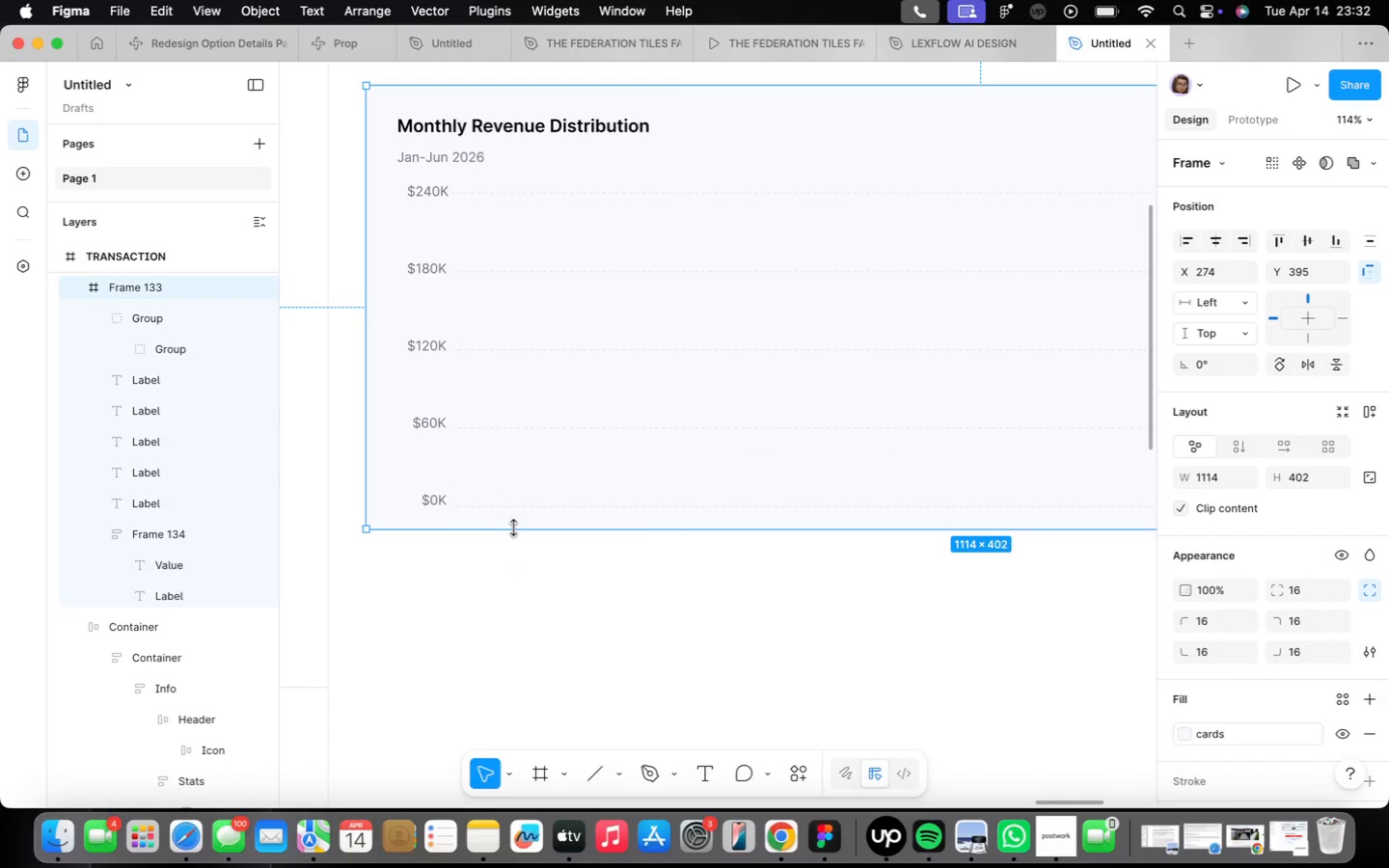 
key(Meta+CommandLeft)
 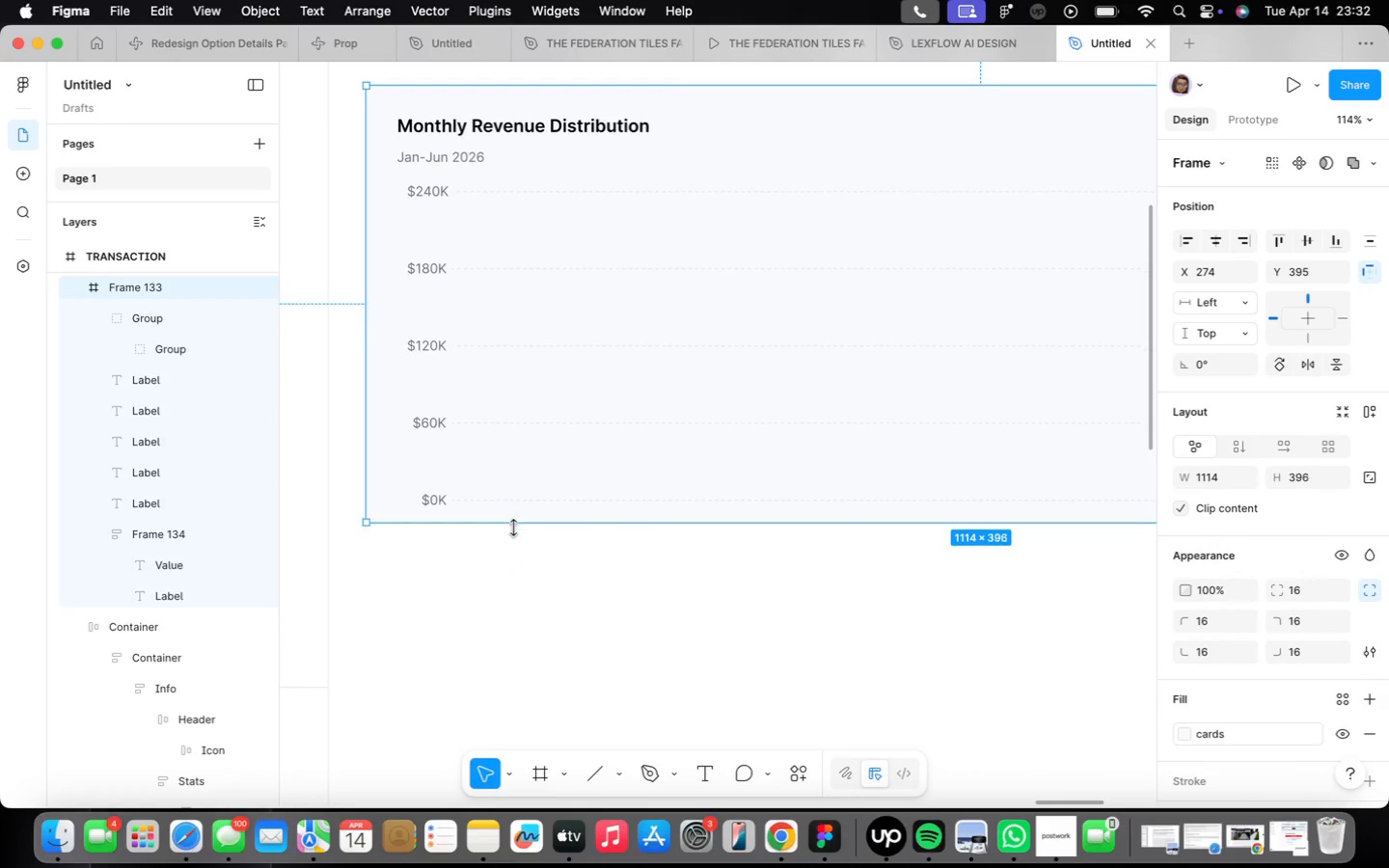 
key(Meta+Z)
 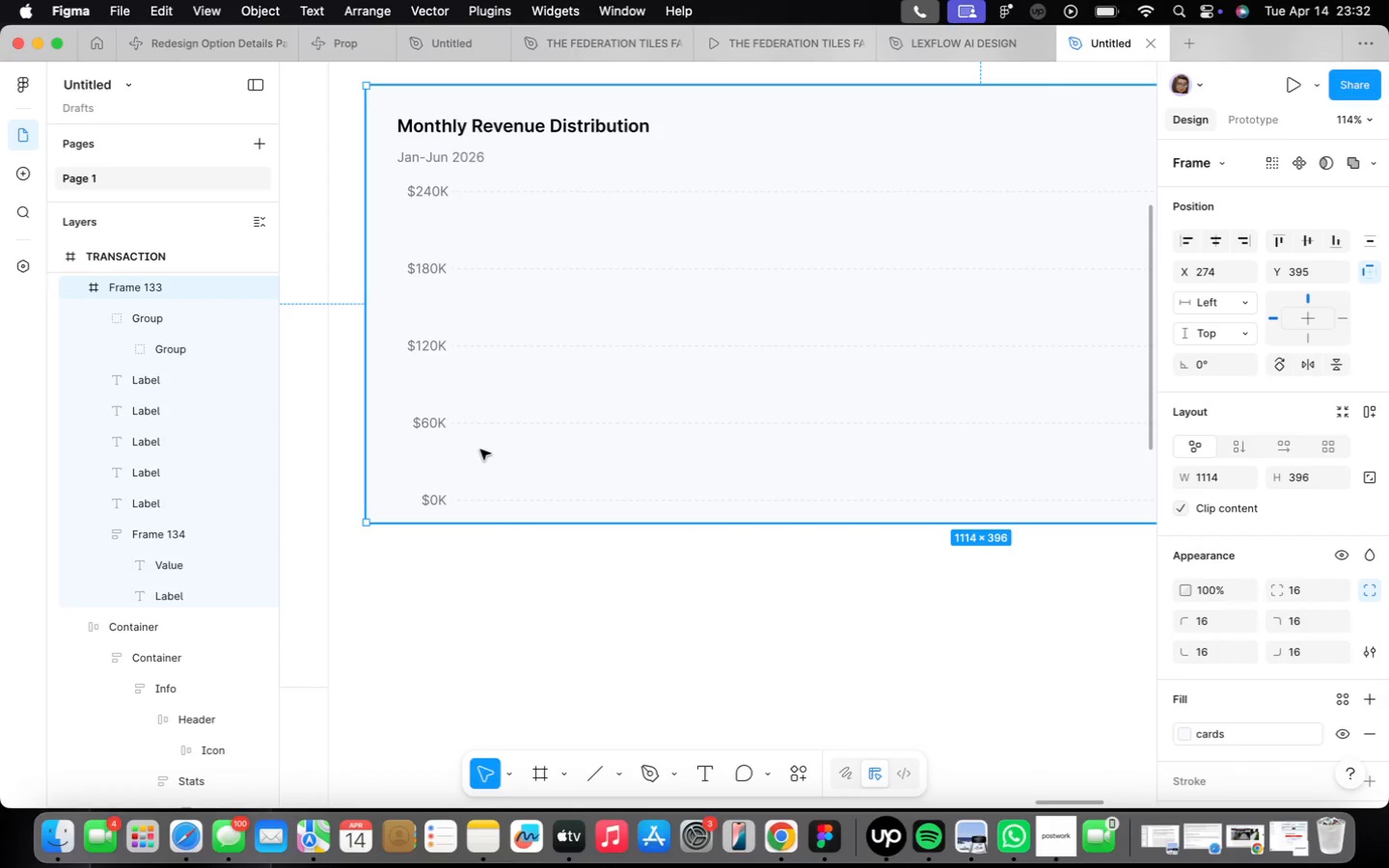 
double_click([480, 449])
 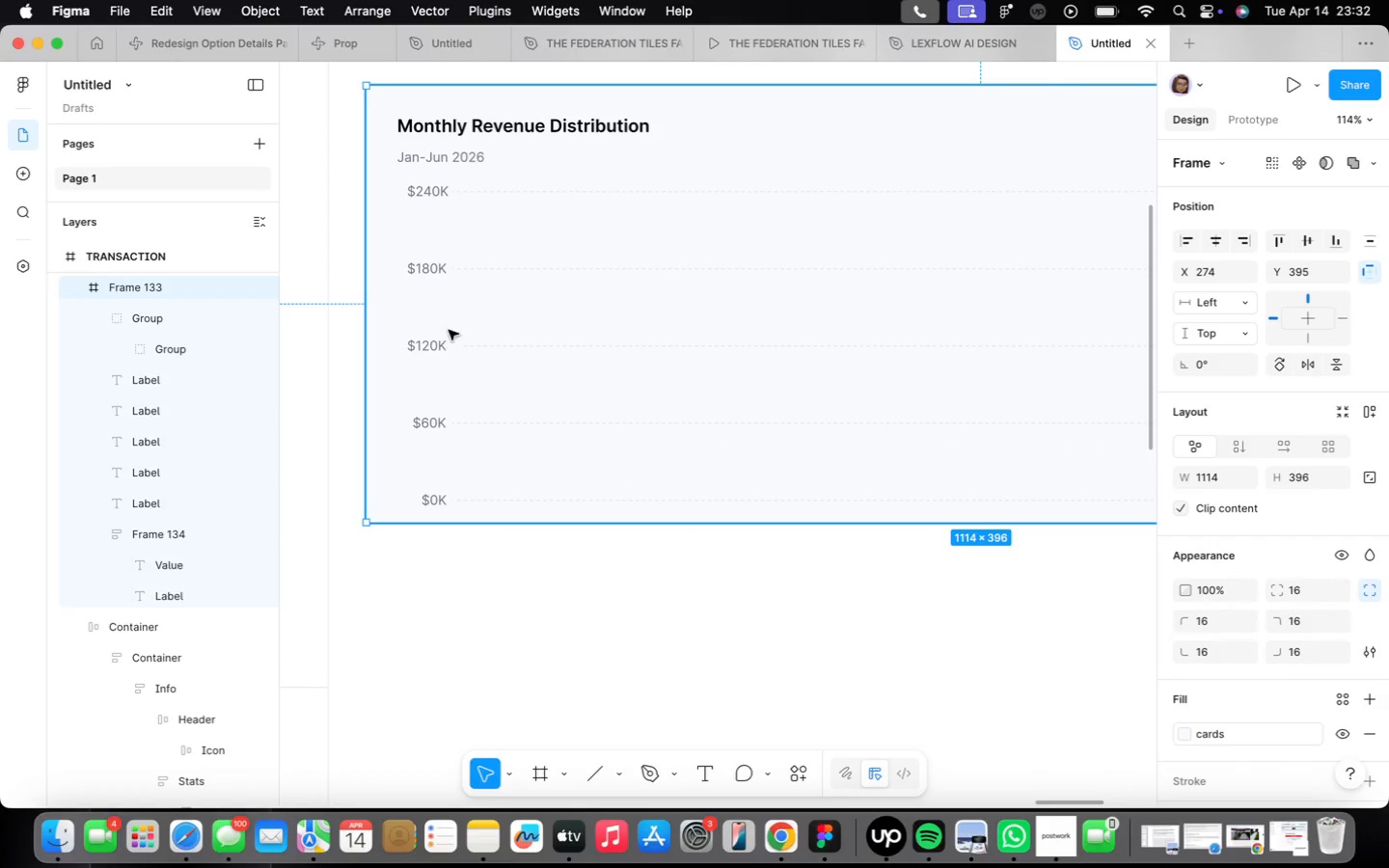 
double_click([447, 321])
 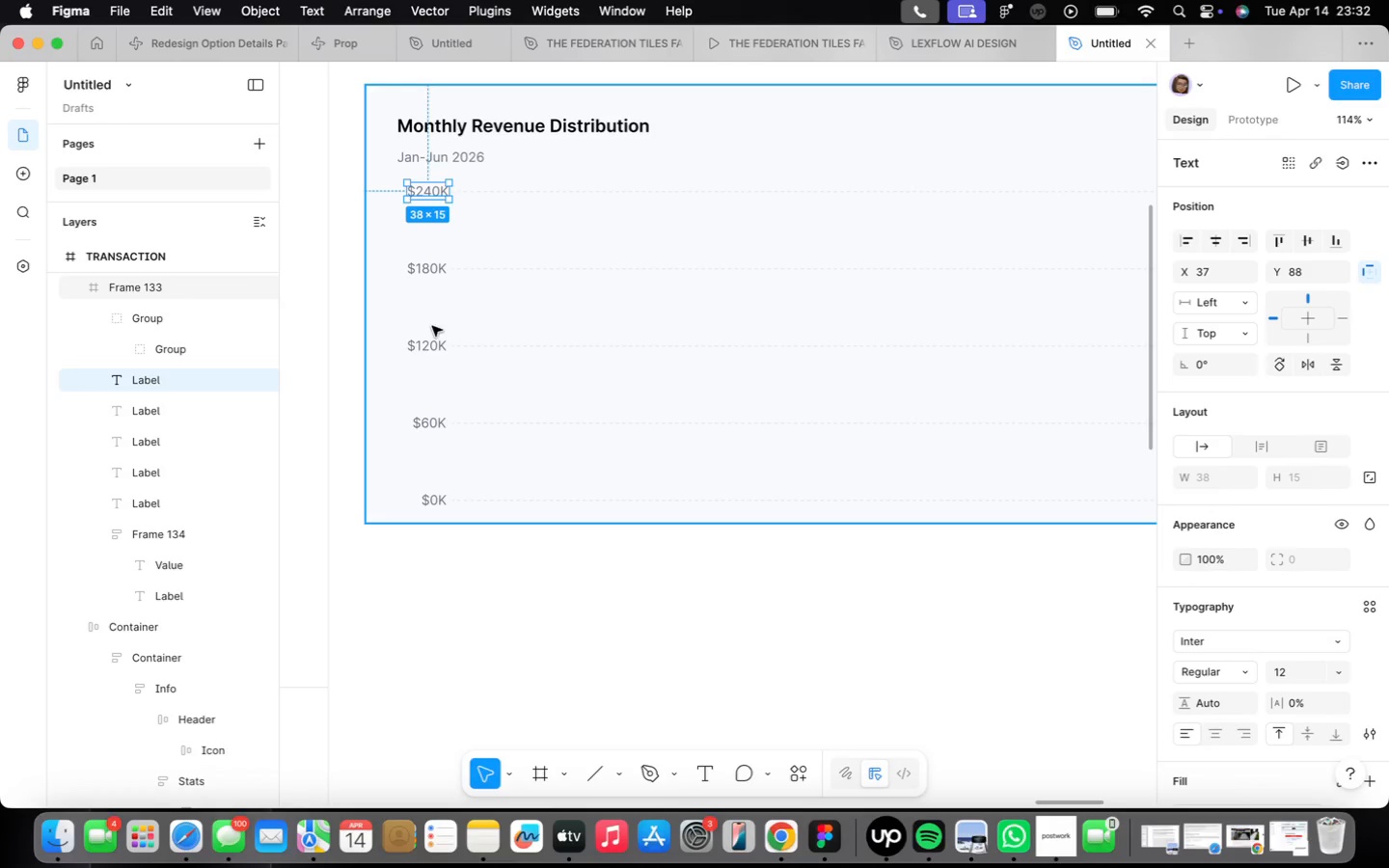 
left_click([477, 268])
 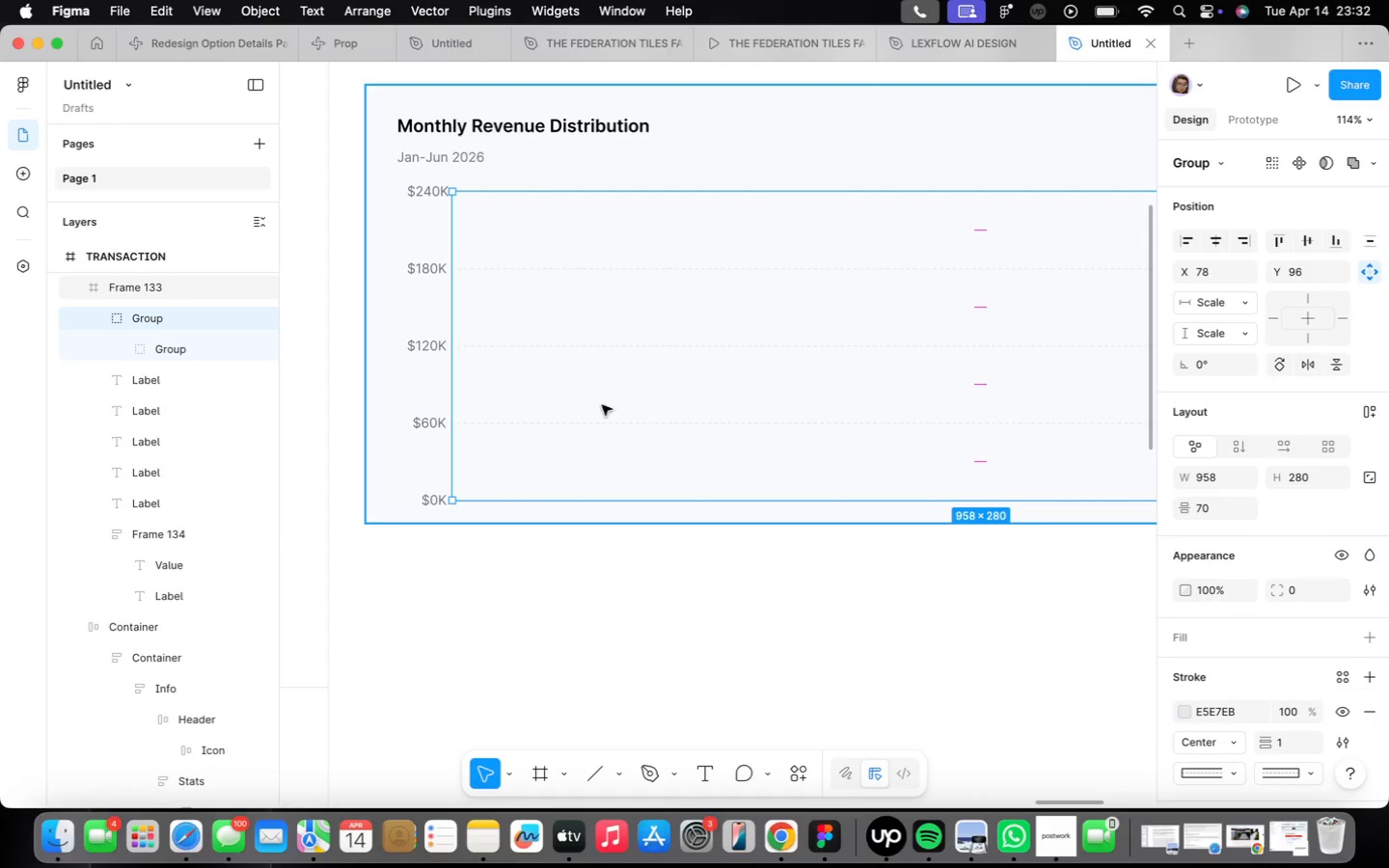 
scroll: coordinate [602, 405], scroll_direction: down, amount: 2.0
 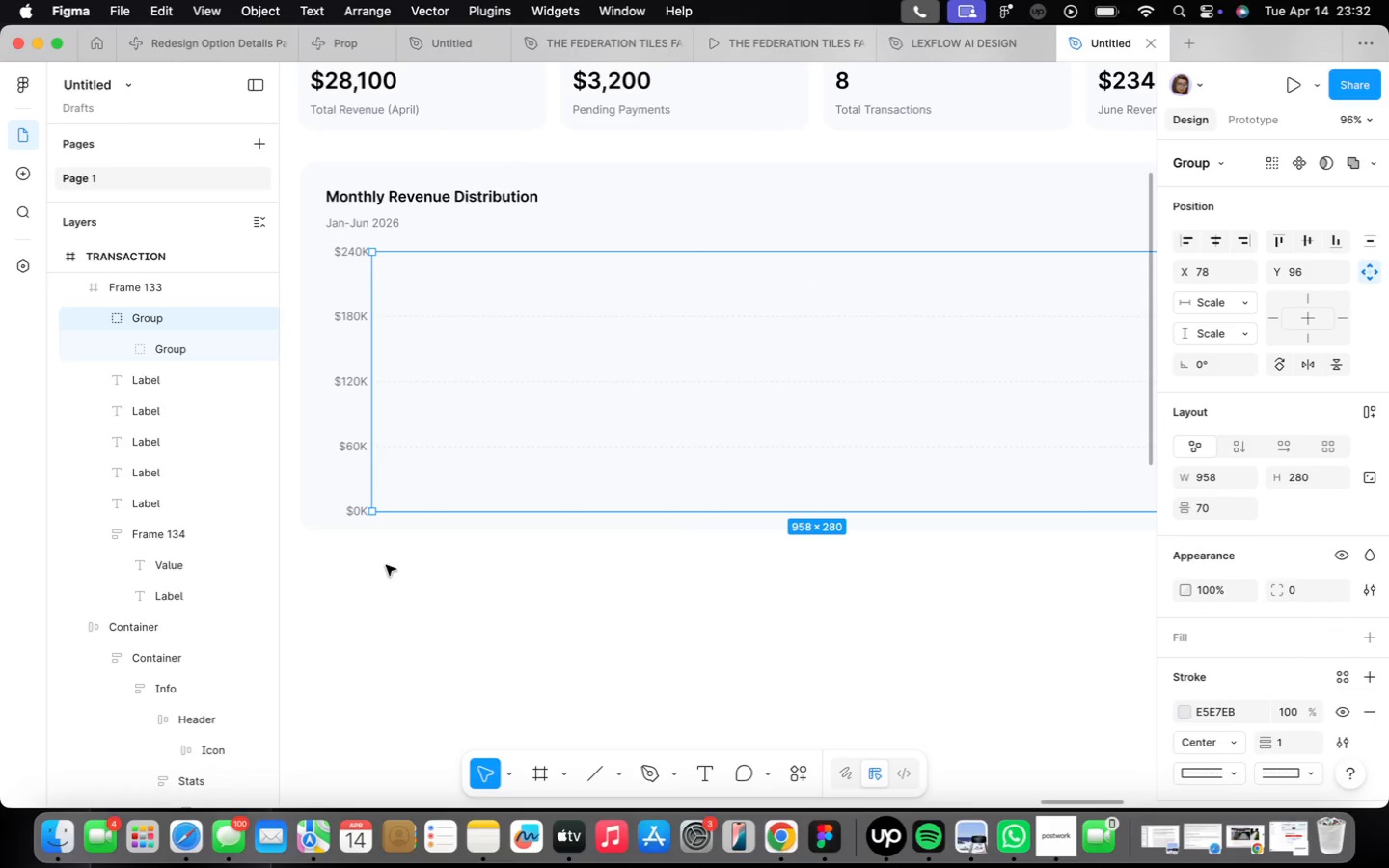 
scroll: coordinate [456, 523], scroll_direction: up, amount: 4.0
 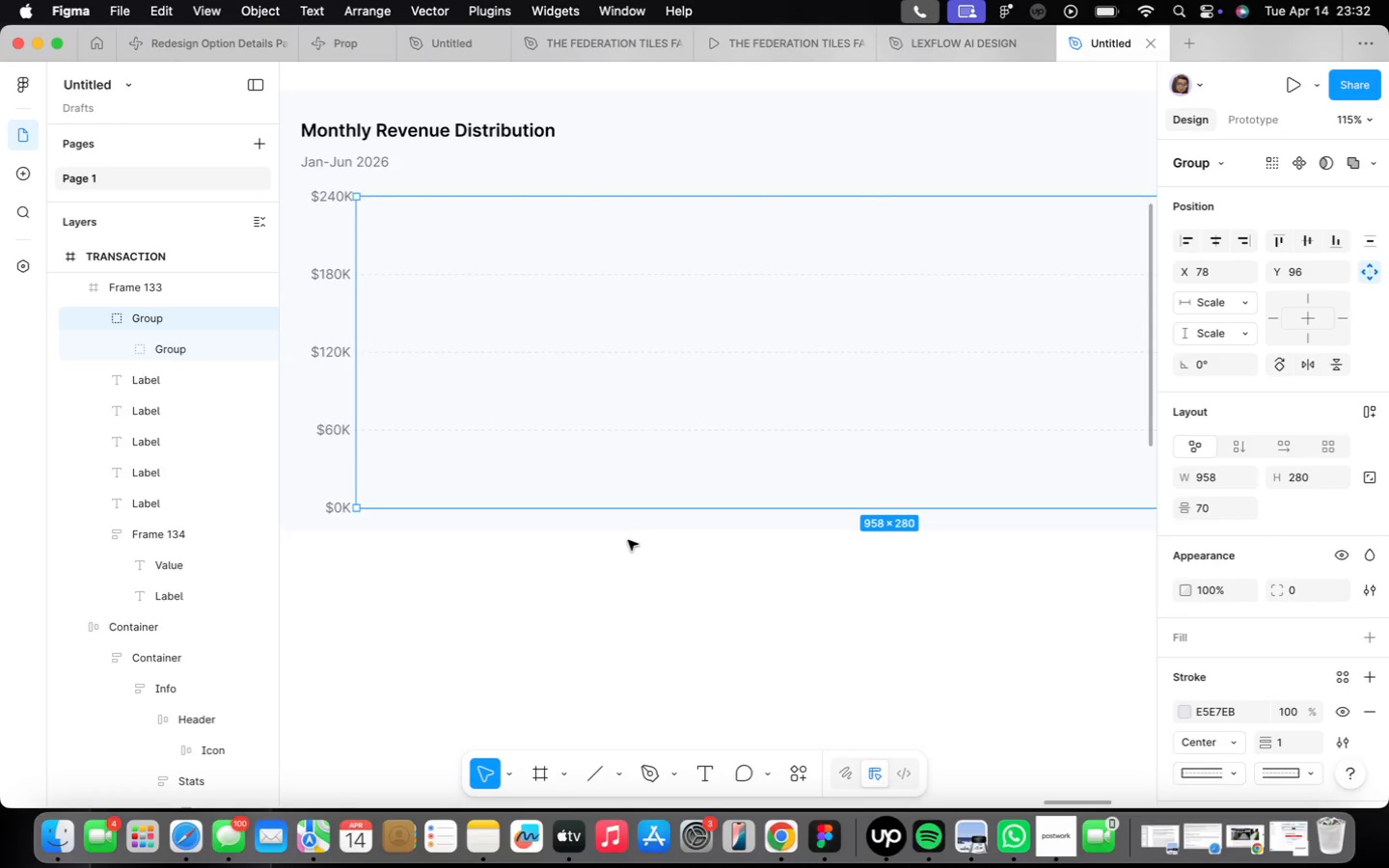 
left_click([676, 638])
 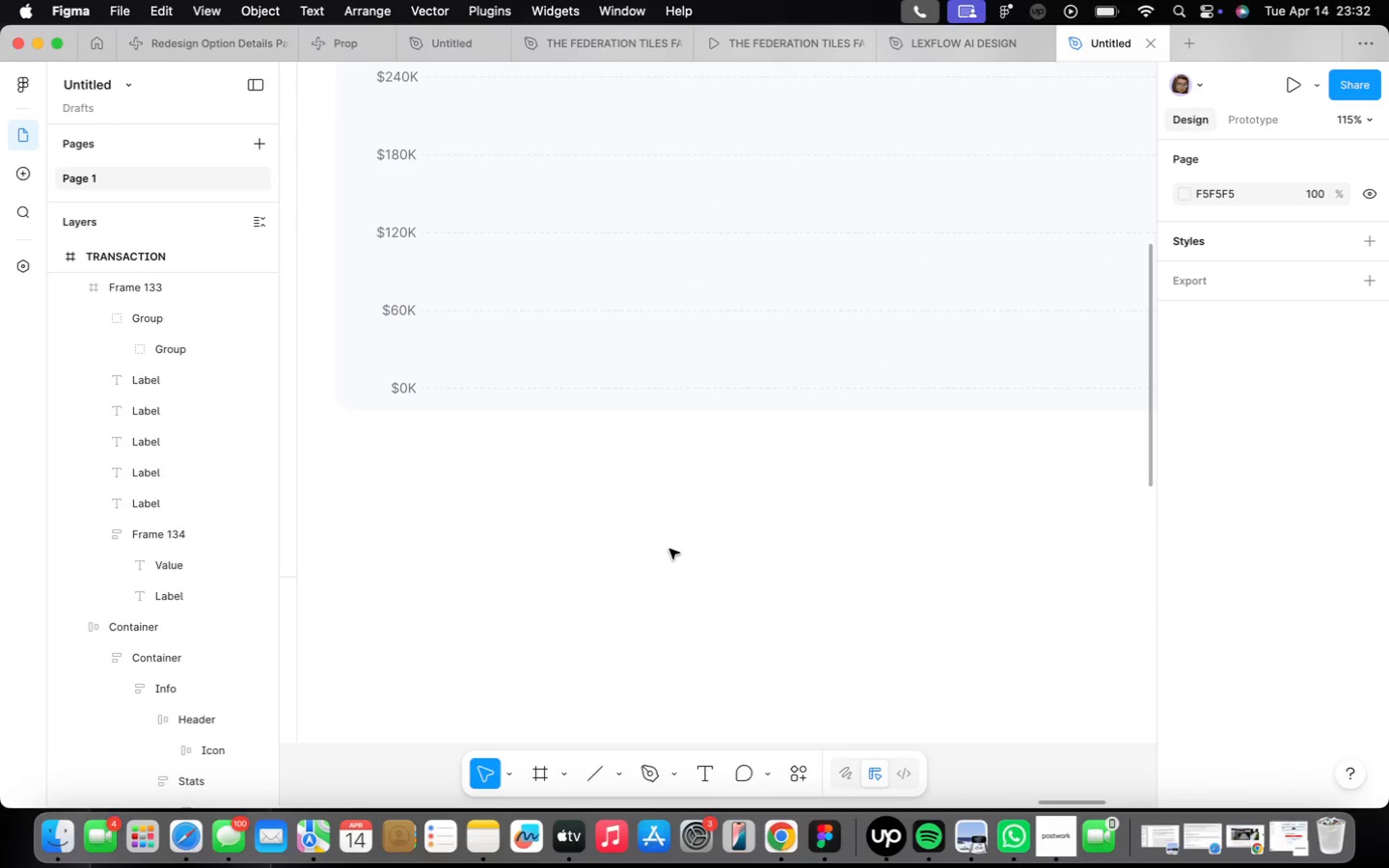 
key(F)
 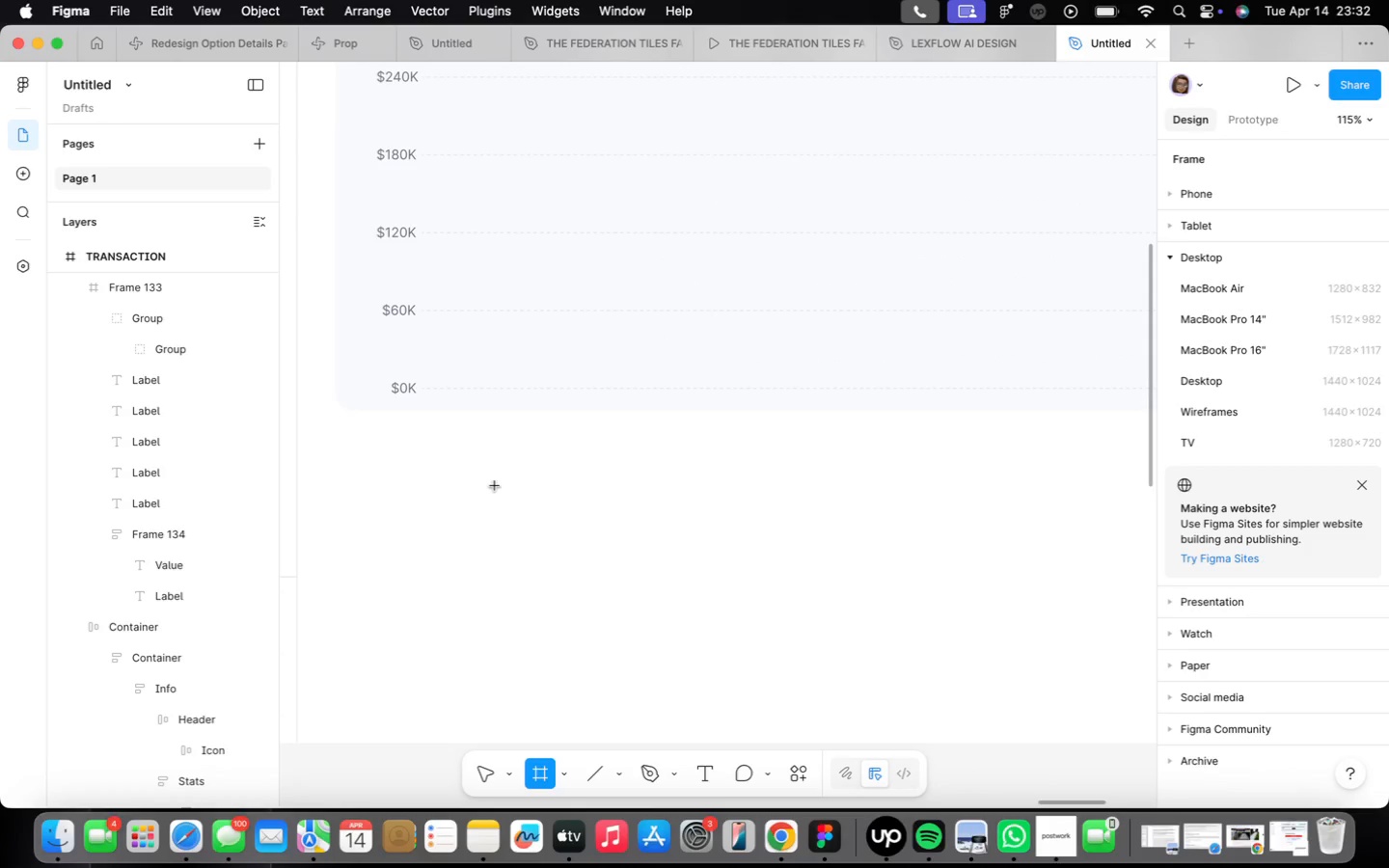 
left_click_drag(start_coordinate=[495, 486], to_coordinate=[626, 628])
 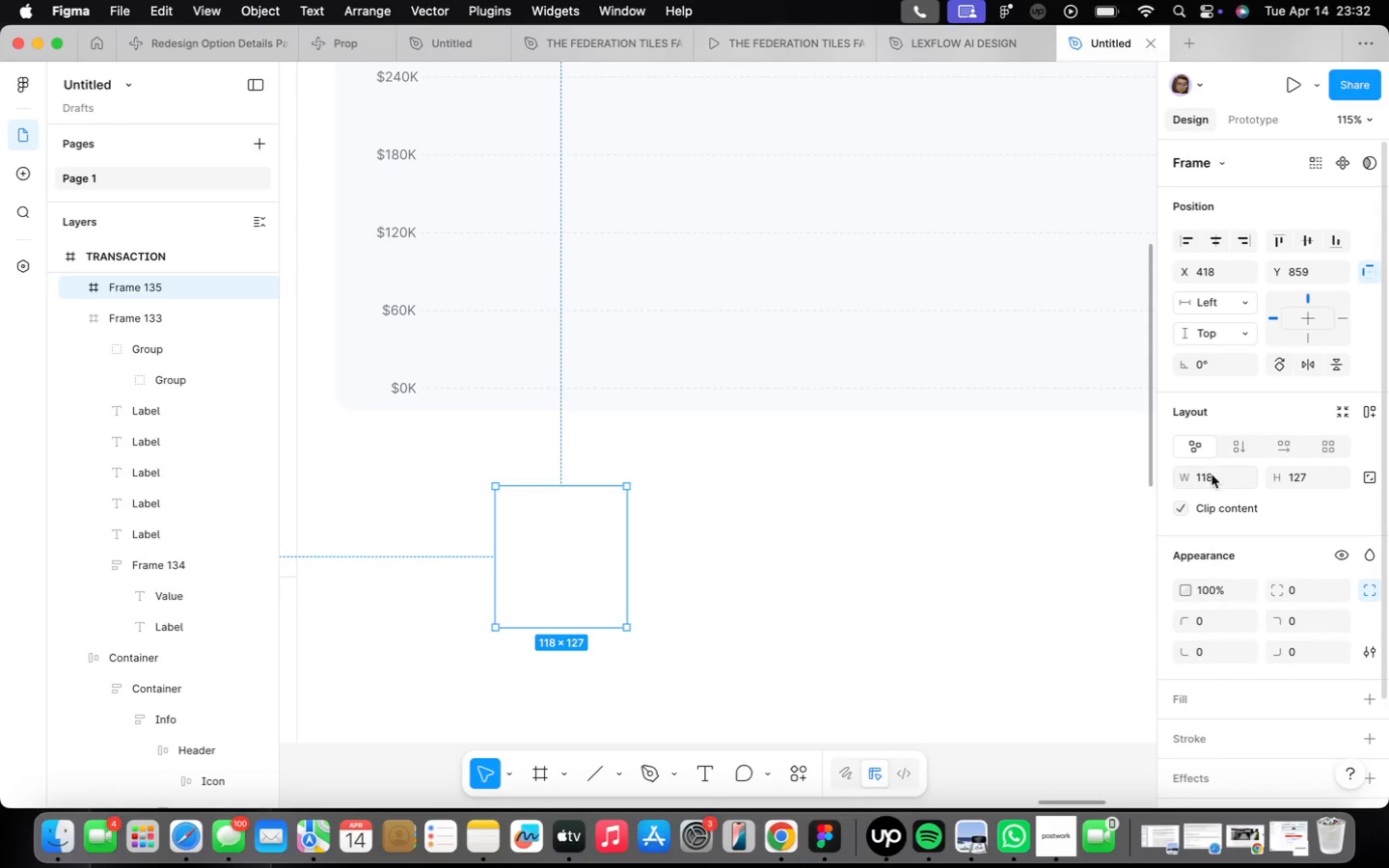 
left_click([1216, 479])
 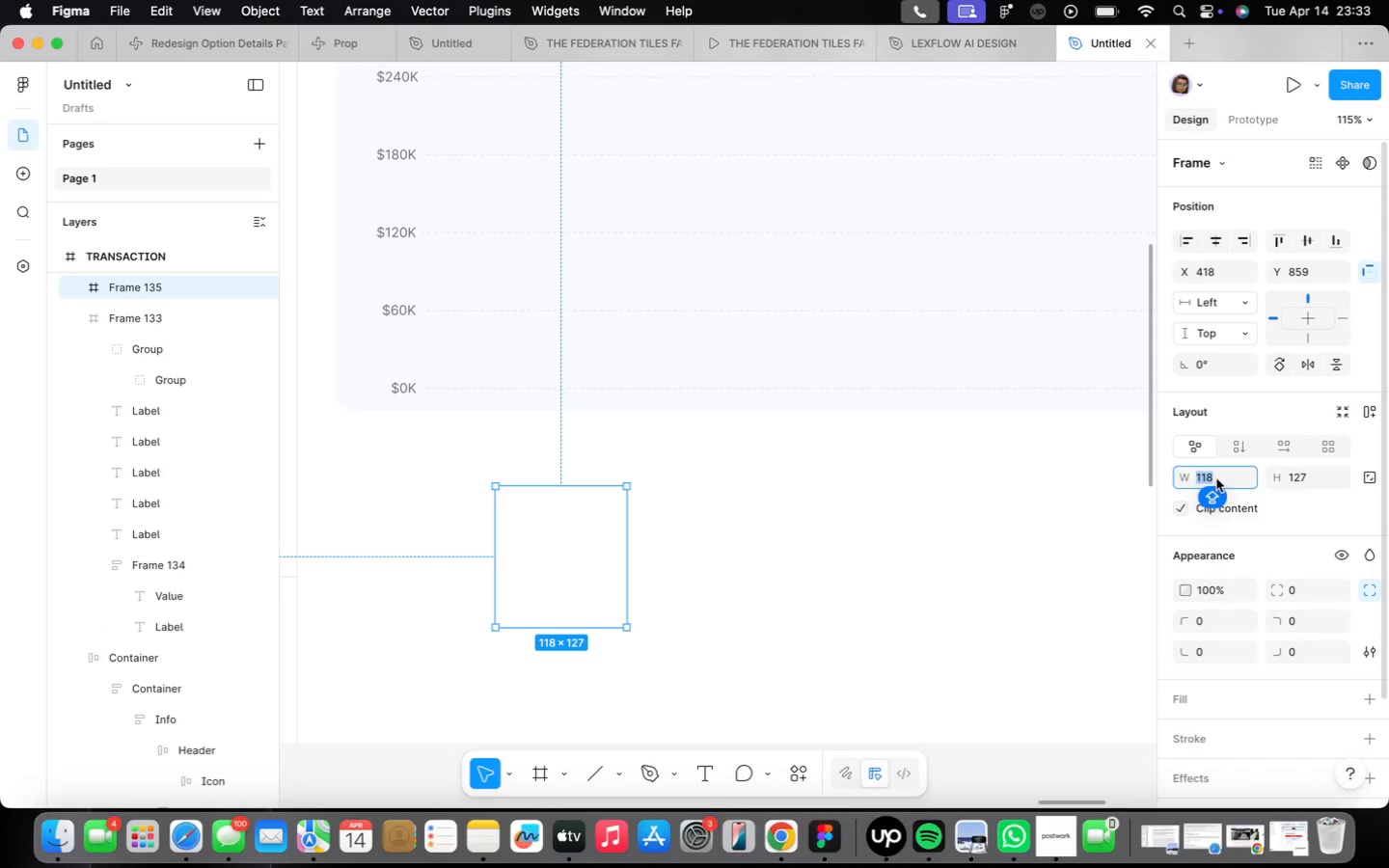 
type(132)
 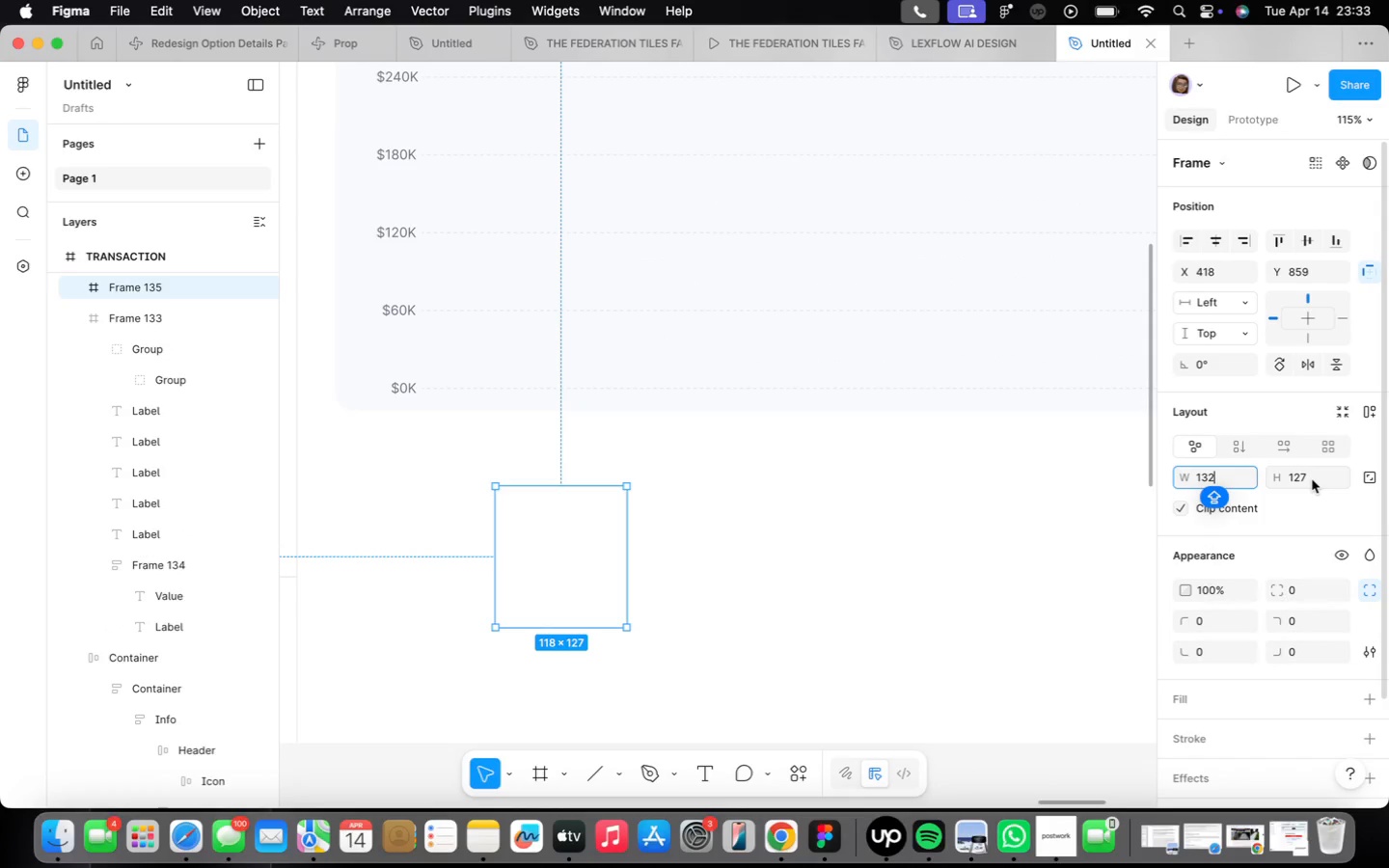 
left_click([1312, 479])
 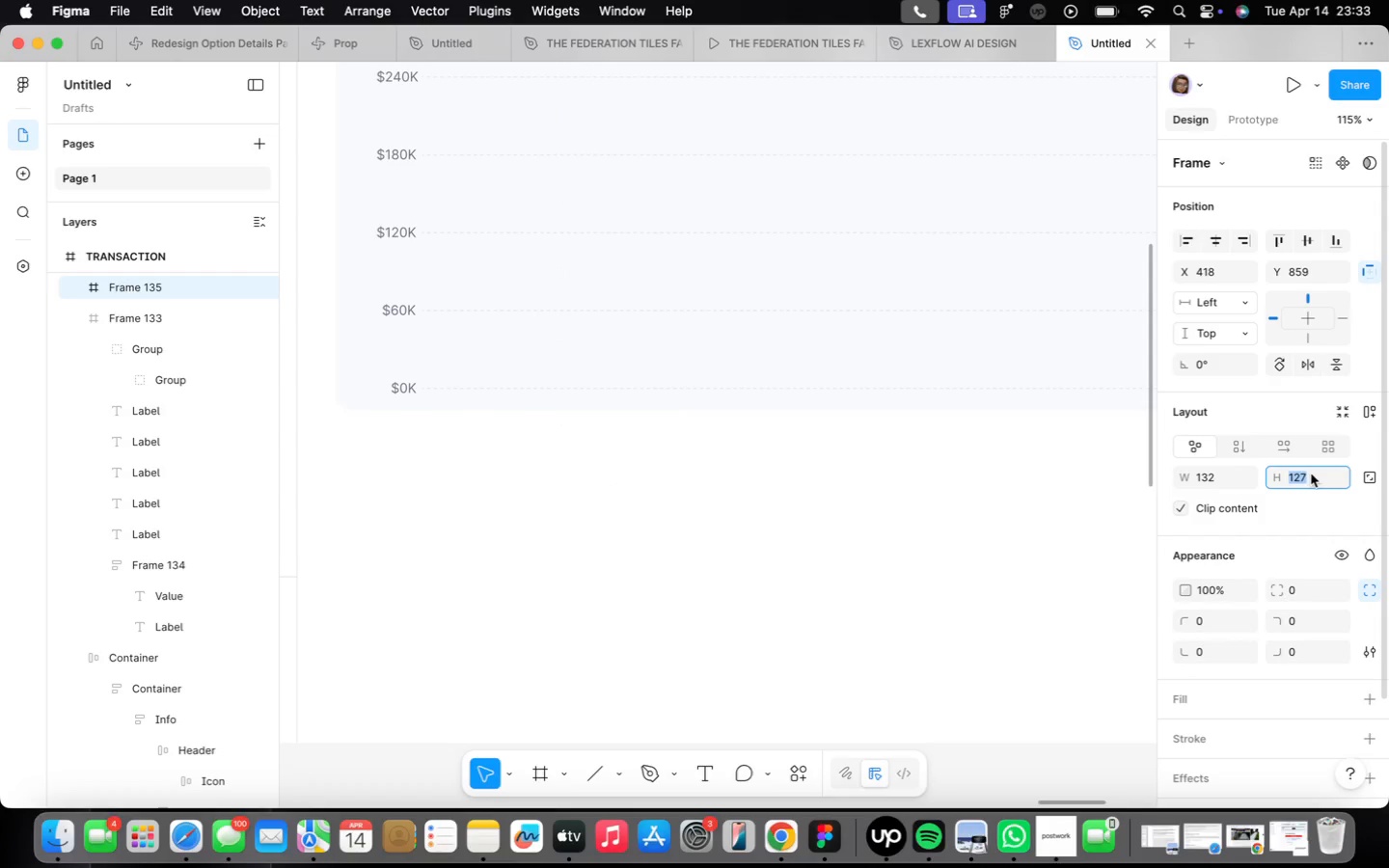 
type(15)
key(Backspace)
type(45)
 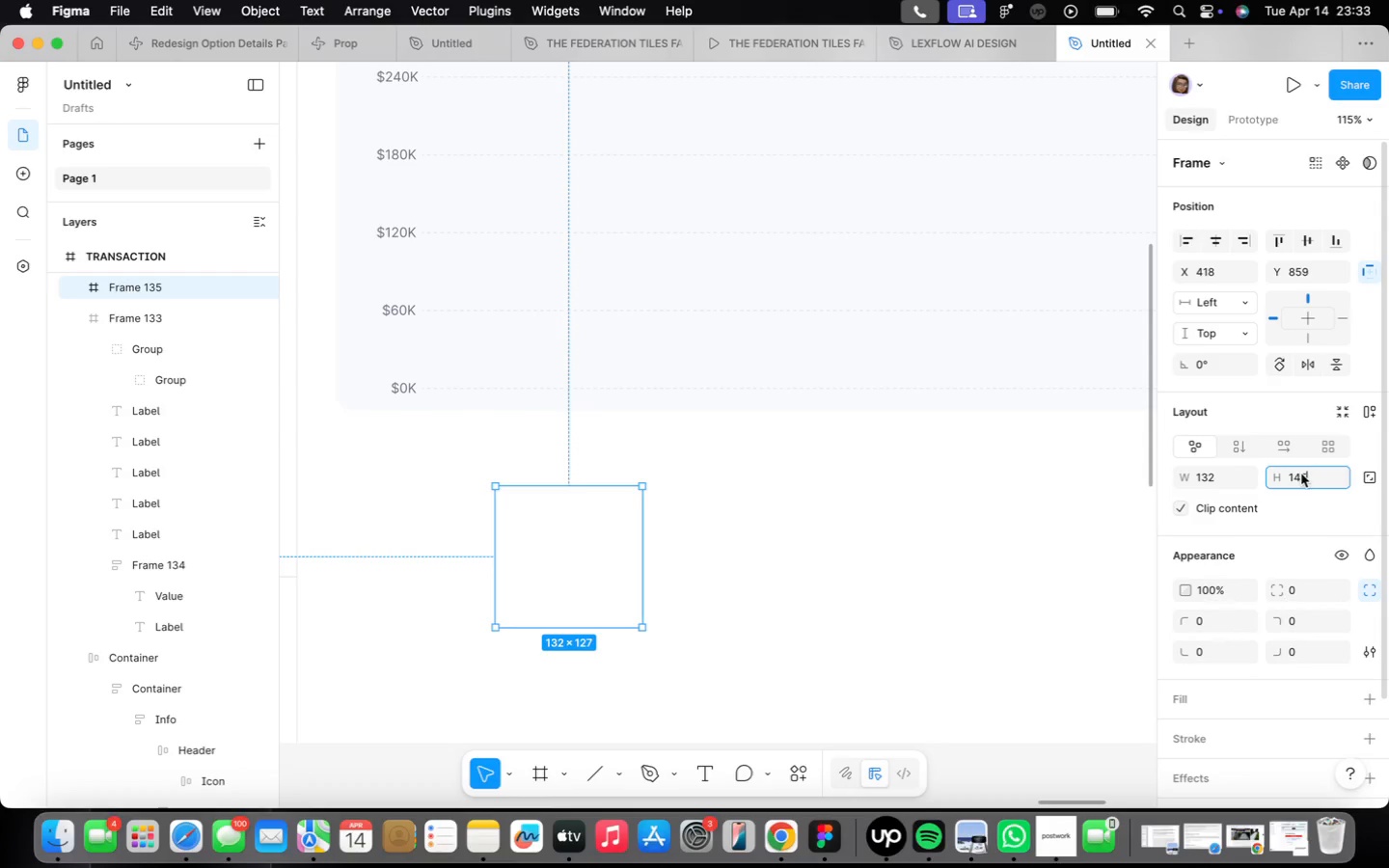 
key(Enter)
 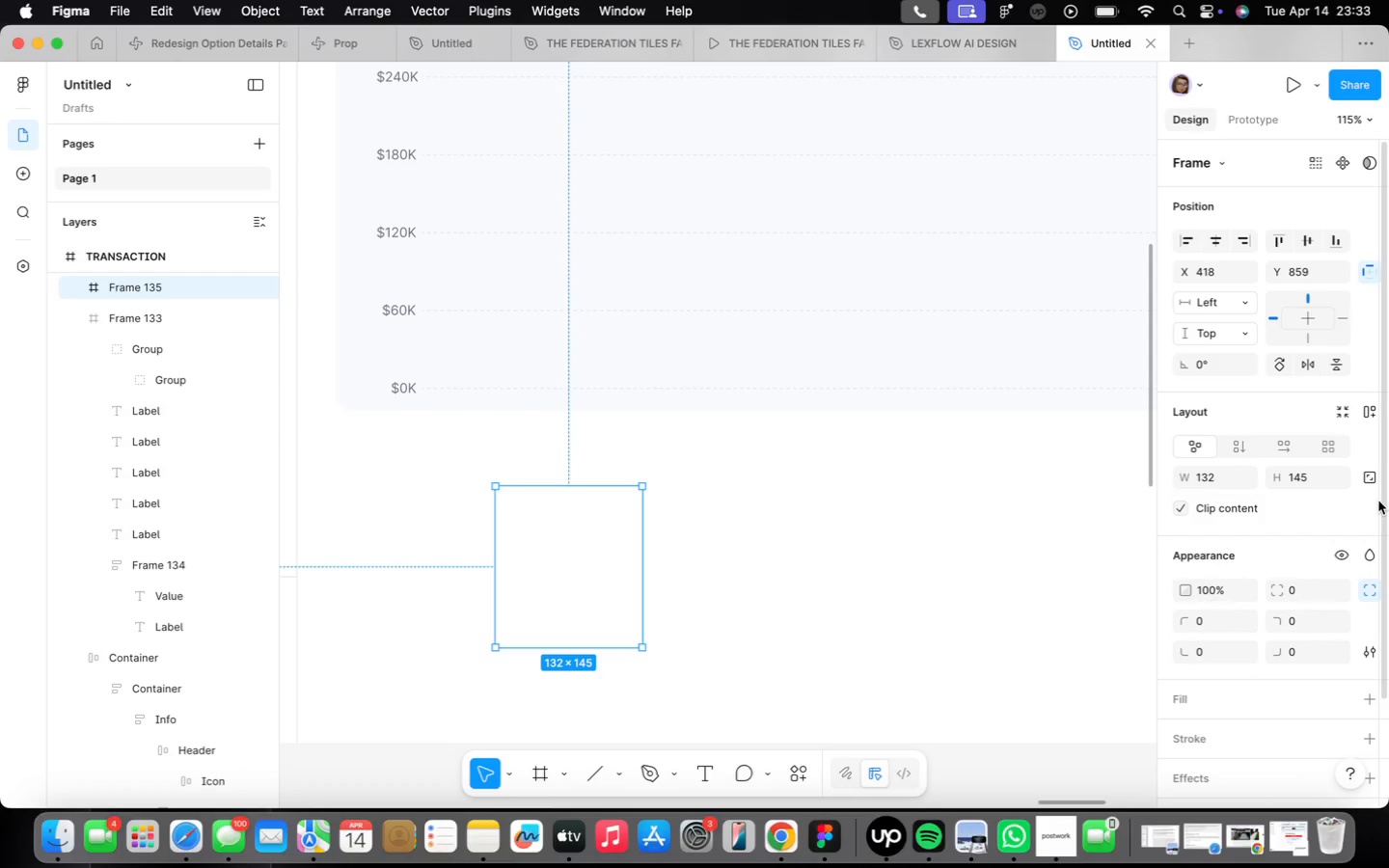 
wait(8.52)
 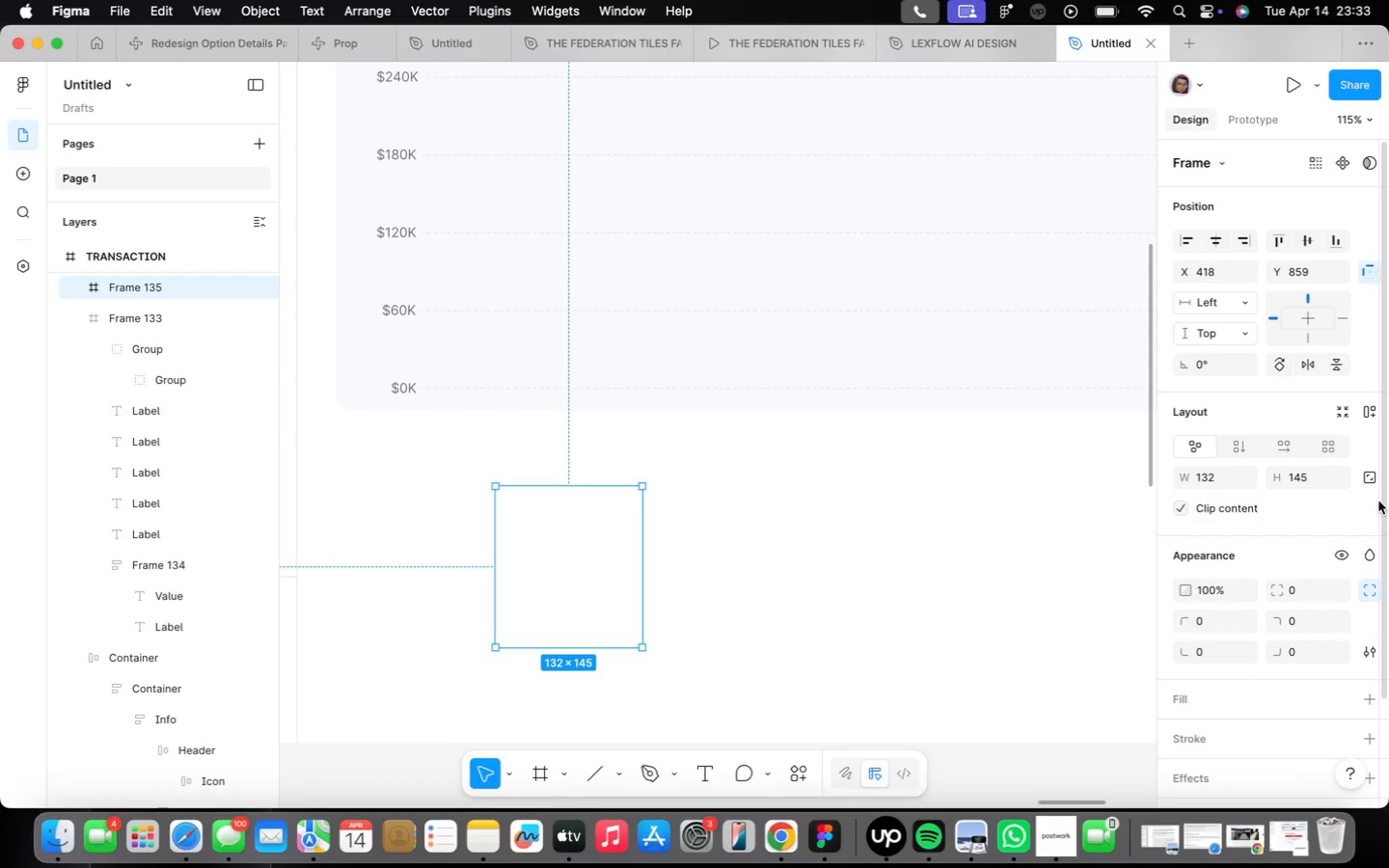 
scroll: coordinate [1239, 596], scroll_direction: down, amount: 17.0
 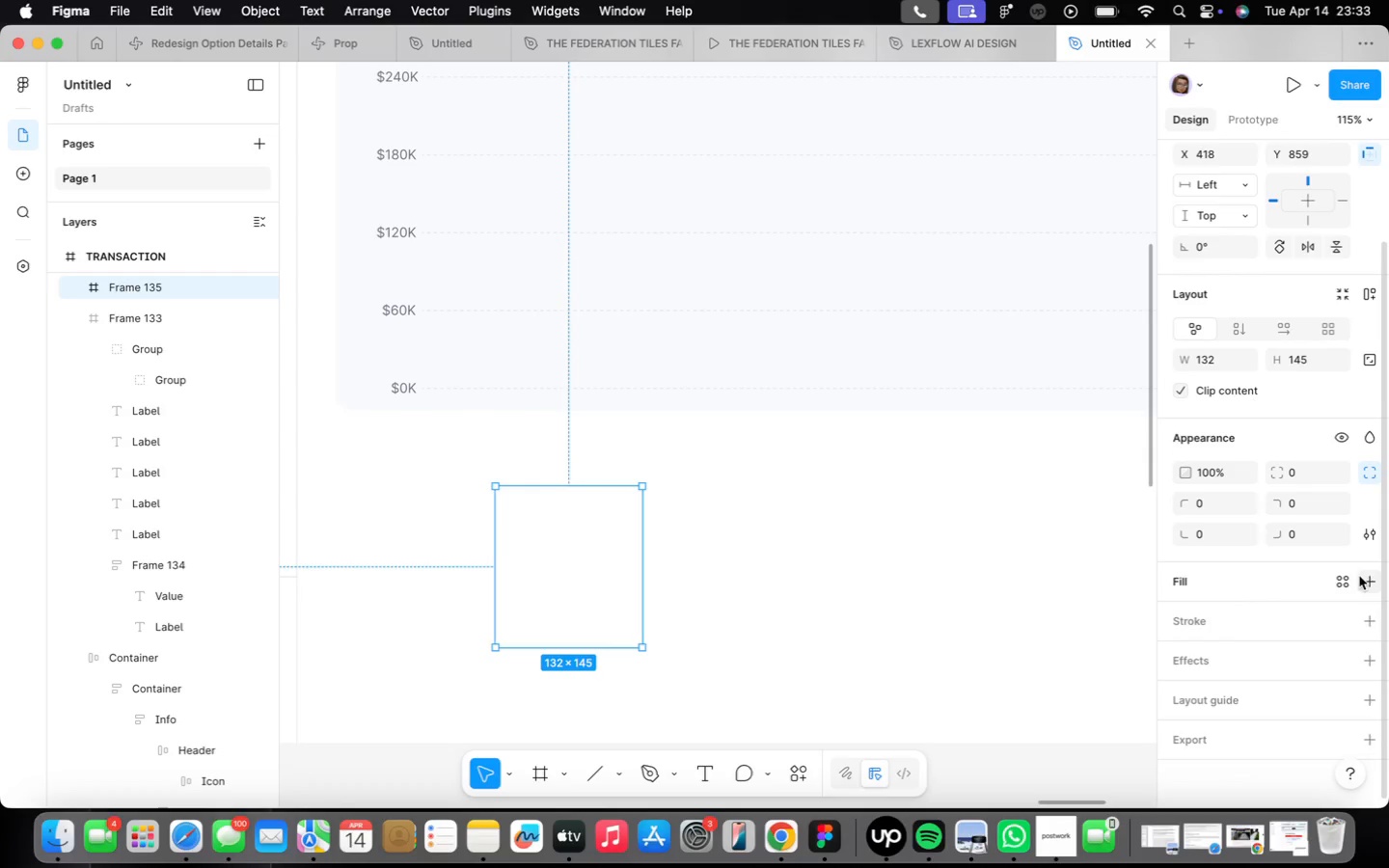 
left_click([1351, 575])
 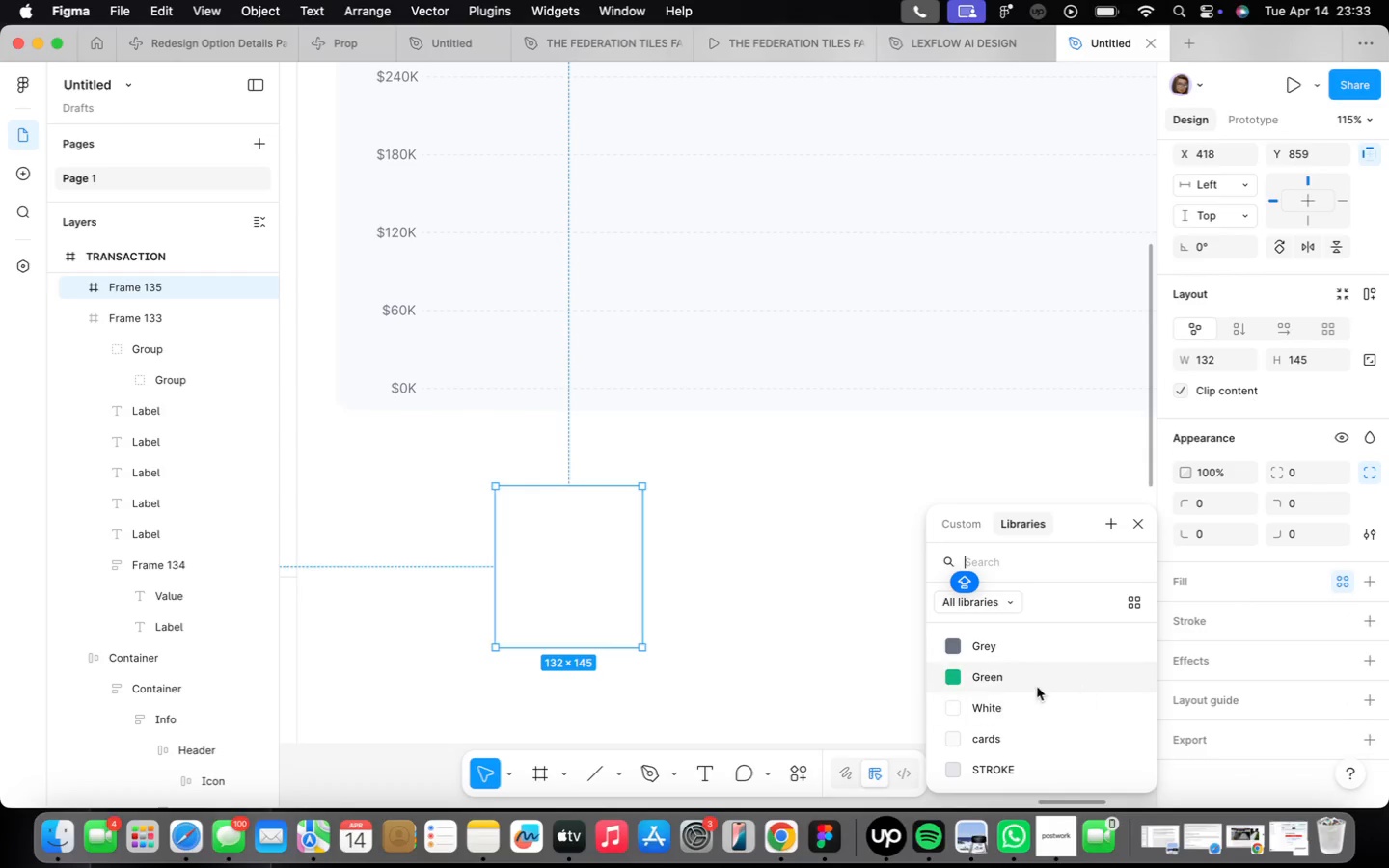 
left_click([1039, 684])
 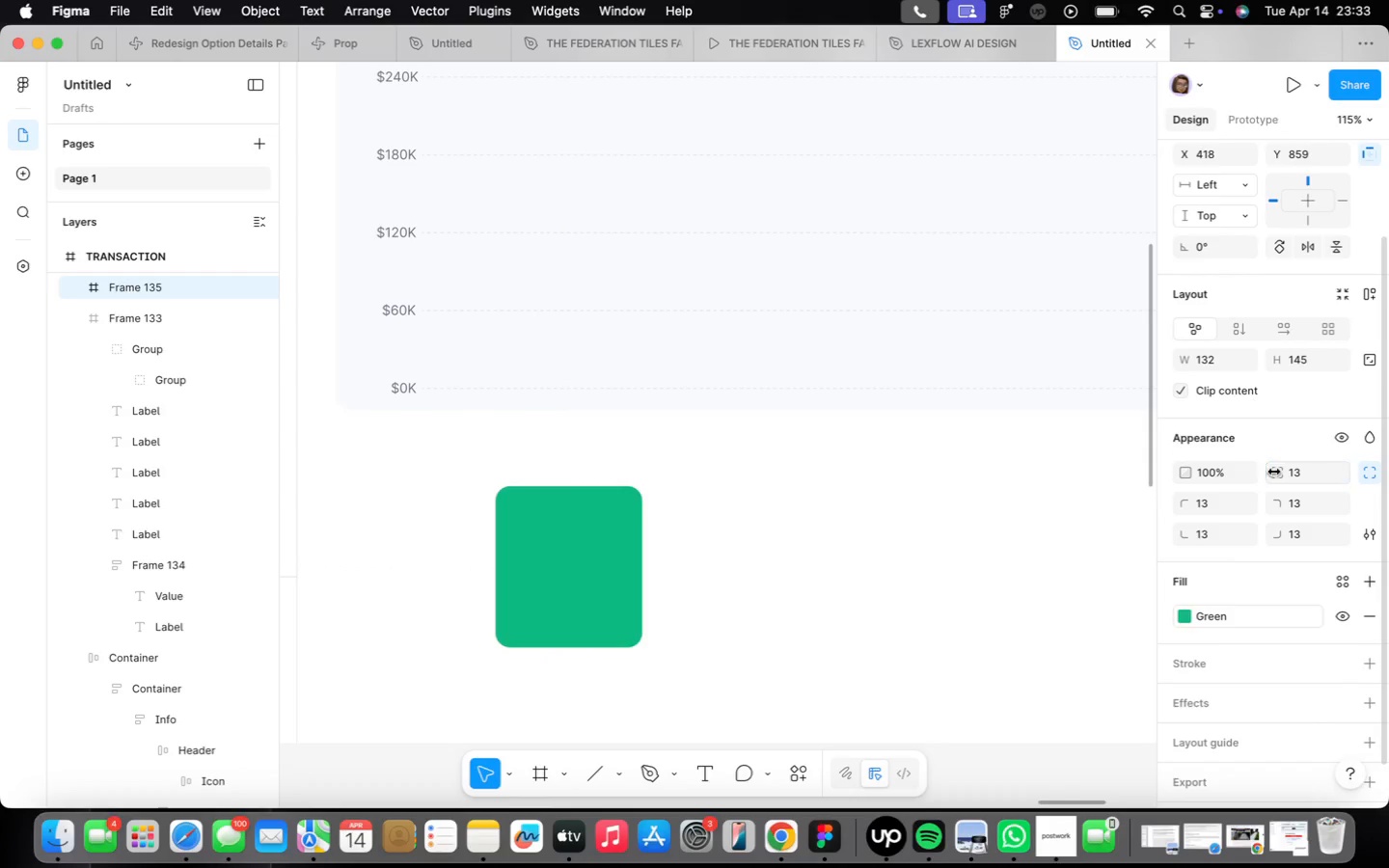 
left_click([1300, 543])
 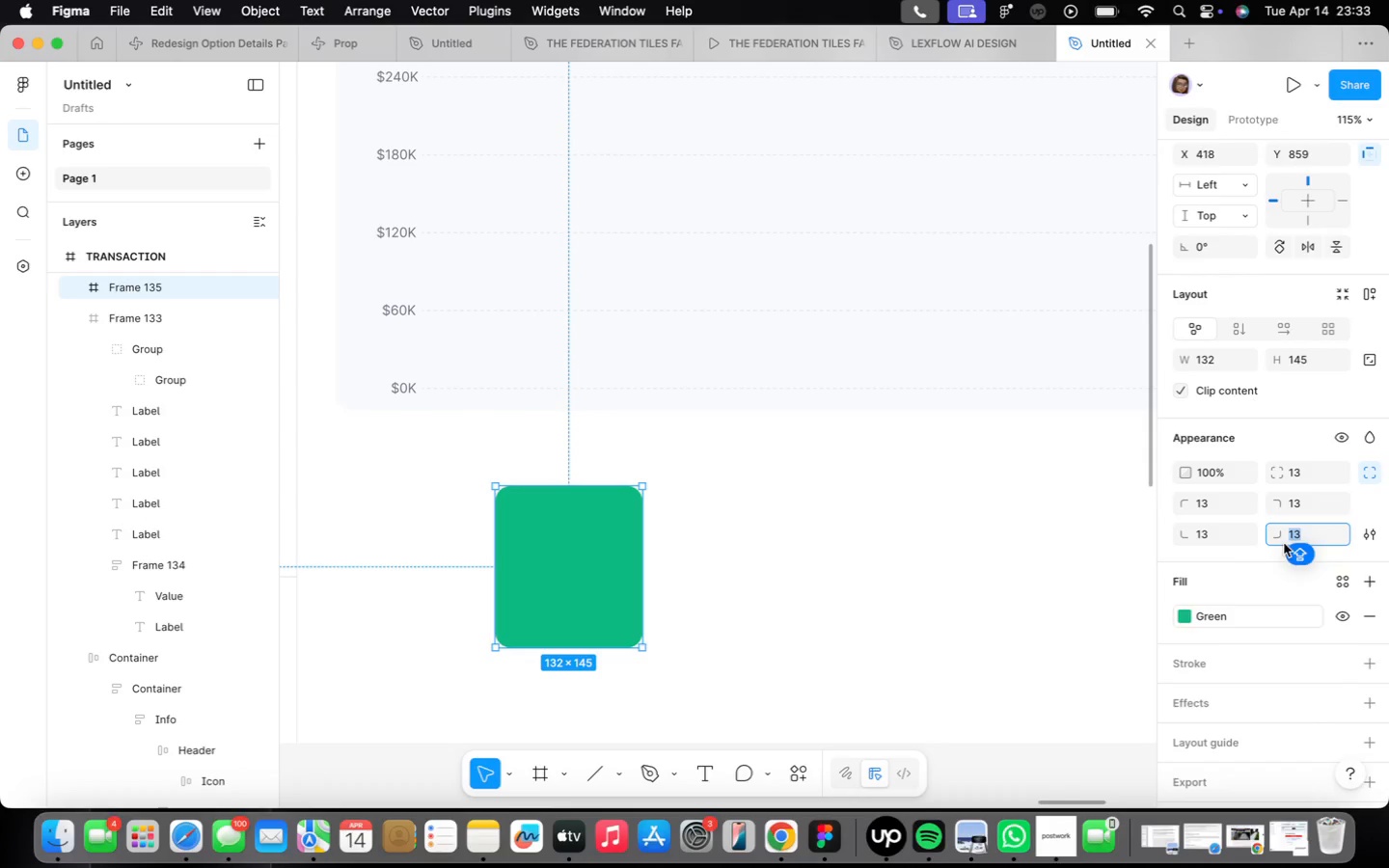 
key(0)
 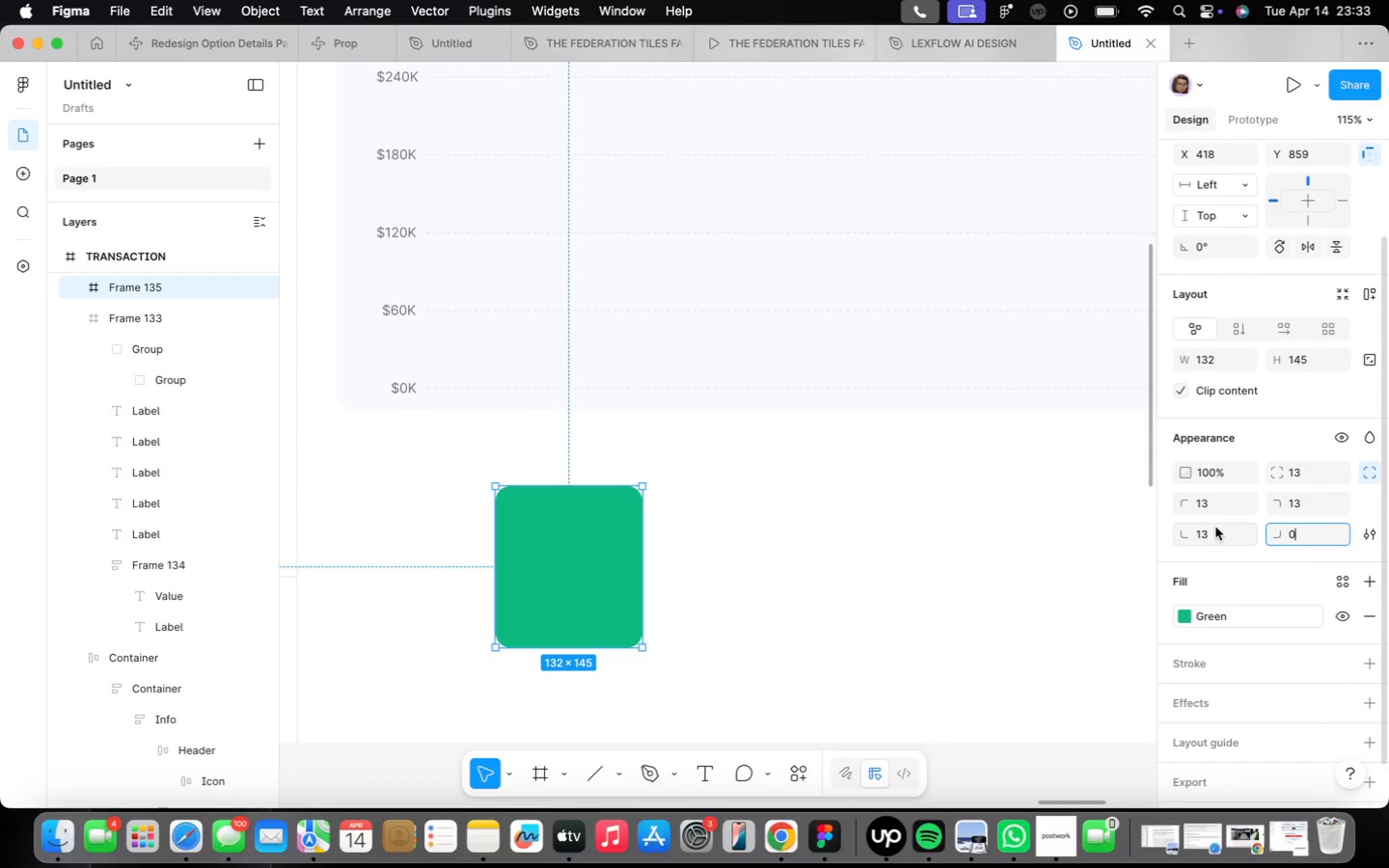 
left_click([1222, 527])
 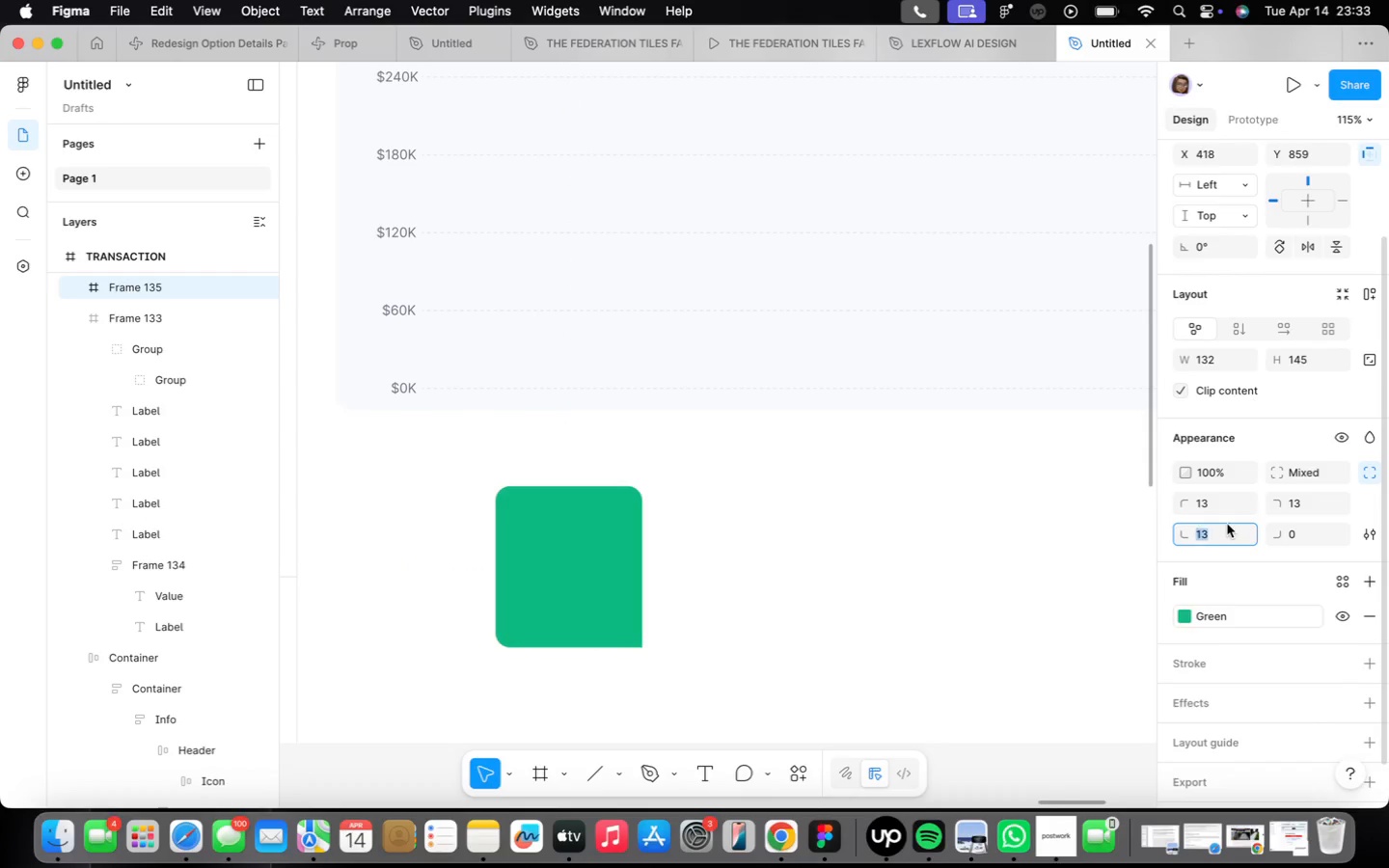 
key(0)
 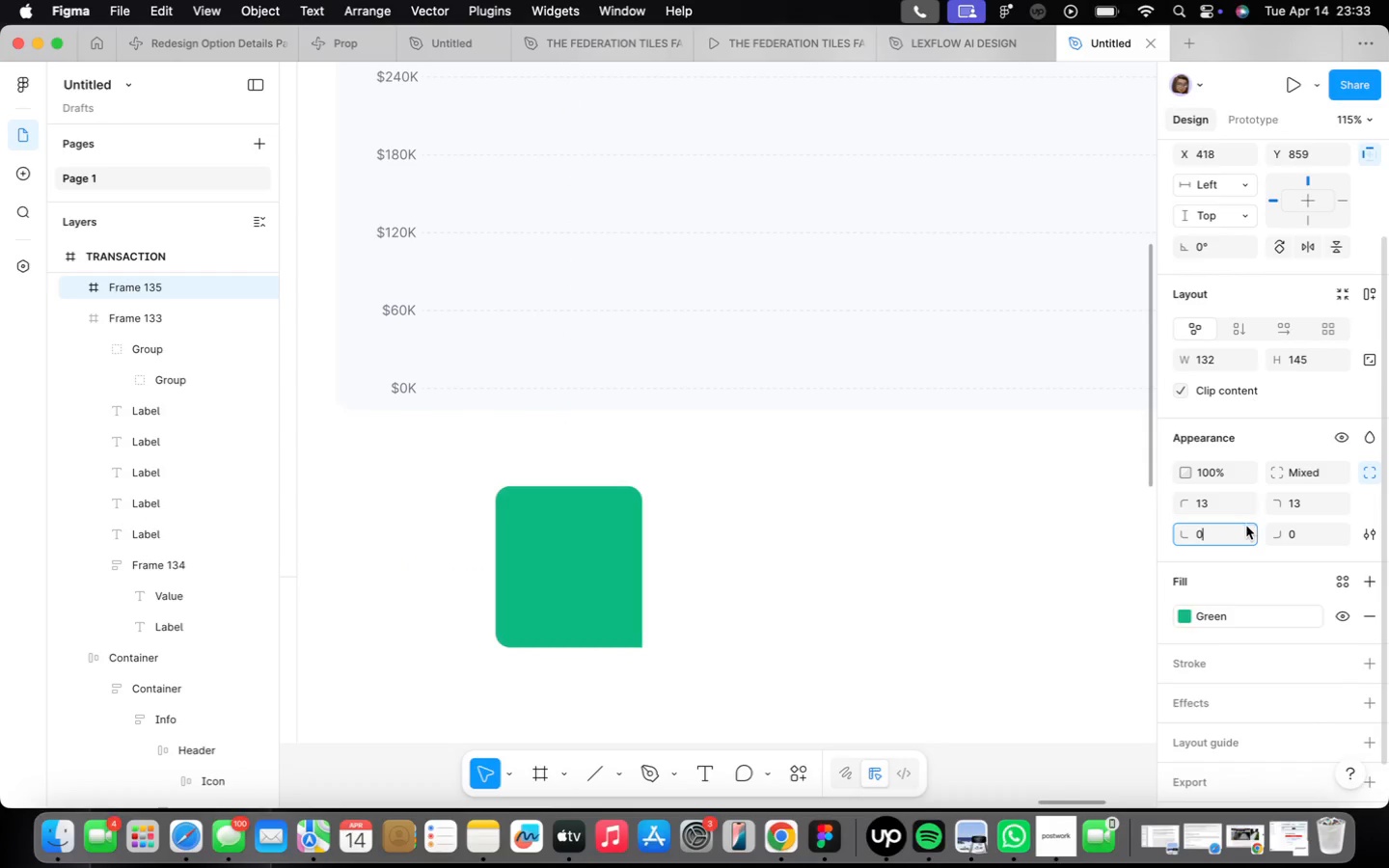 
key(Enter)
 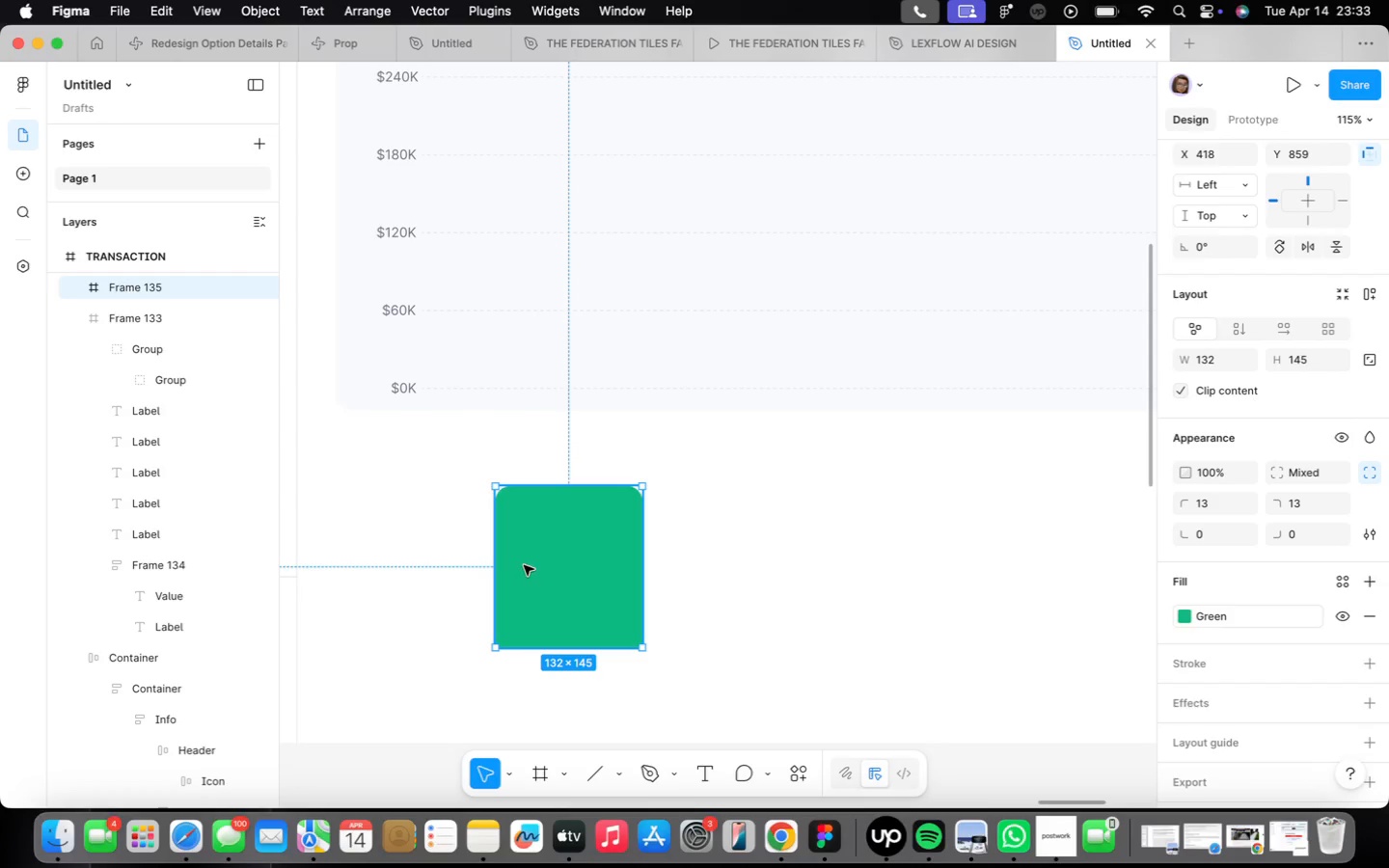 
left_click_drag(start_coordinate=[541, 573], to_coordinate=[473, 313])
 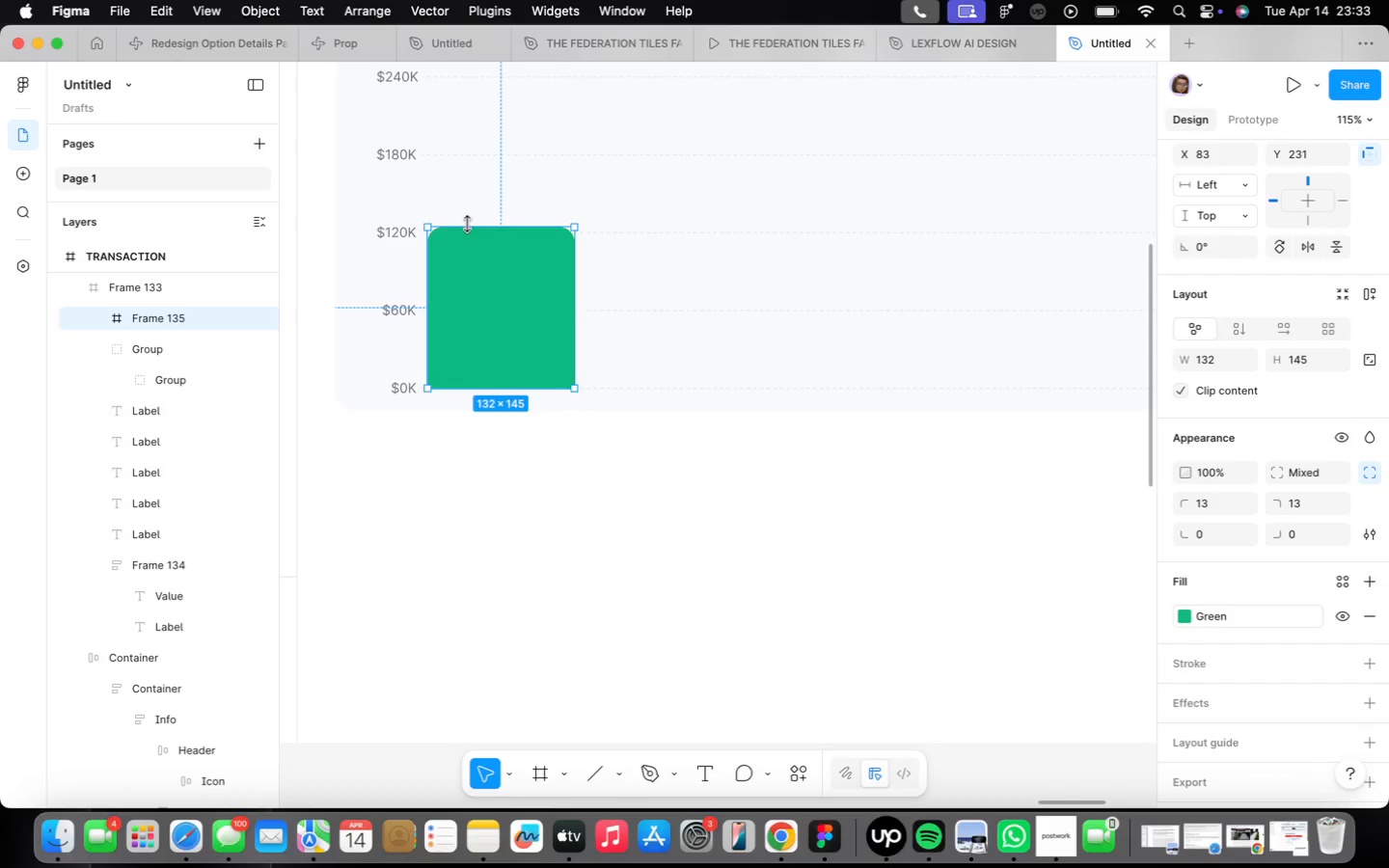 
left_click_drag(start_coordinate=[472, 229], to_coordinate=[479, 205])
 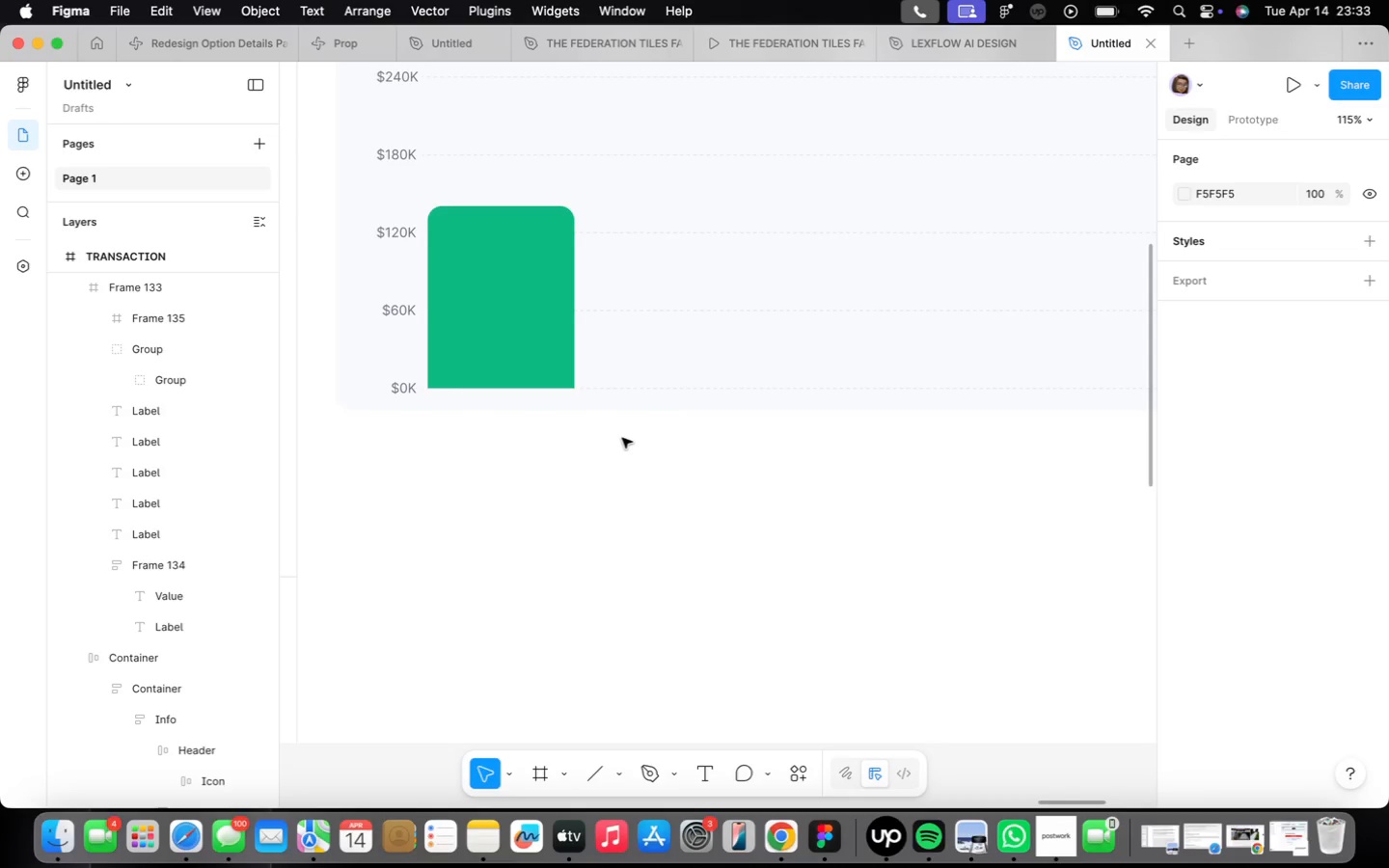 
mouse_move([29, 162])
 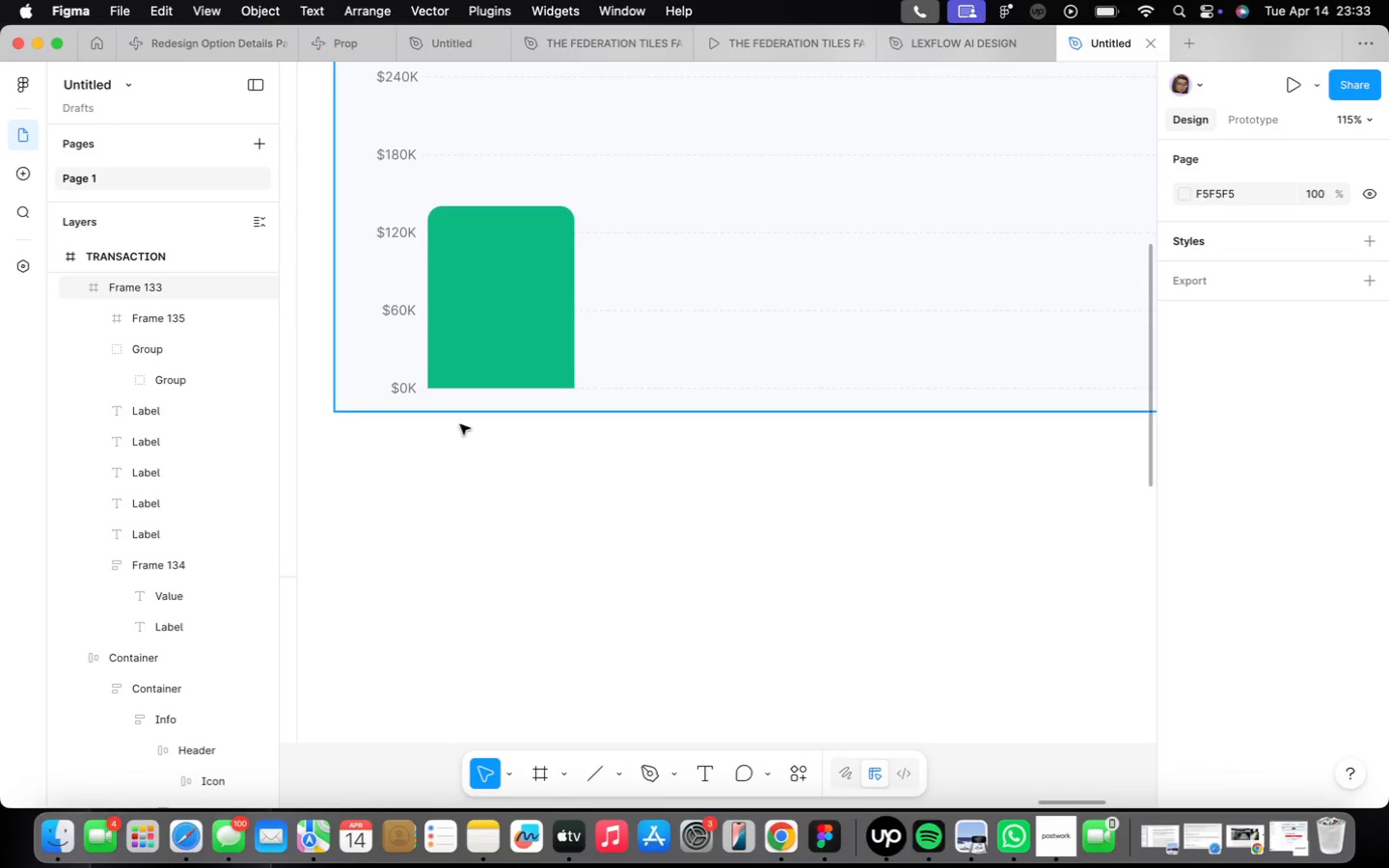 
scroll: coordinate [610, 570], scroll_direction: down, amount: 2.0
 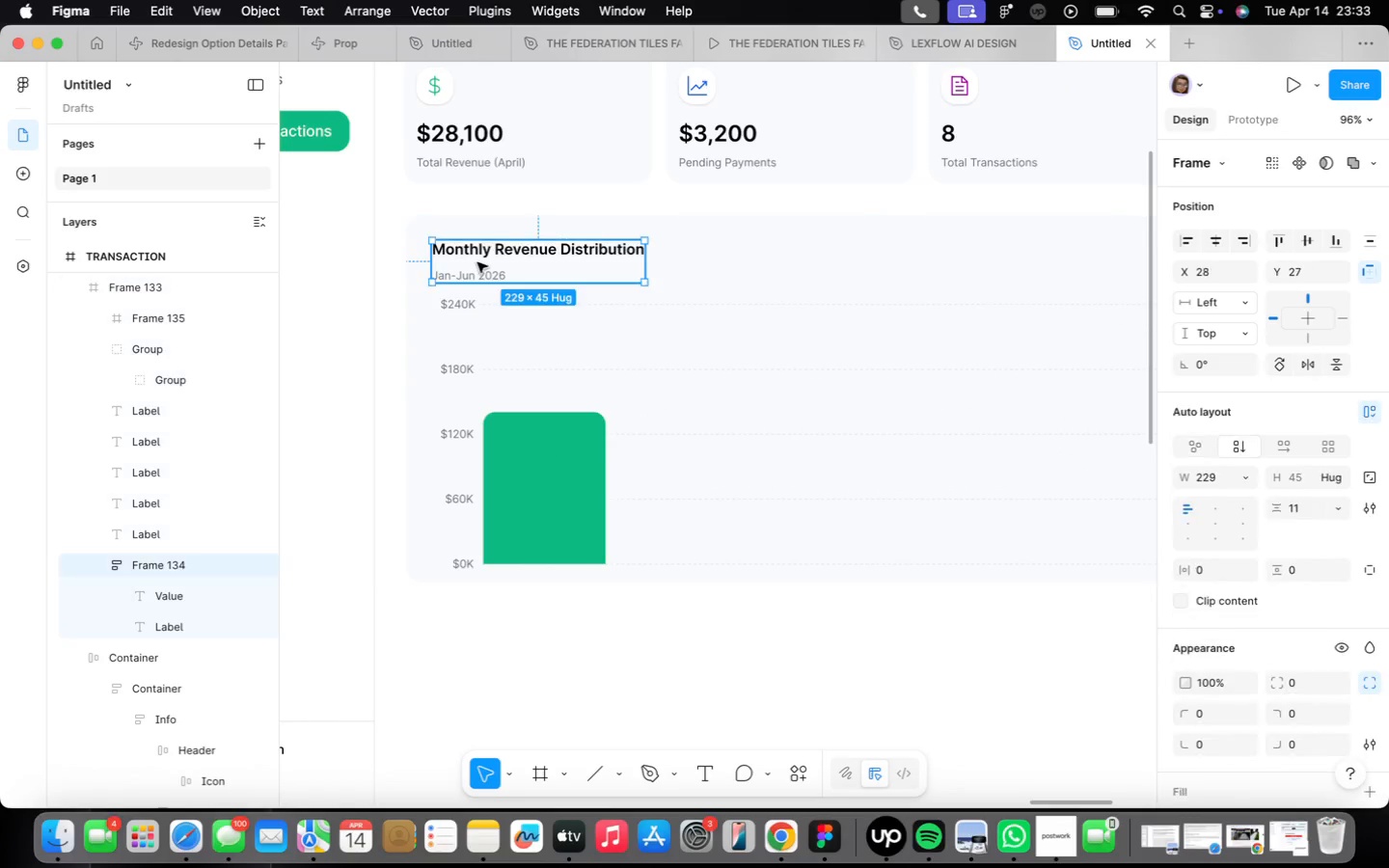 
left_click_drag(start_coordinate=[476, 265], to_coordinate=[475, 259])
 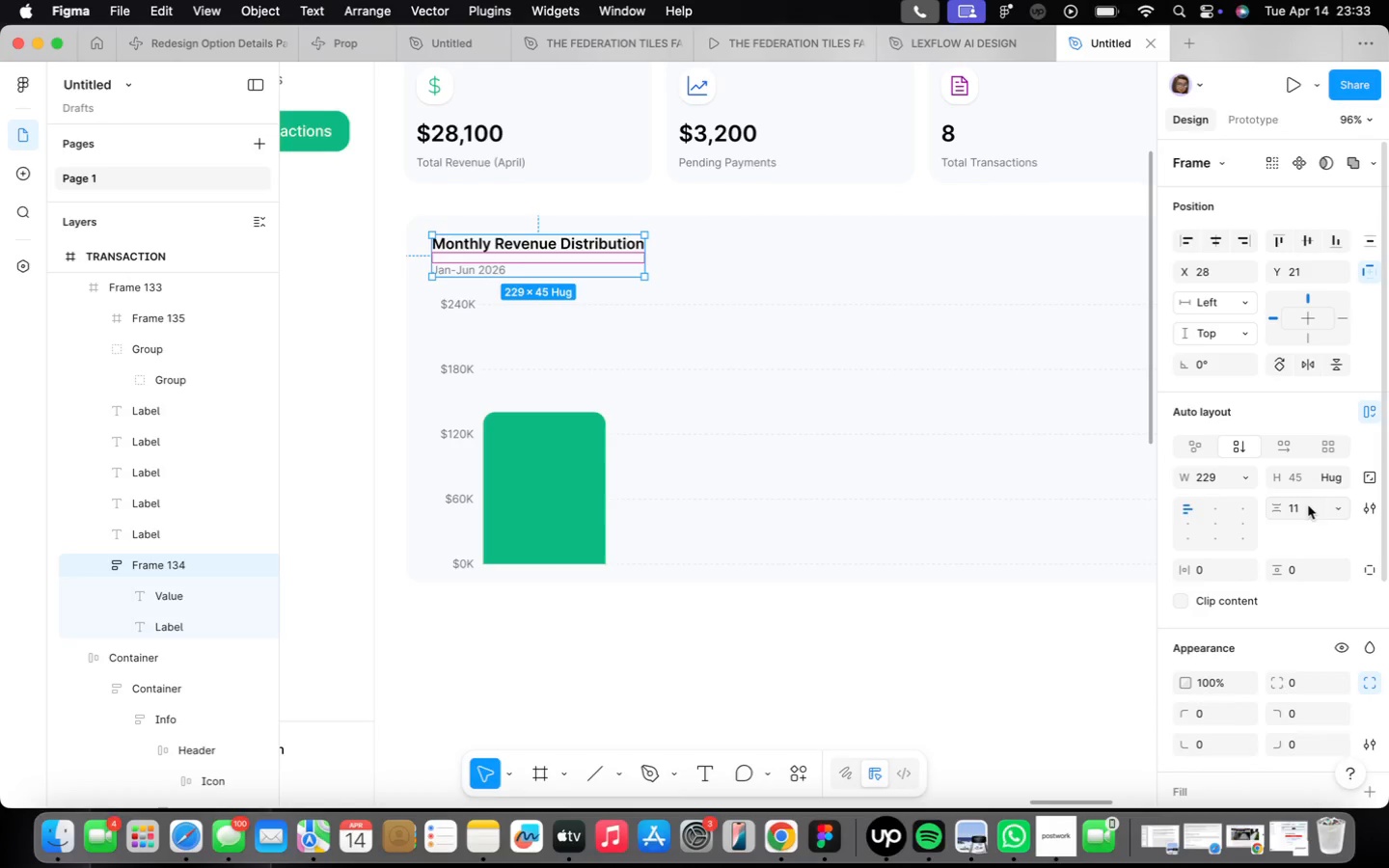 
key(8)
 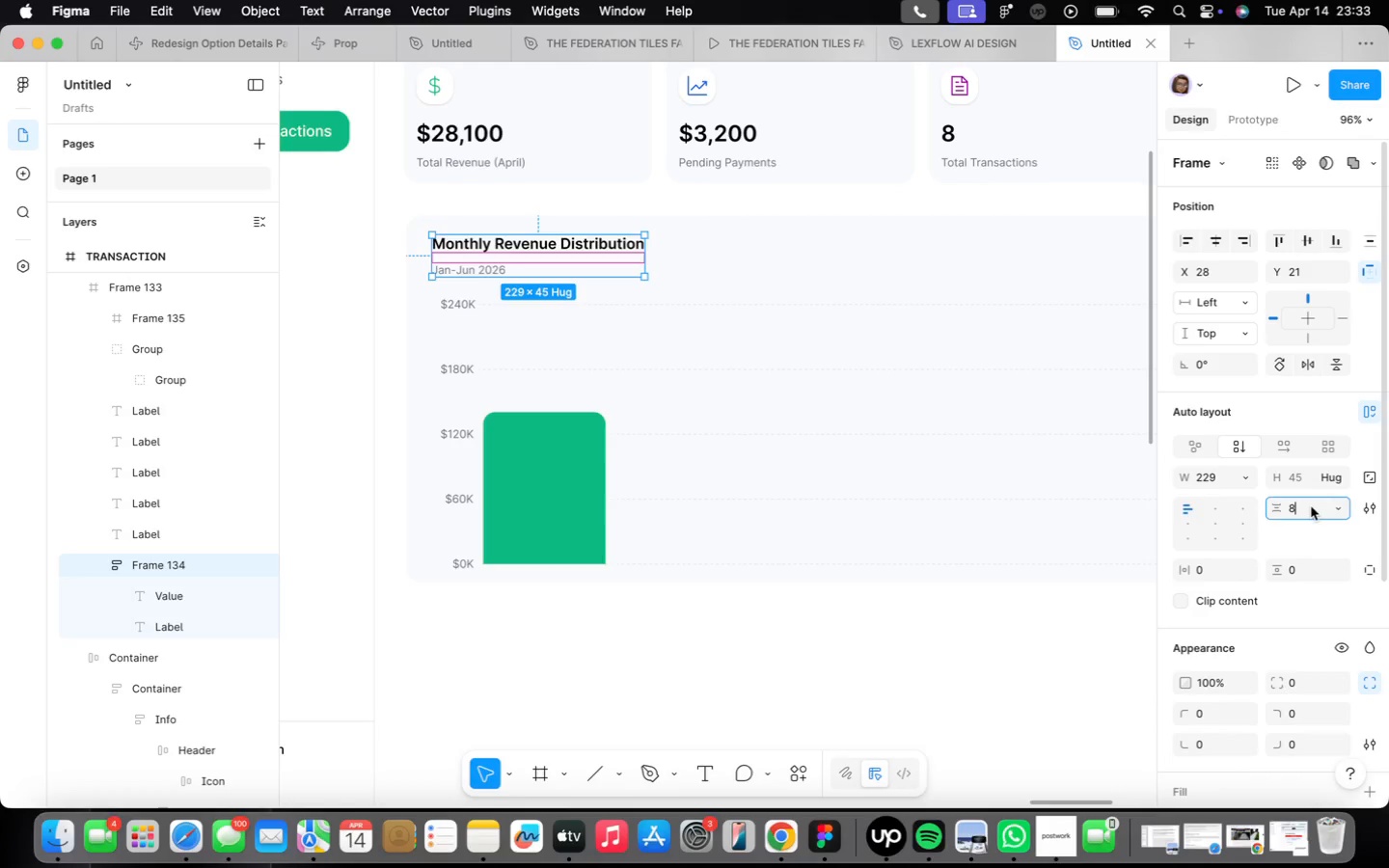 
key(Enter)
 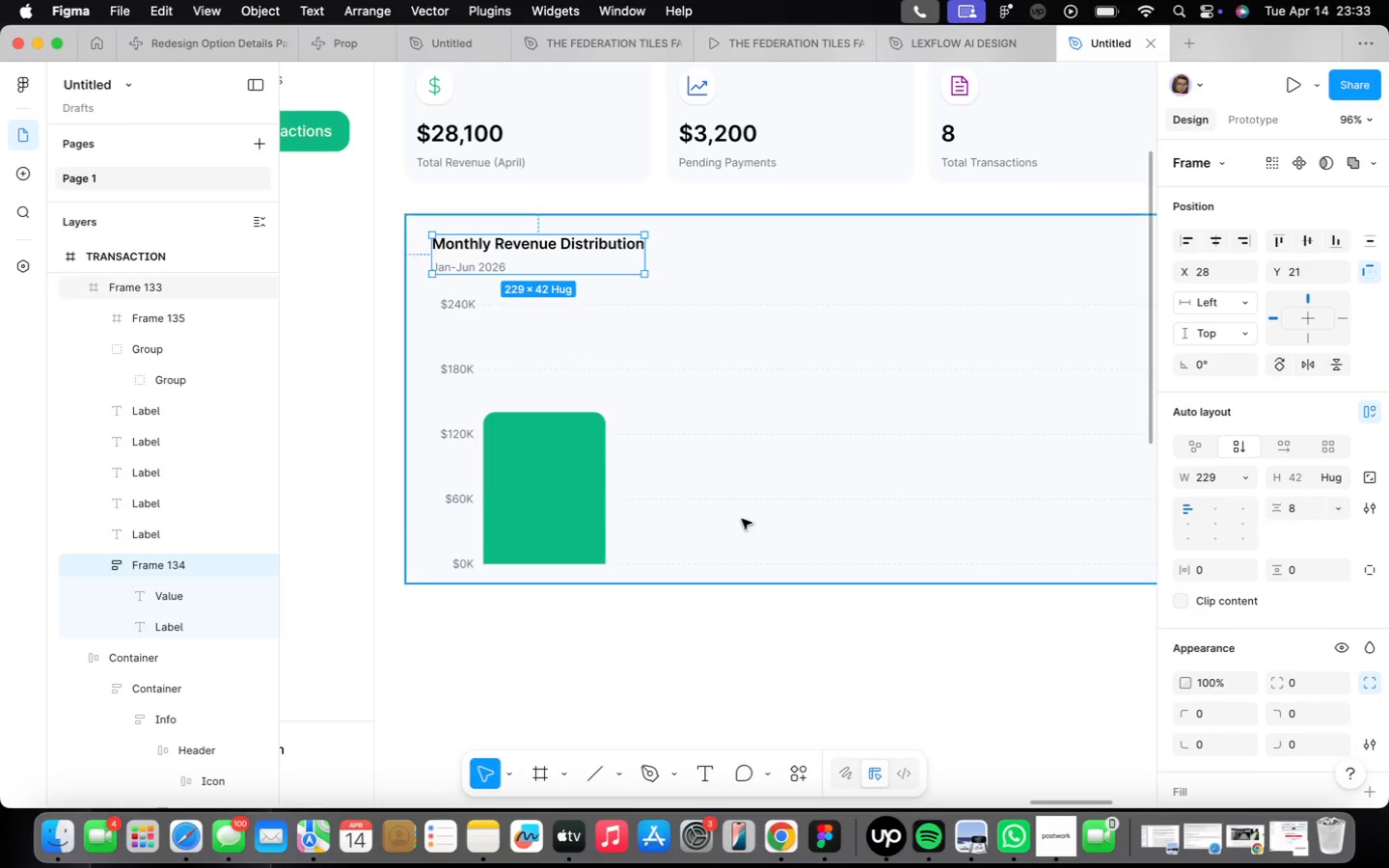 
left_click([621, 420])
 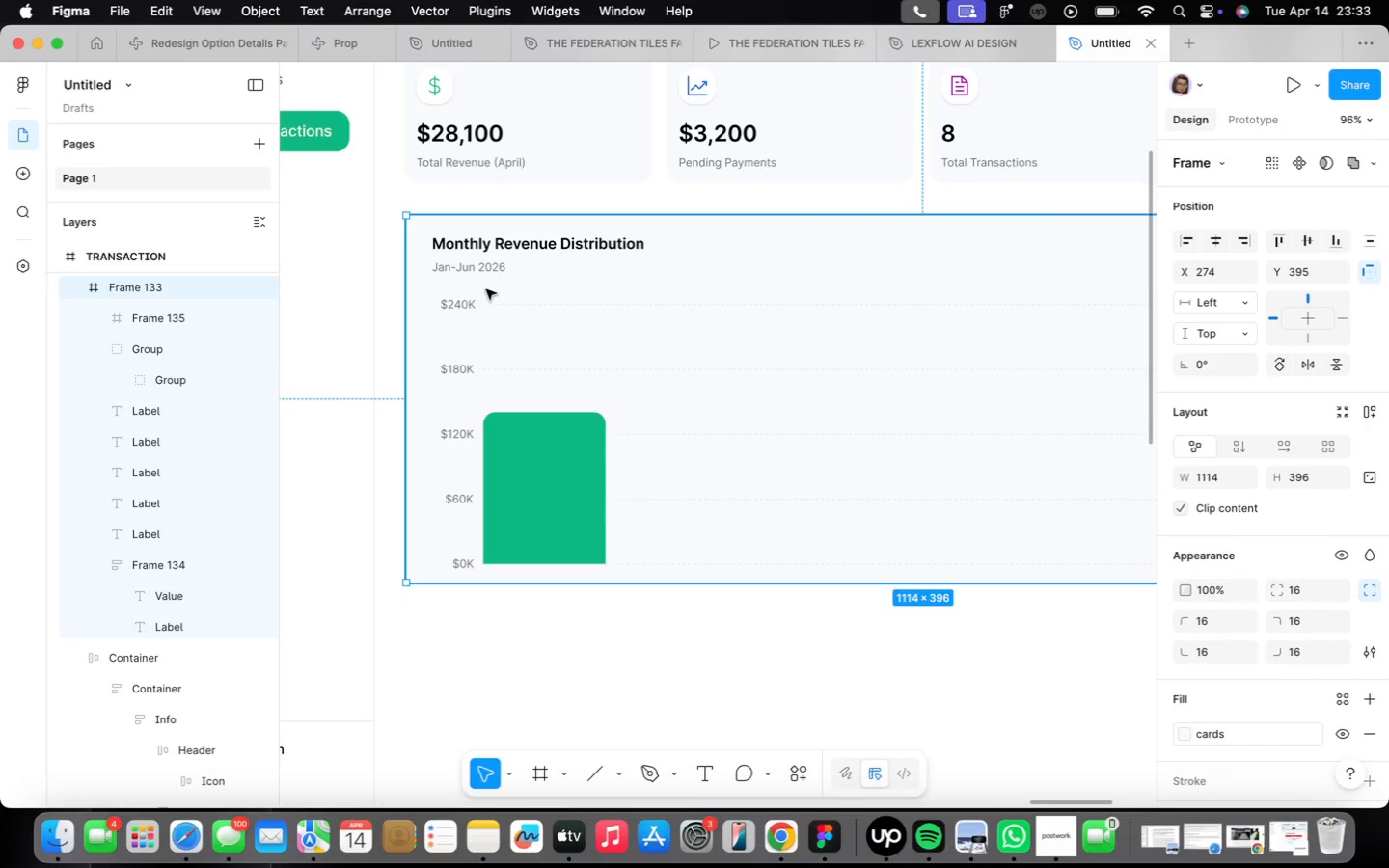 
double_click([474, 307])
 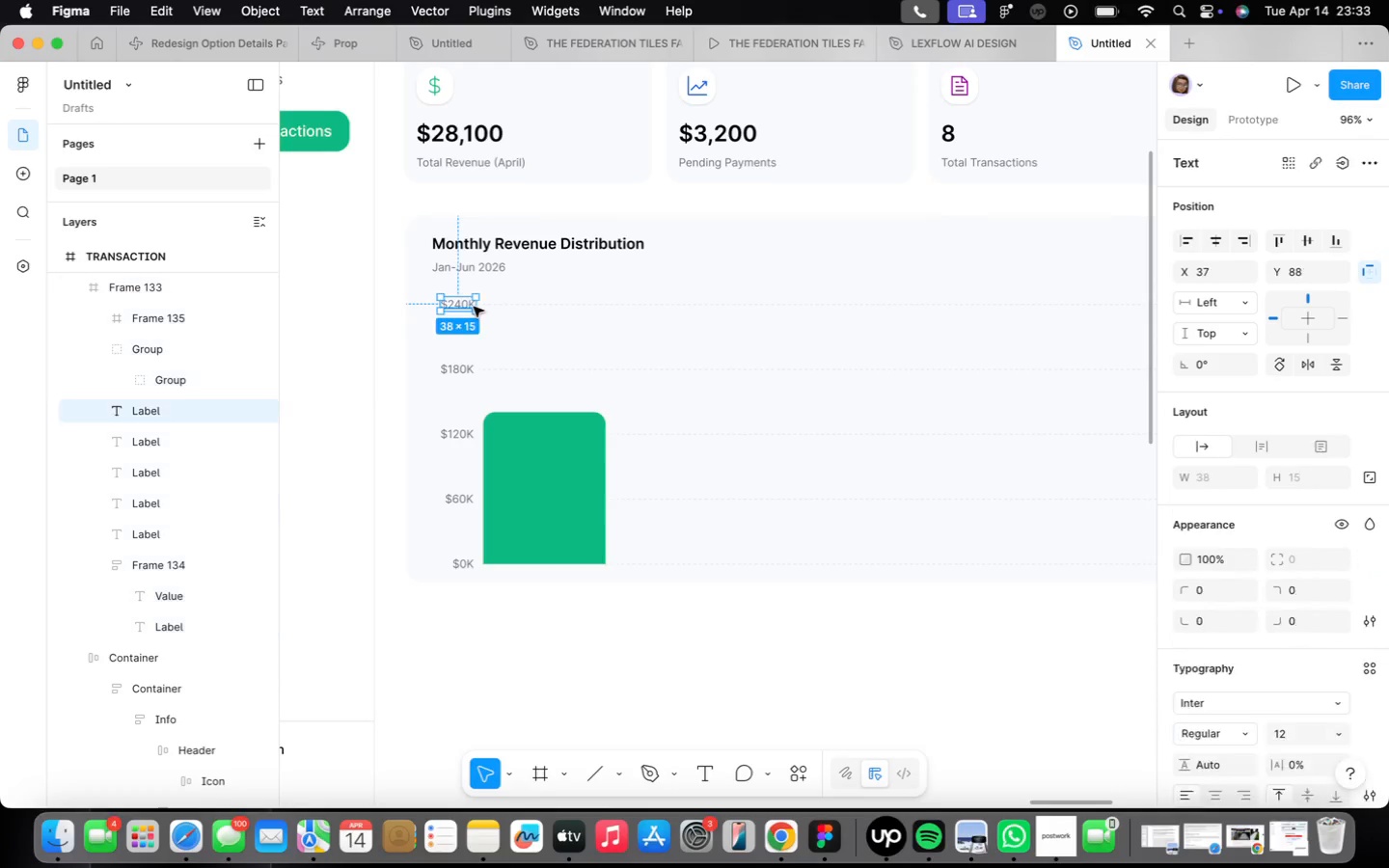 
triple_click([474, 307])
 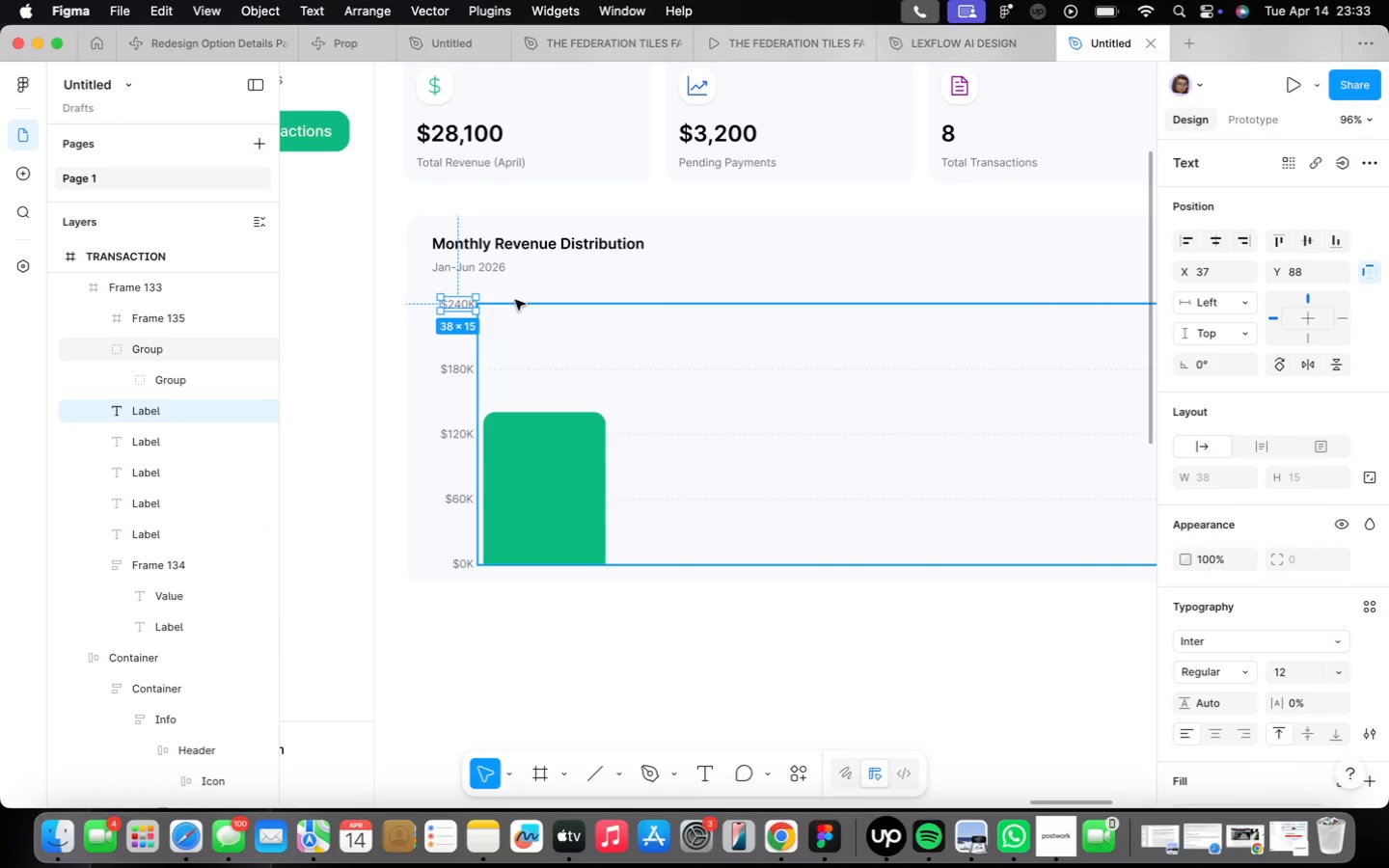 
left_click([515, 300])
 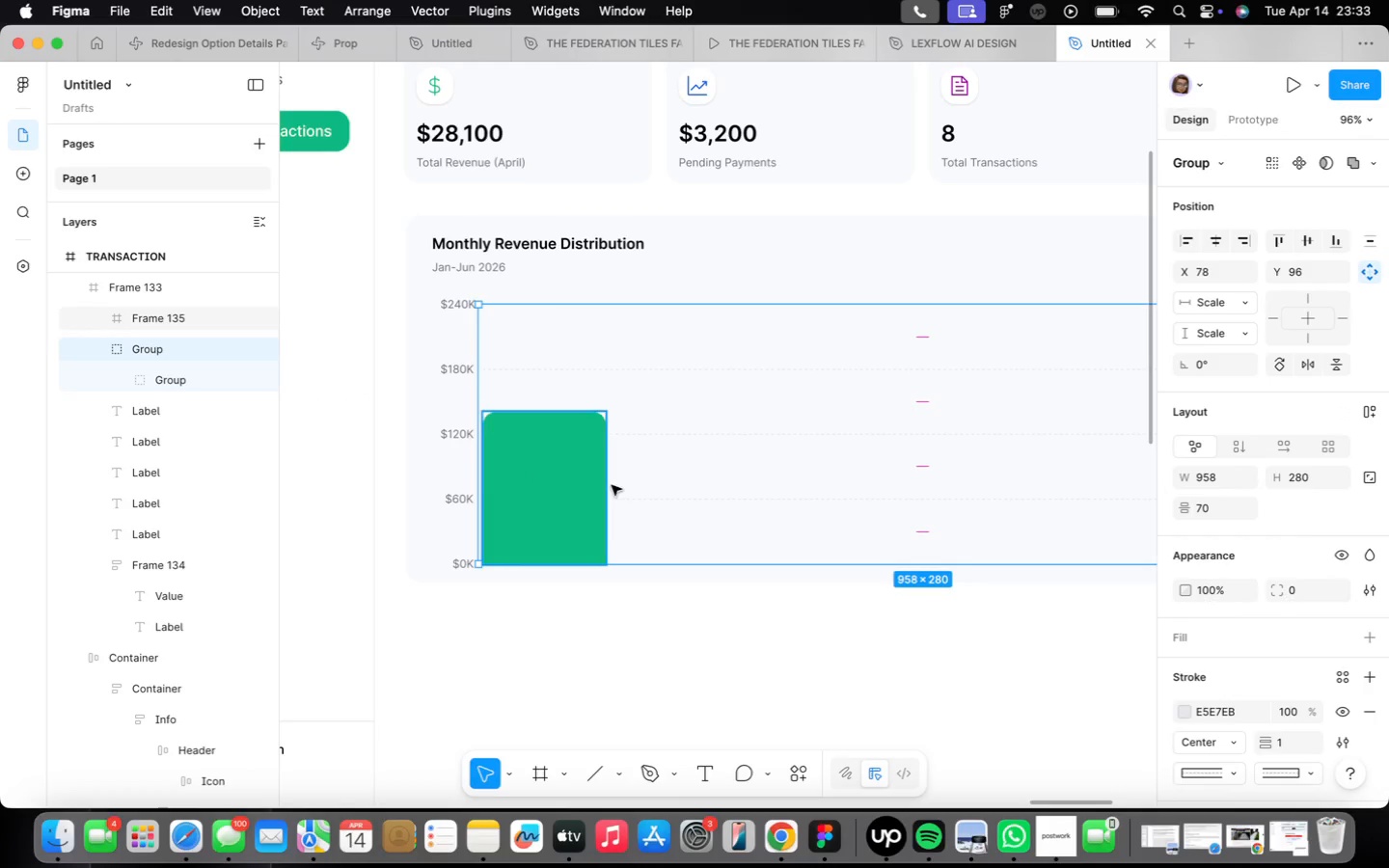 
left_click_drag(start_coordinate=[709, 465], to_coordinate=[710, 452])
 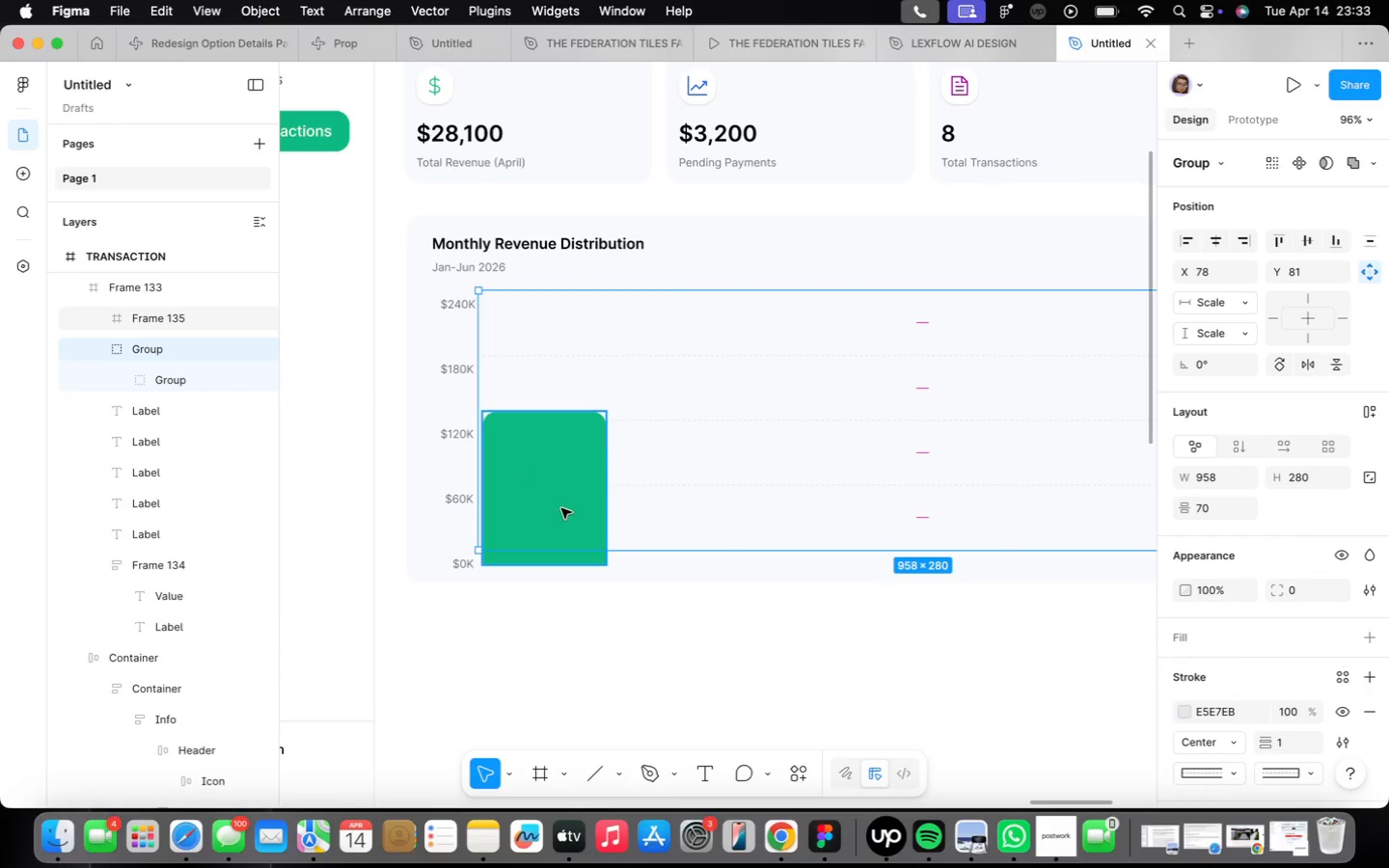 
left_click([561, 508])
 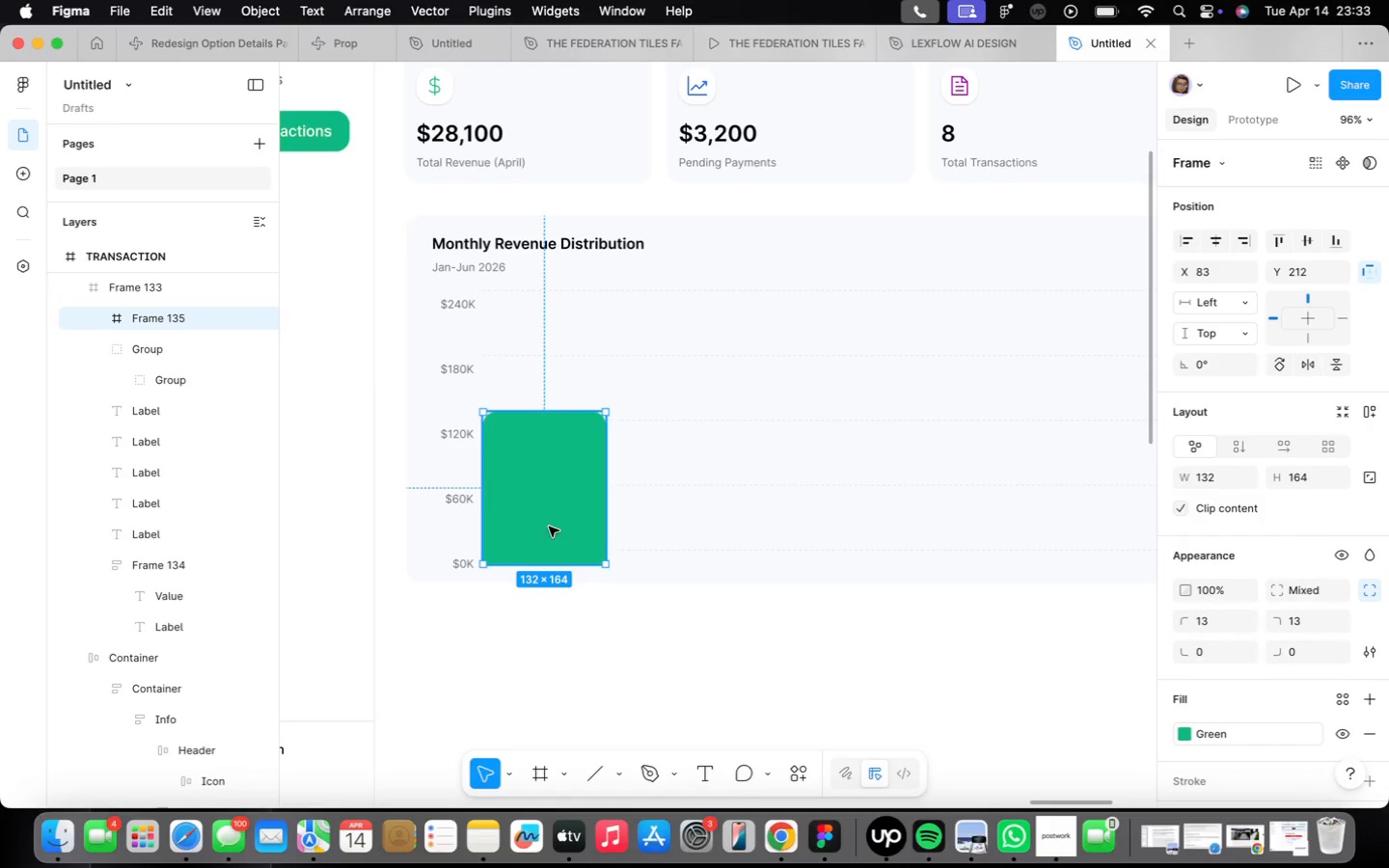 
left_click_drag(start_coordinate=[549, 527], to_coordinate=[547, 511])
 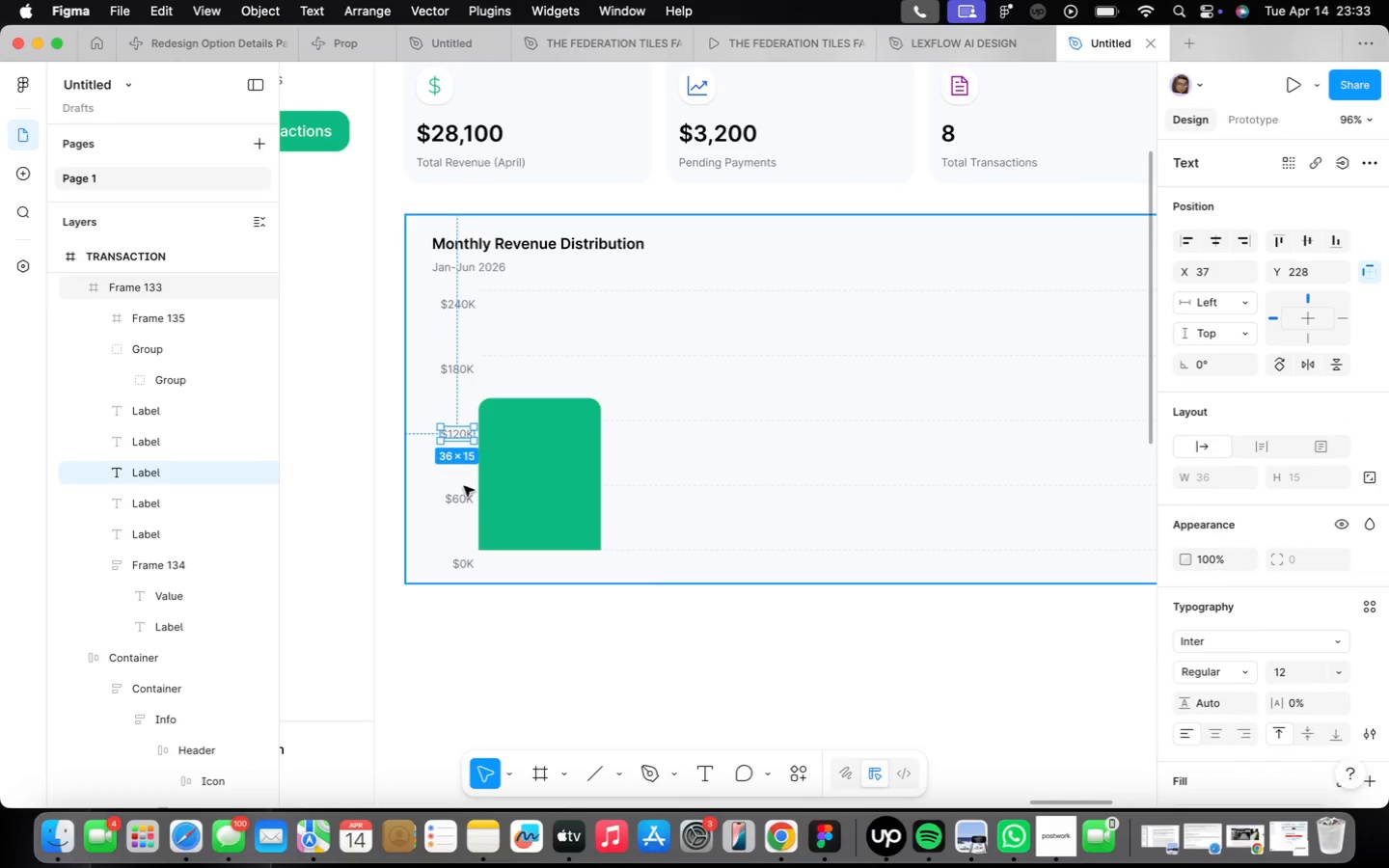 
scroll: coordinate [461, 498], scroll_direction: up, amount: 4.0
 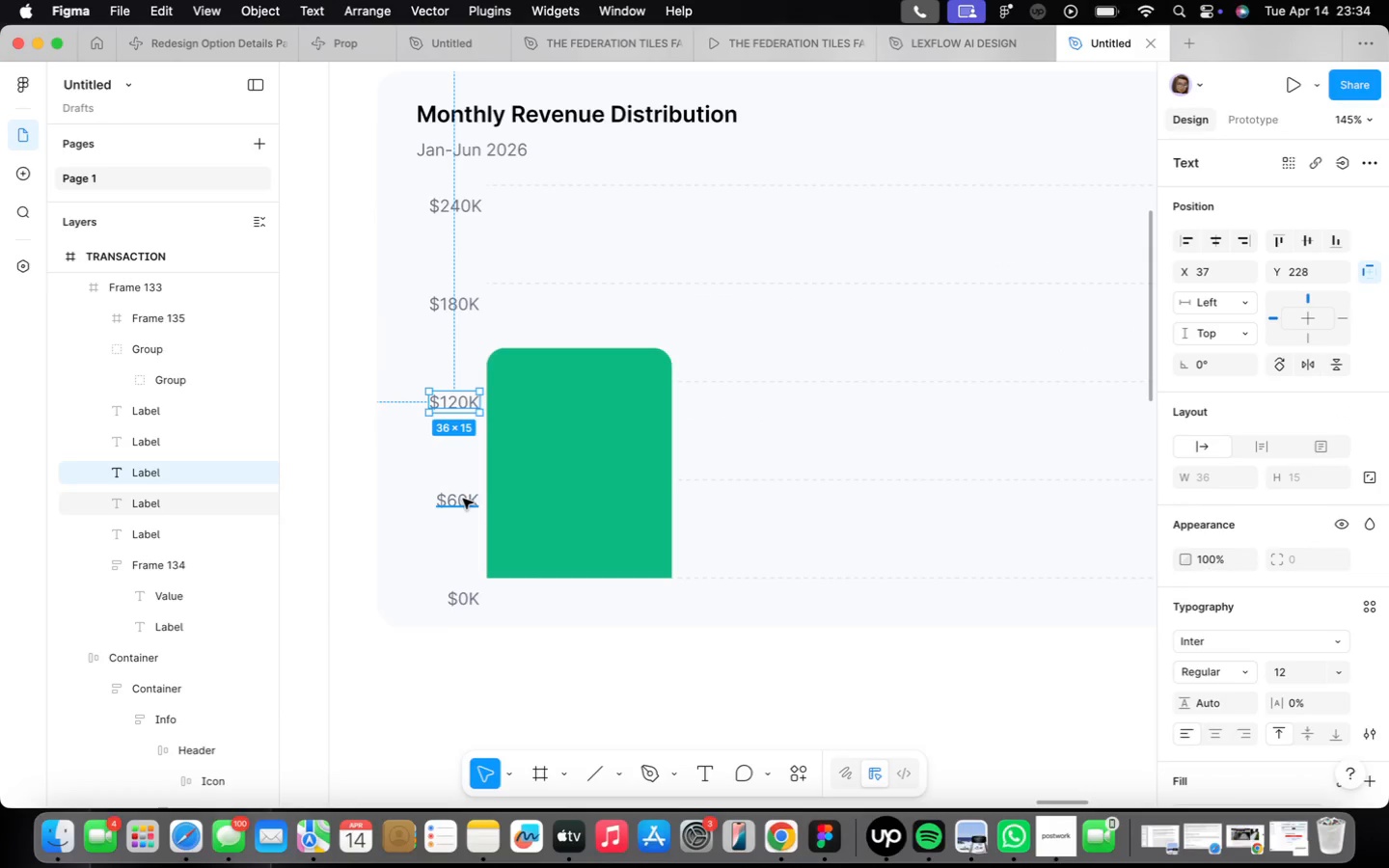 
hold_key(key=ShiftLeft, duration=1.28)
left_click([463, 499])
 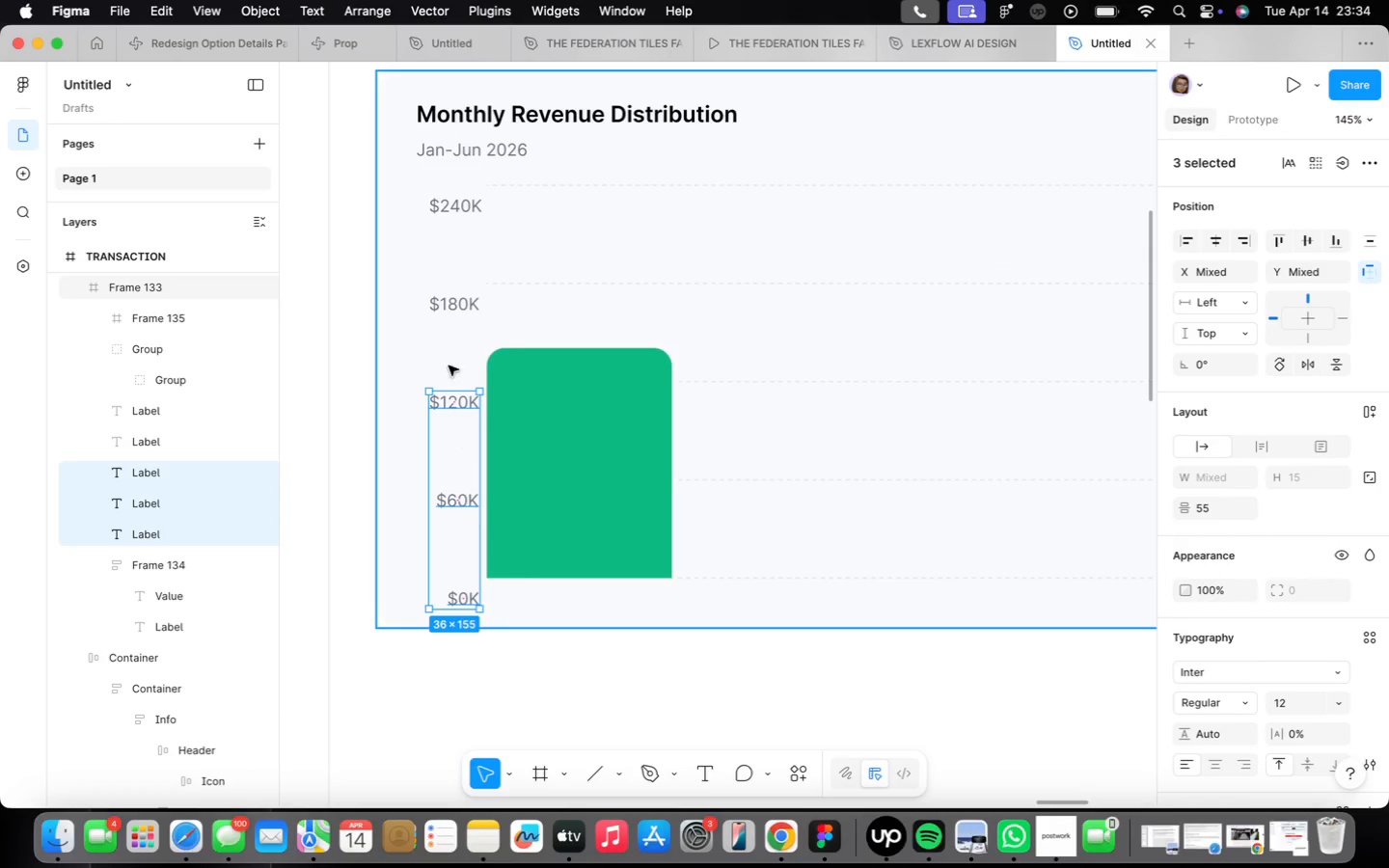 
hold_key(key=ShiftLeft, duration=1.37)
left_click([452, 305])
 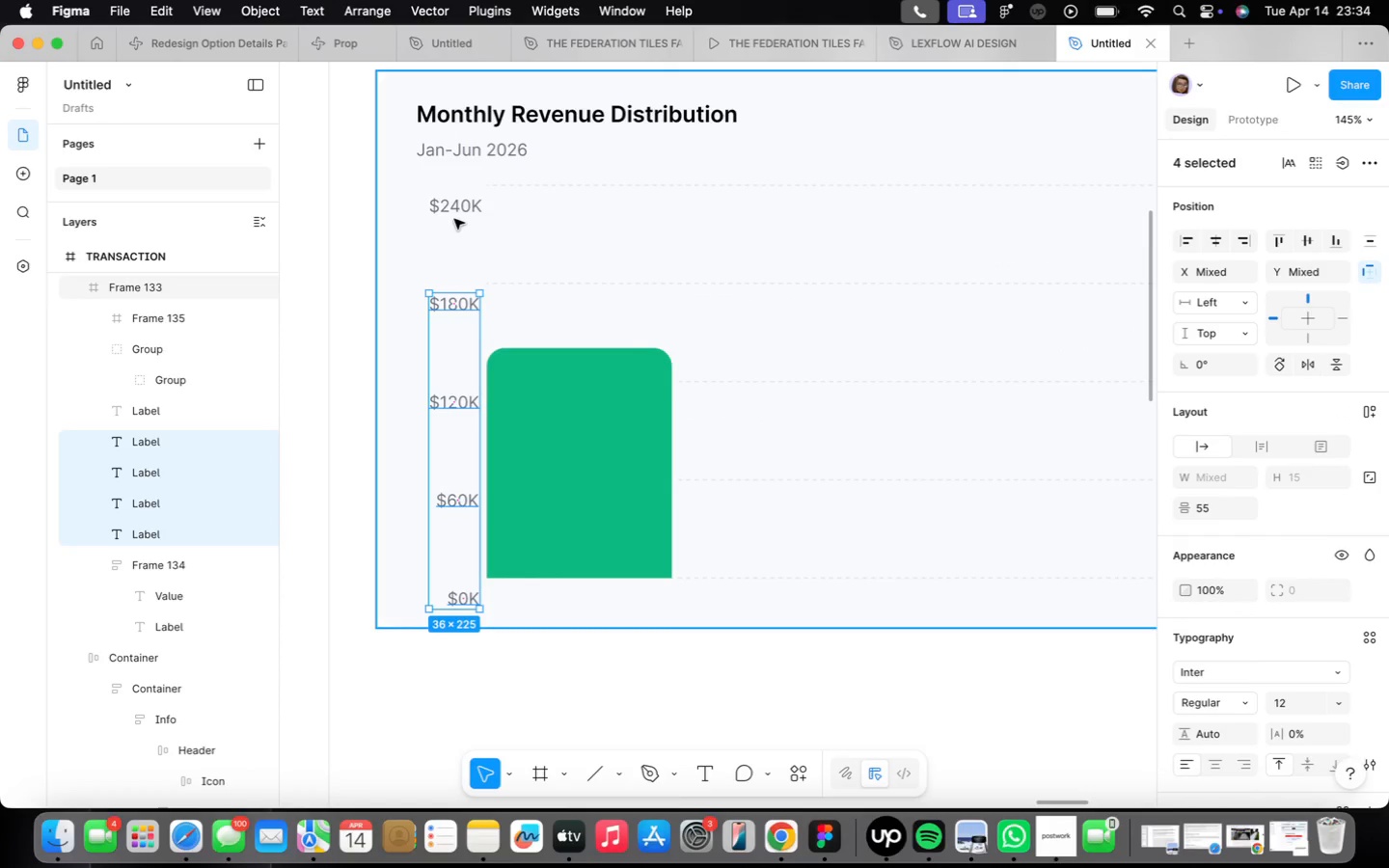 
left_click([454, 213])
 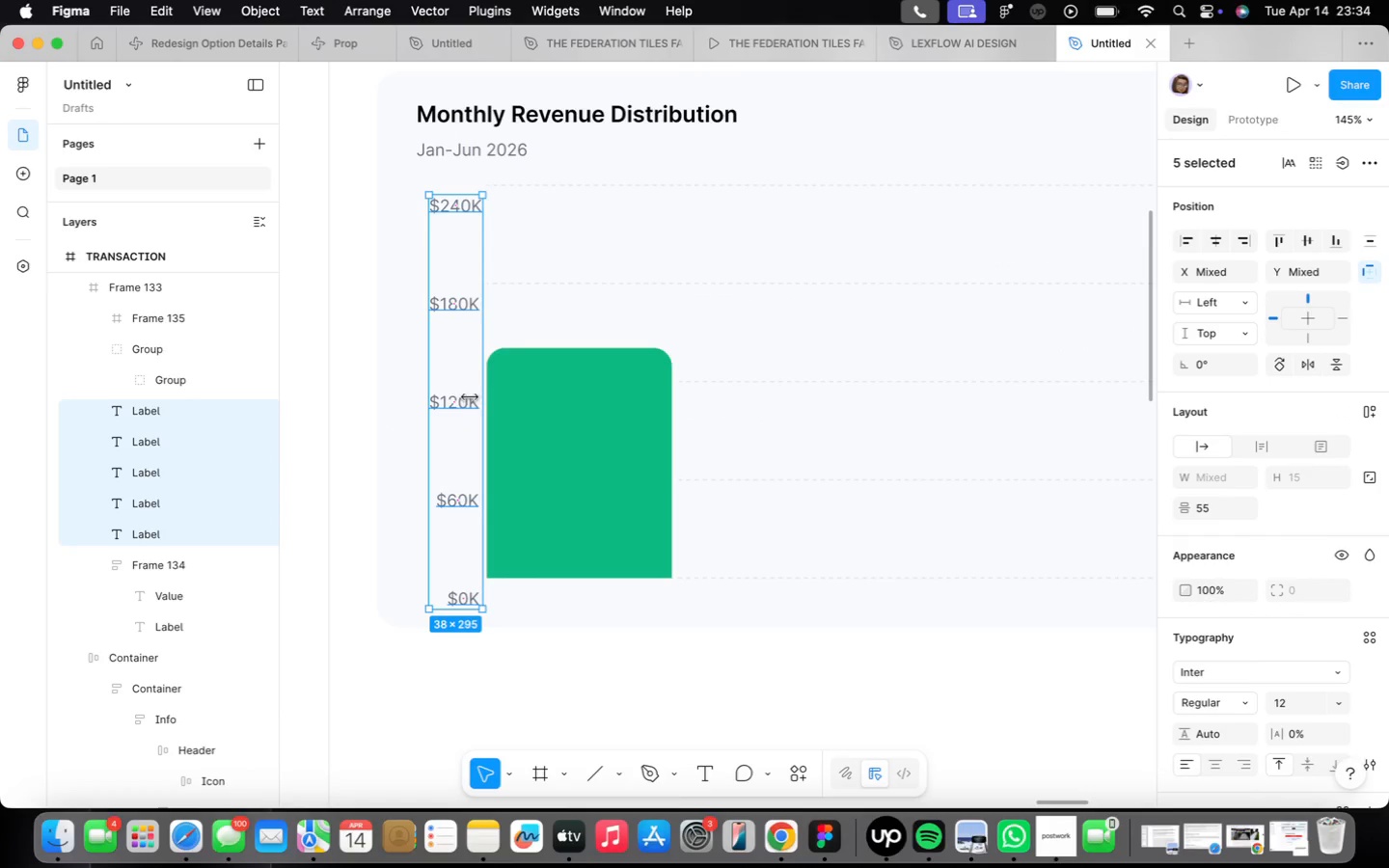 
left_click_drag(start_coordinate=[460, 400], to_coordinate=[459, 384])
 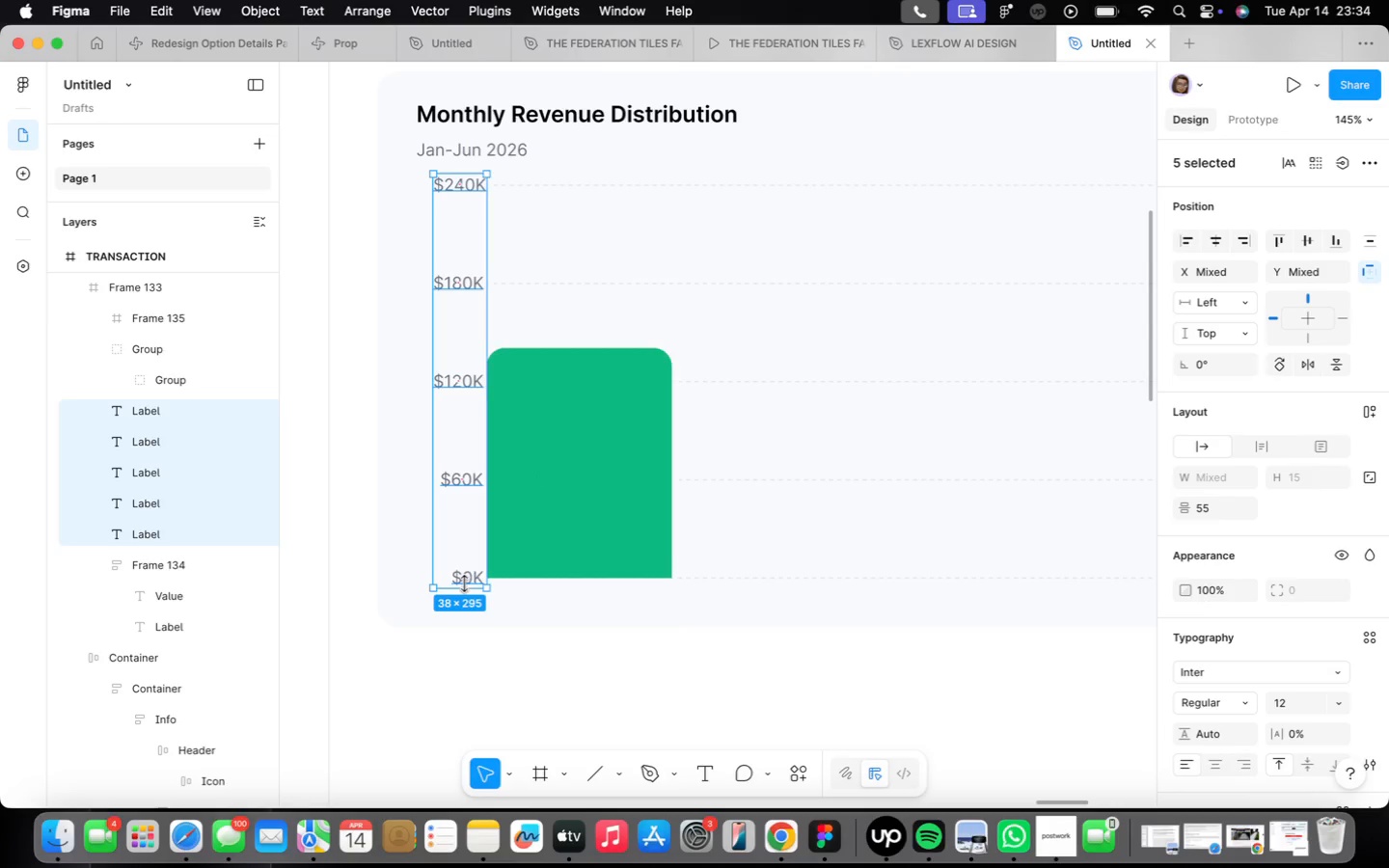 
scroll: coordinate [456, 573], scroll_direction: up, amount: 16.0
 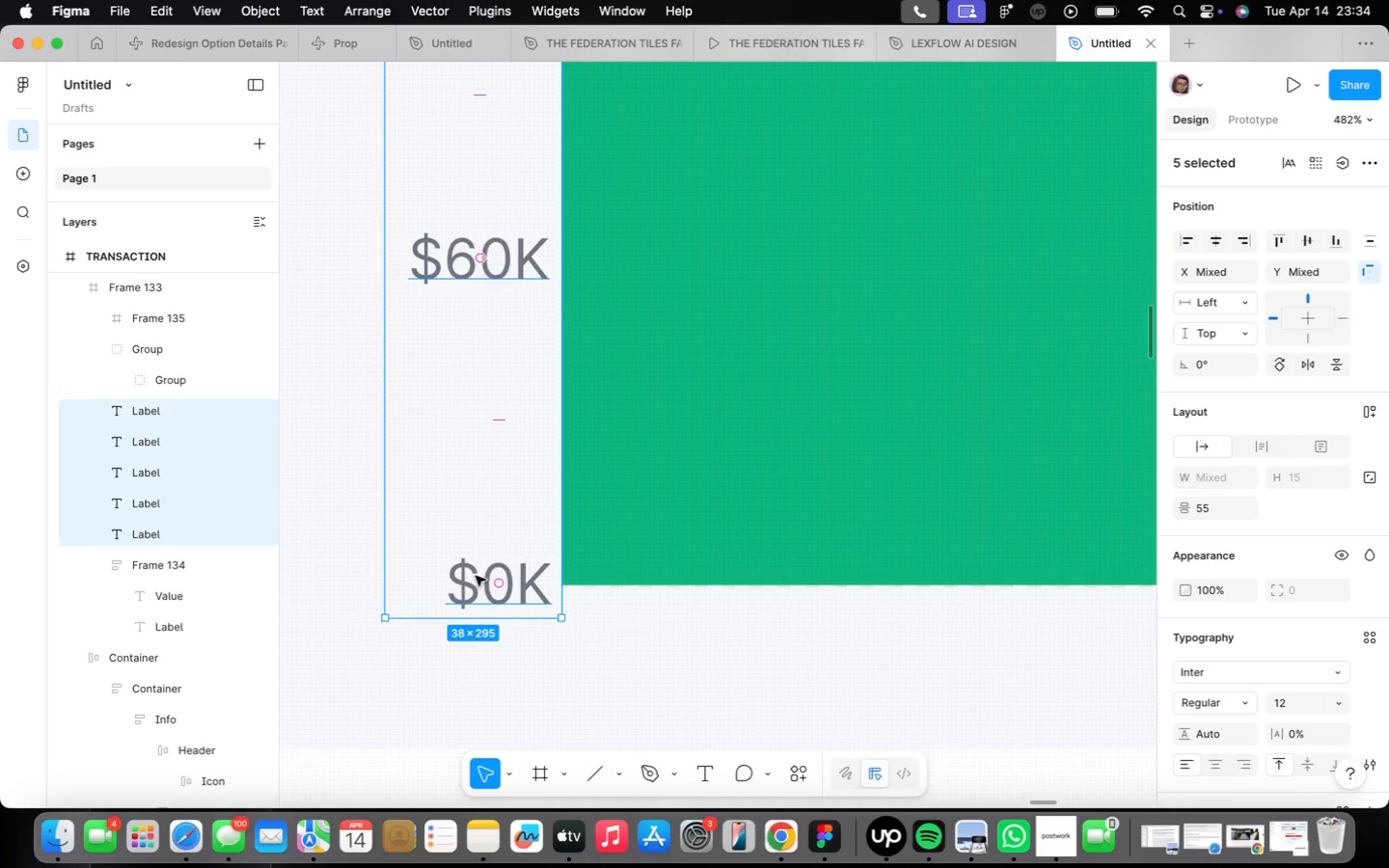 
left_click_drag(start_coordinate=[483, 581], to_coordinate=[479, 562])
 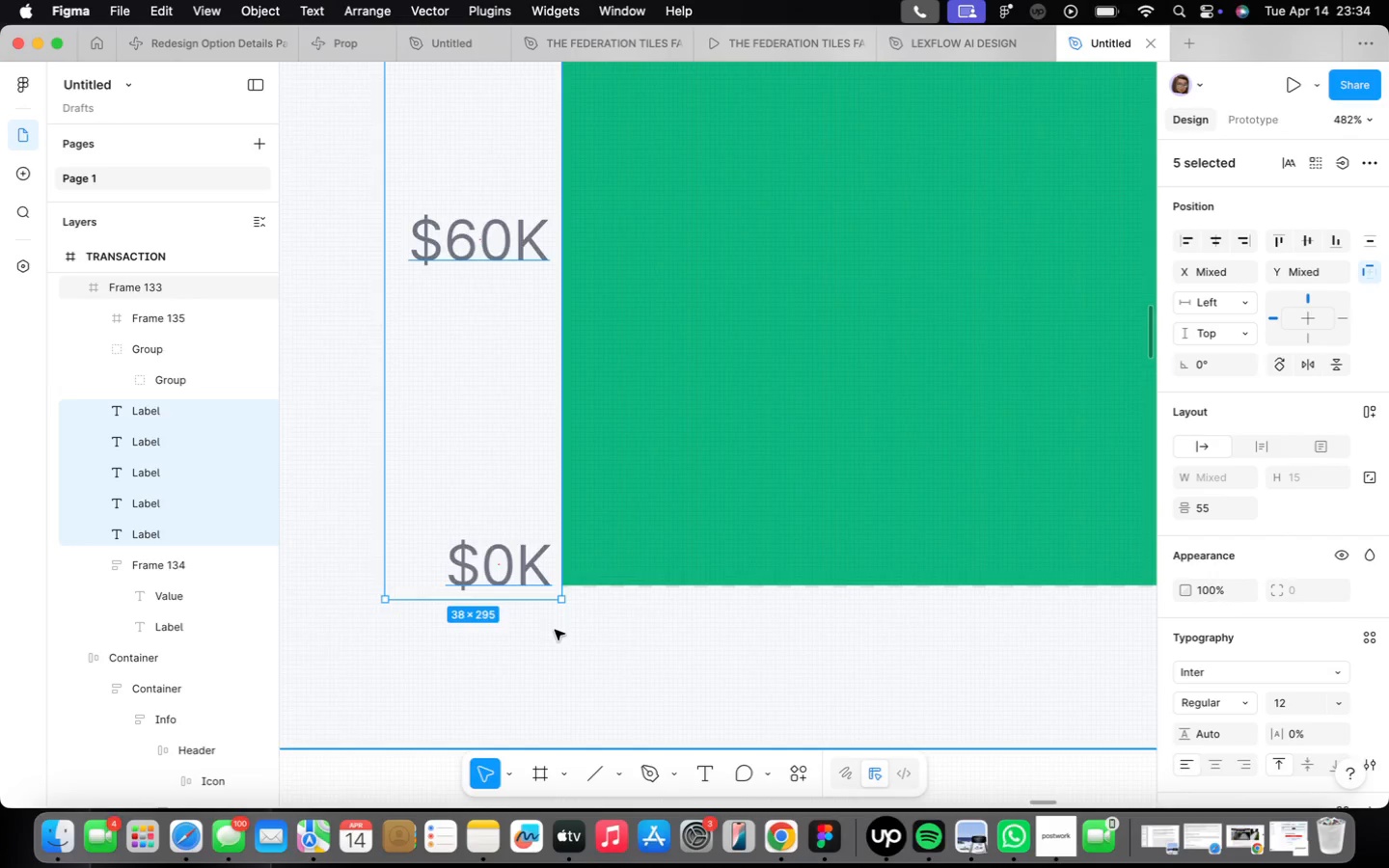 
scroll: coordinate [558, 625], scroll_direction: down, amount: 9.0
 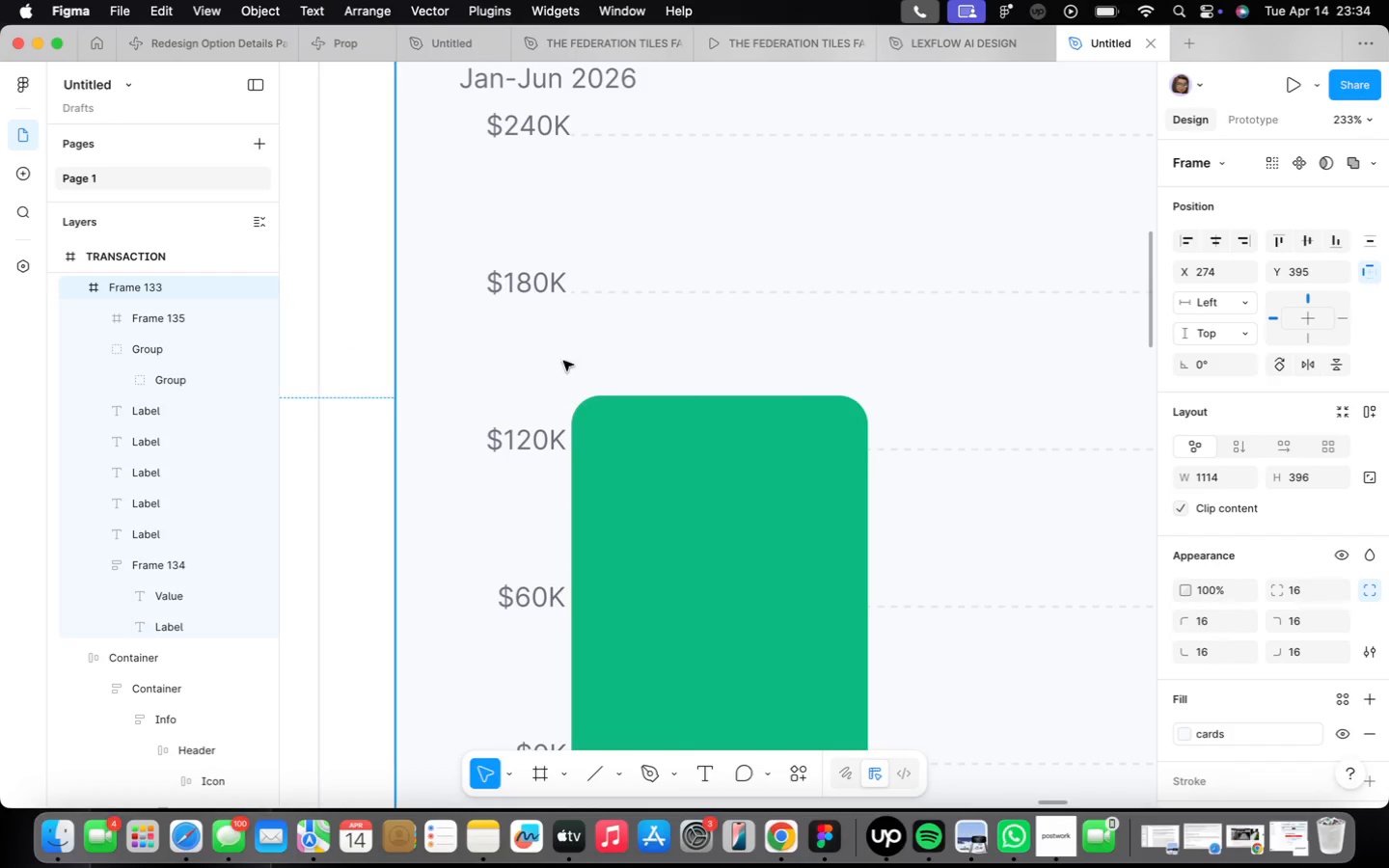 
double_click([527, 142])
 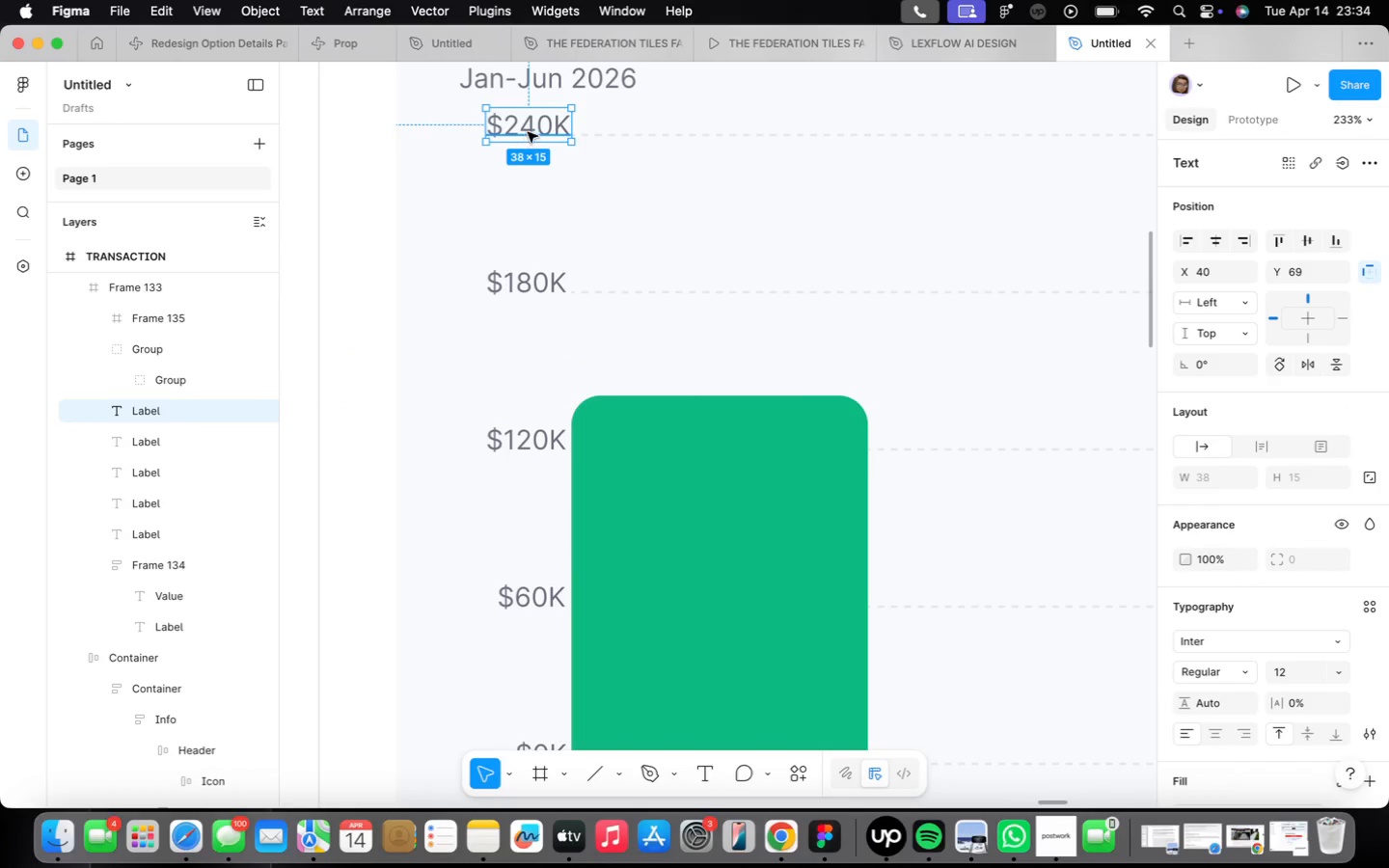 
left_click_drag(start_coordinate=[528, 128], to_coordinate=[524, 140])
 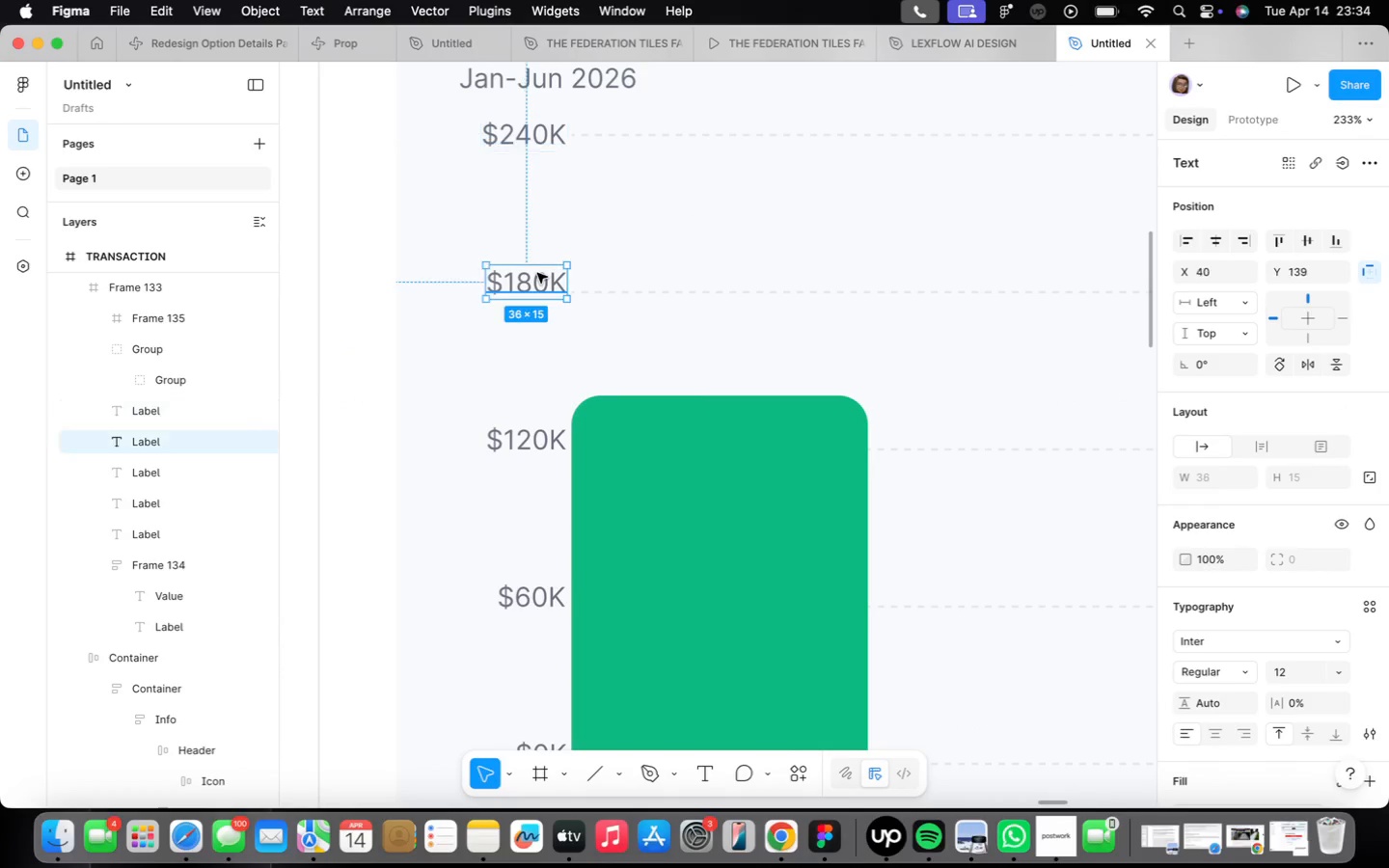 
left_click_drag(start_coordinate=[545, 281], to_coordinate=[545, 288])
 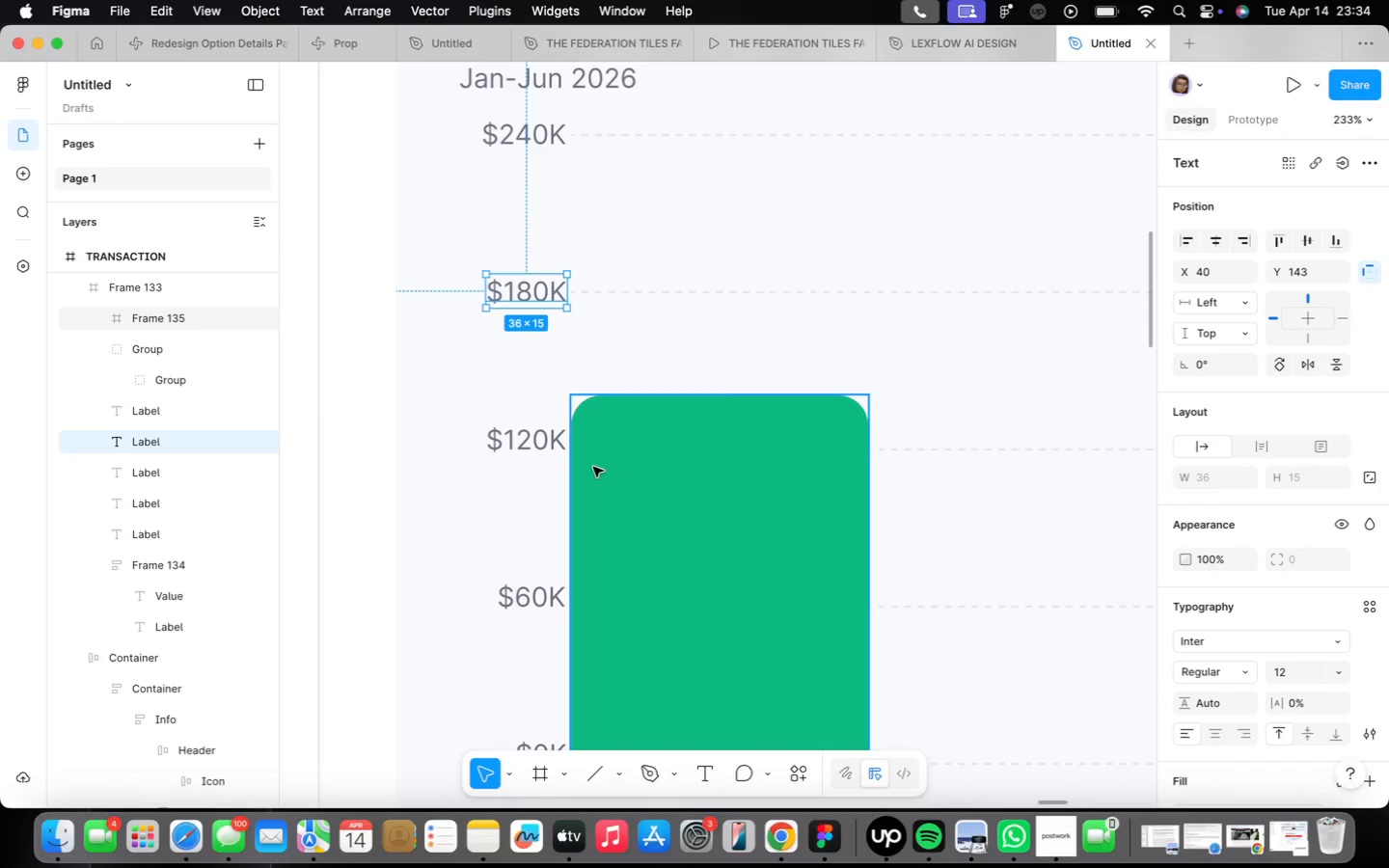 
scroll: coordinate [597, 465], scroll_direction: up, amount: 3.0
 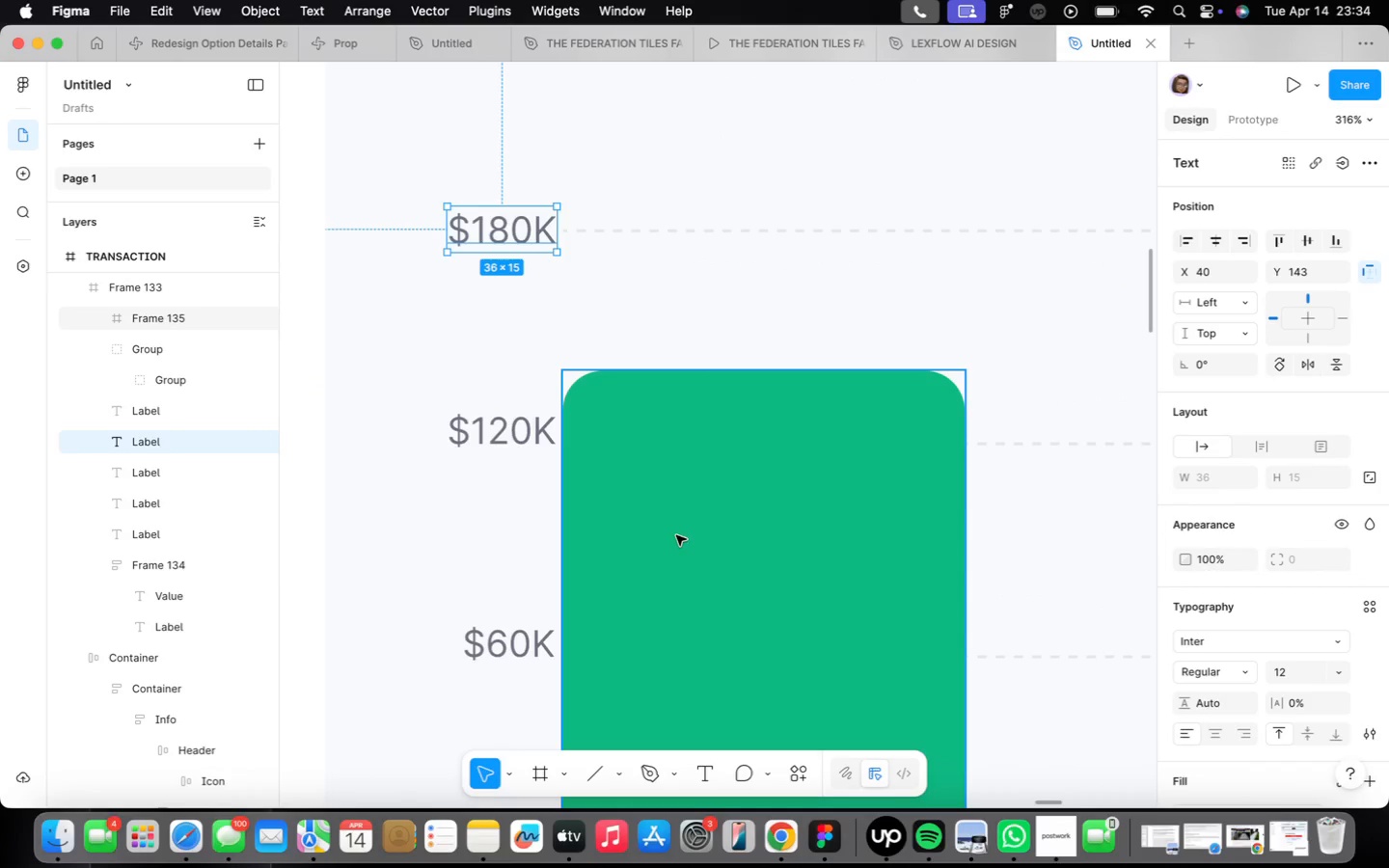 
scroll: coordinate [675, 533], scroll_direction: down, amount: 10.0
 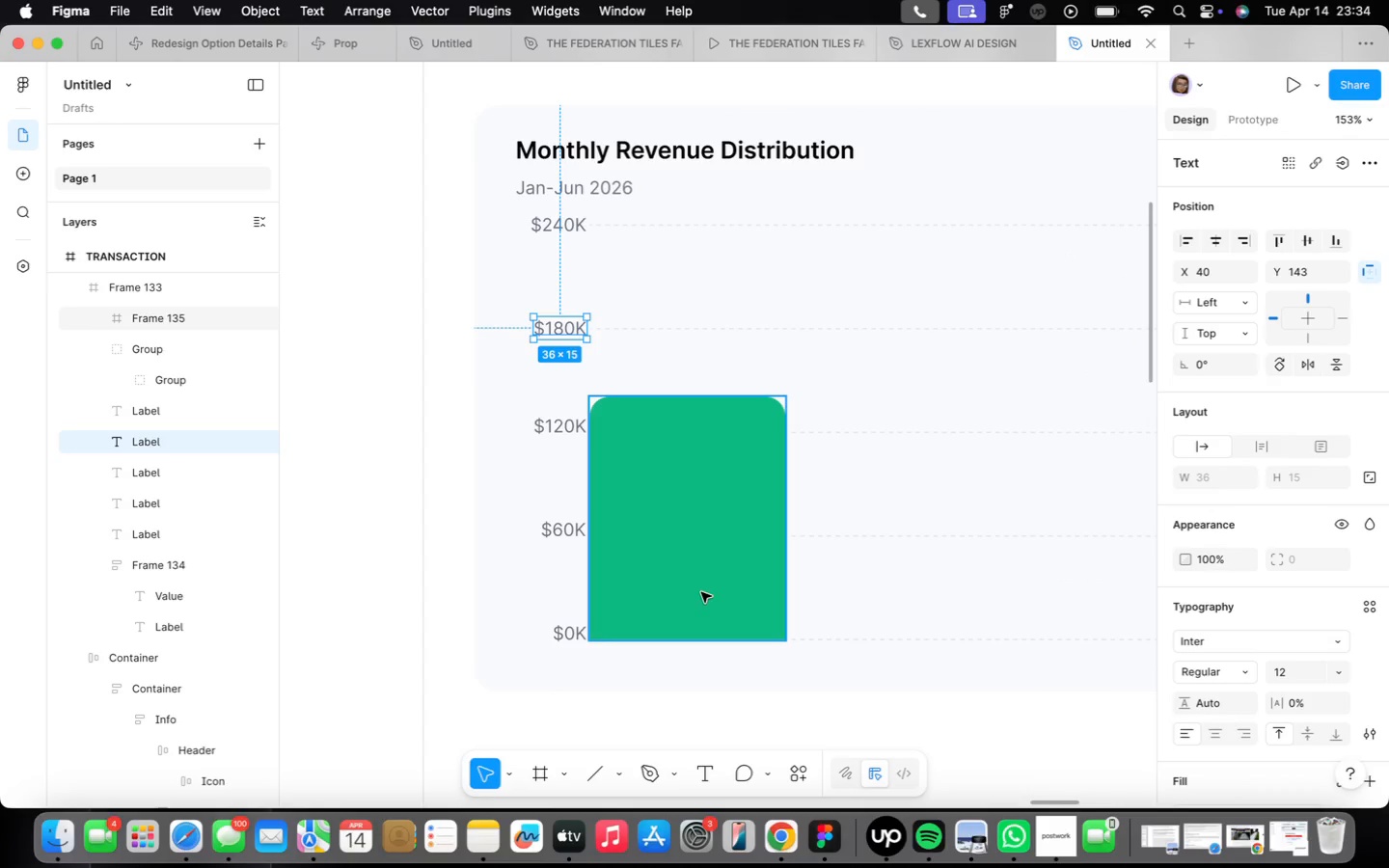 
left_click_drag(start_coordinate=[636, 529], to_coordinate=[642, 529])
 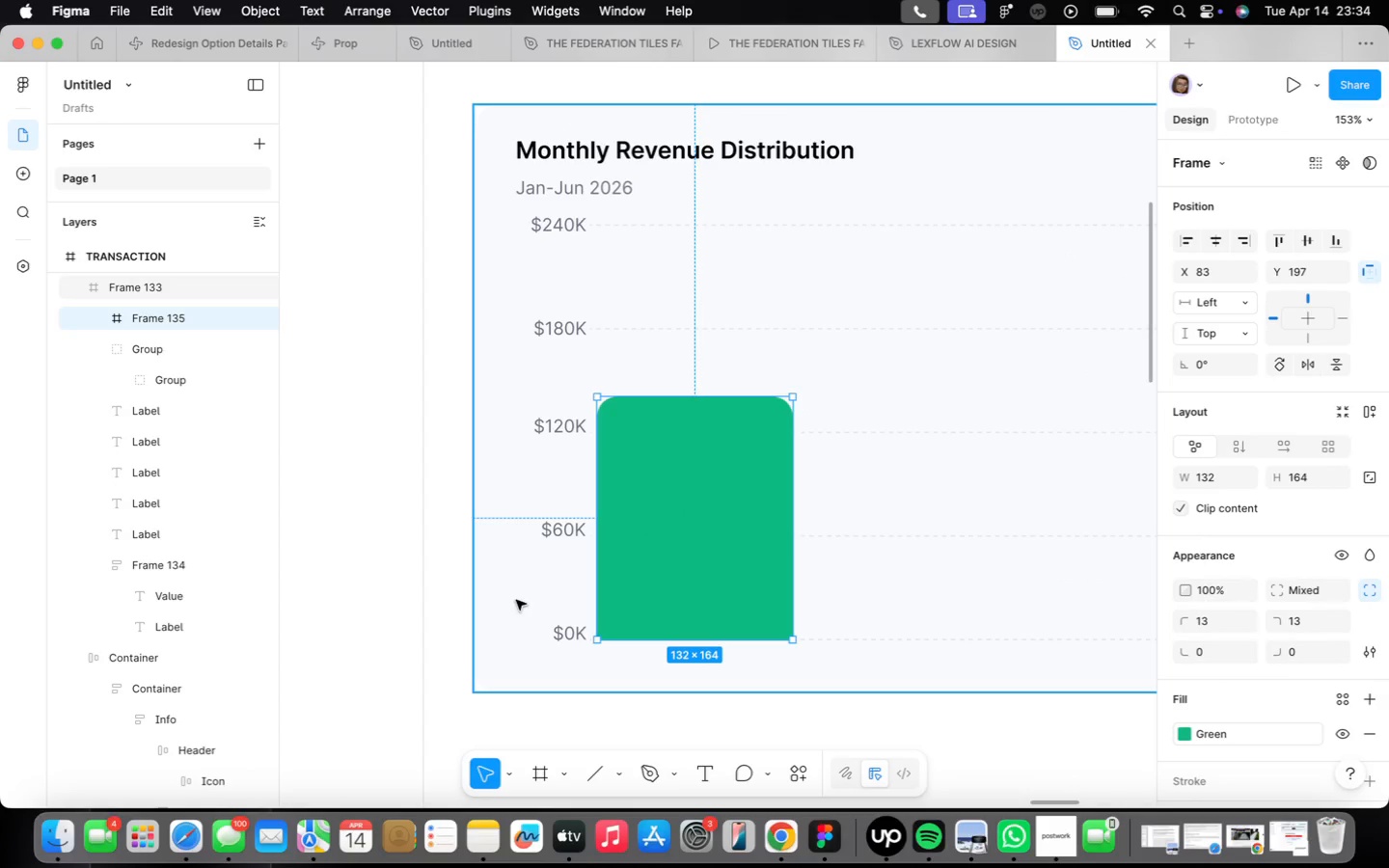 
scroll: coordinate [579, 542], scroll_direction: up, amount: 6.0
 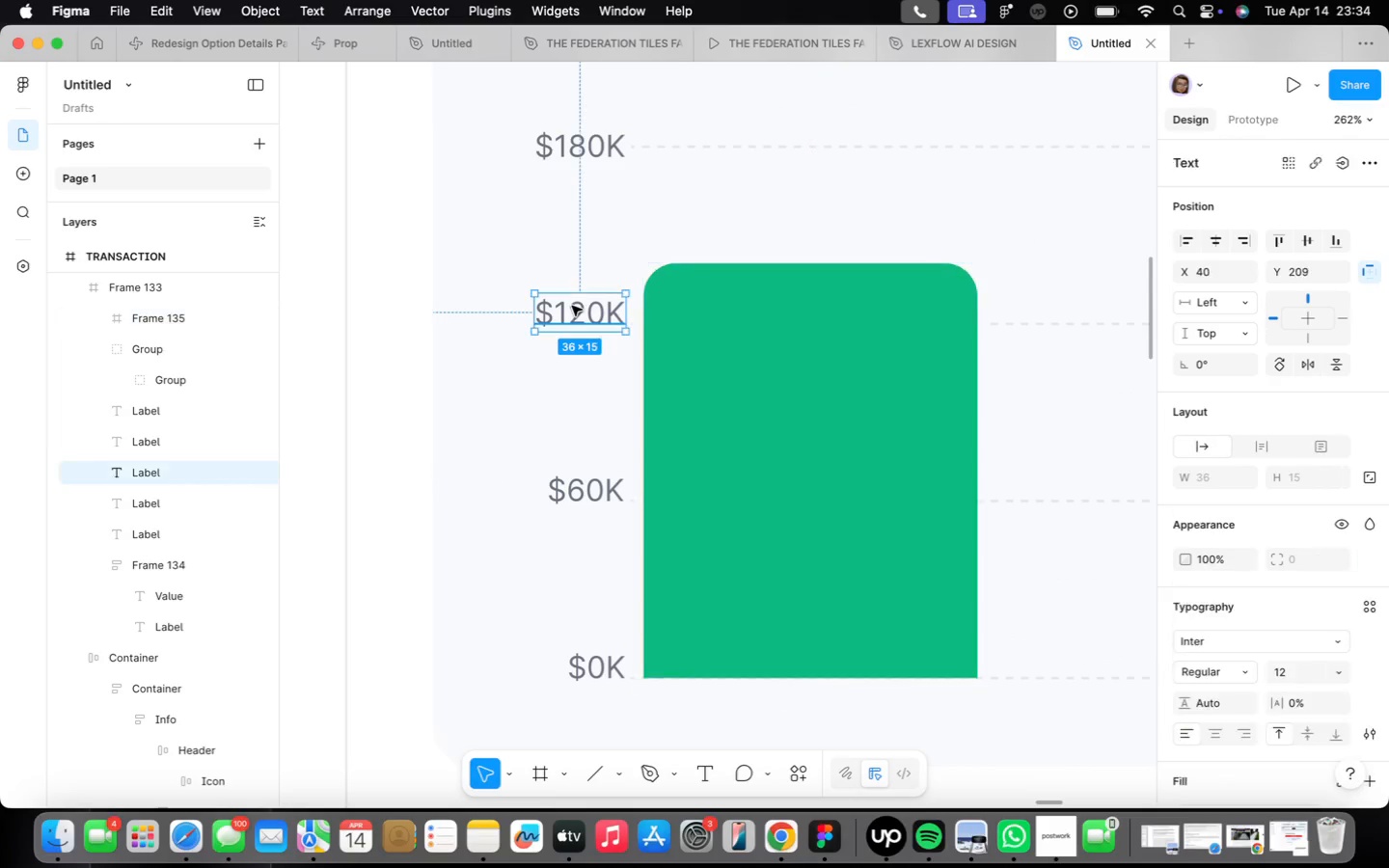 
left_click_drag(start_coordinate=[576, 309], to_coordinate=[575, 316])
 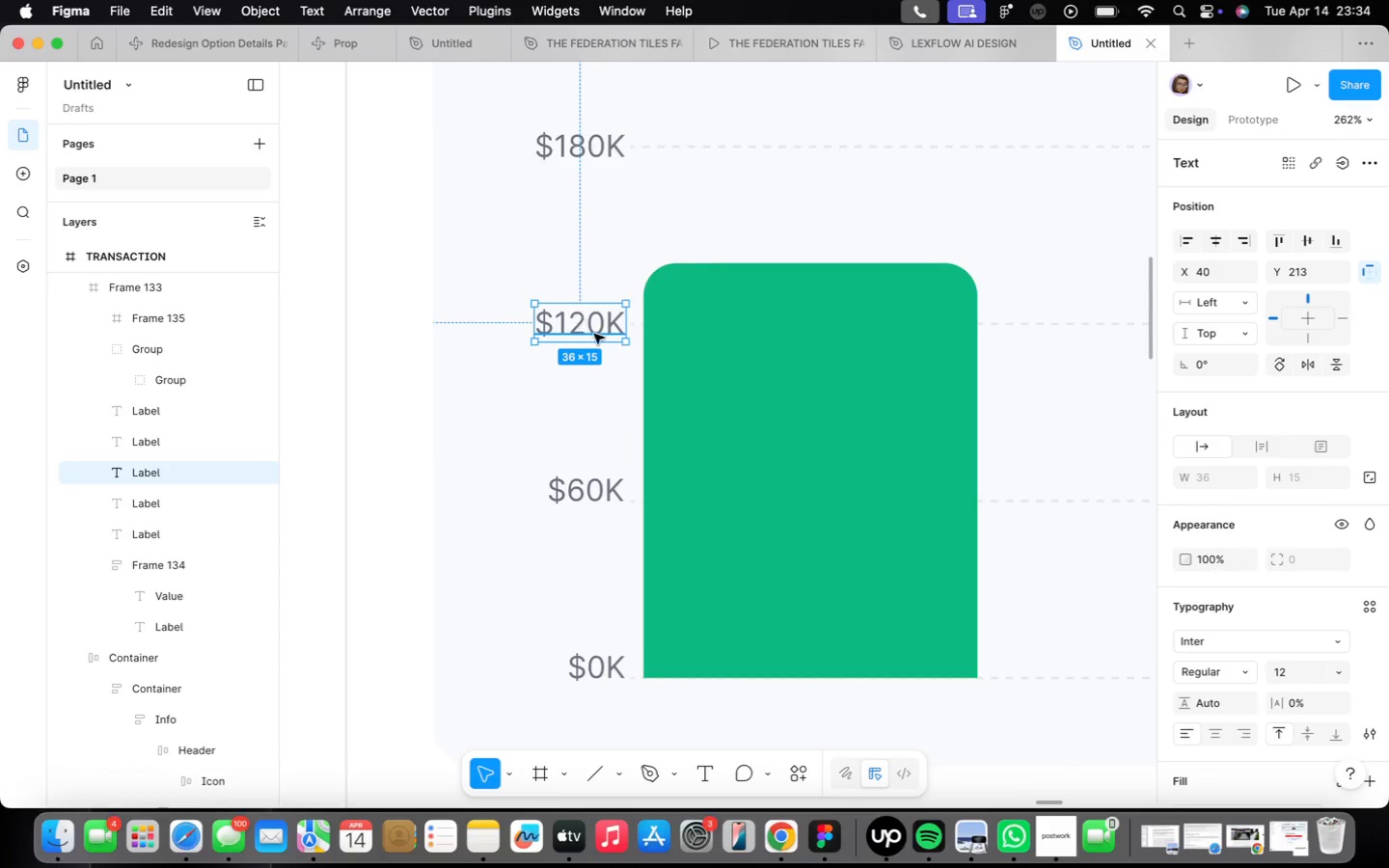 
mouse_move([600, 503])
 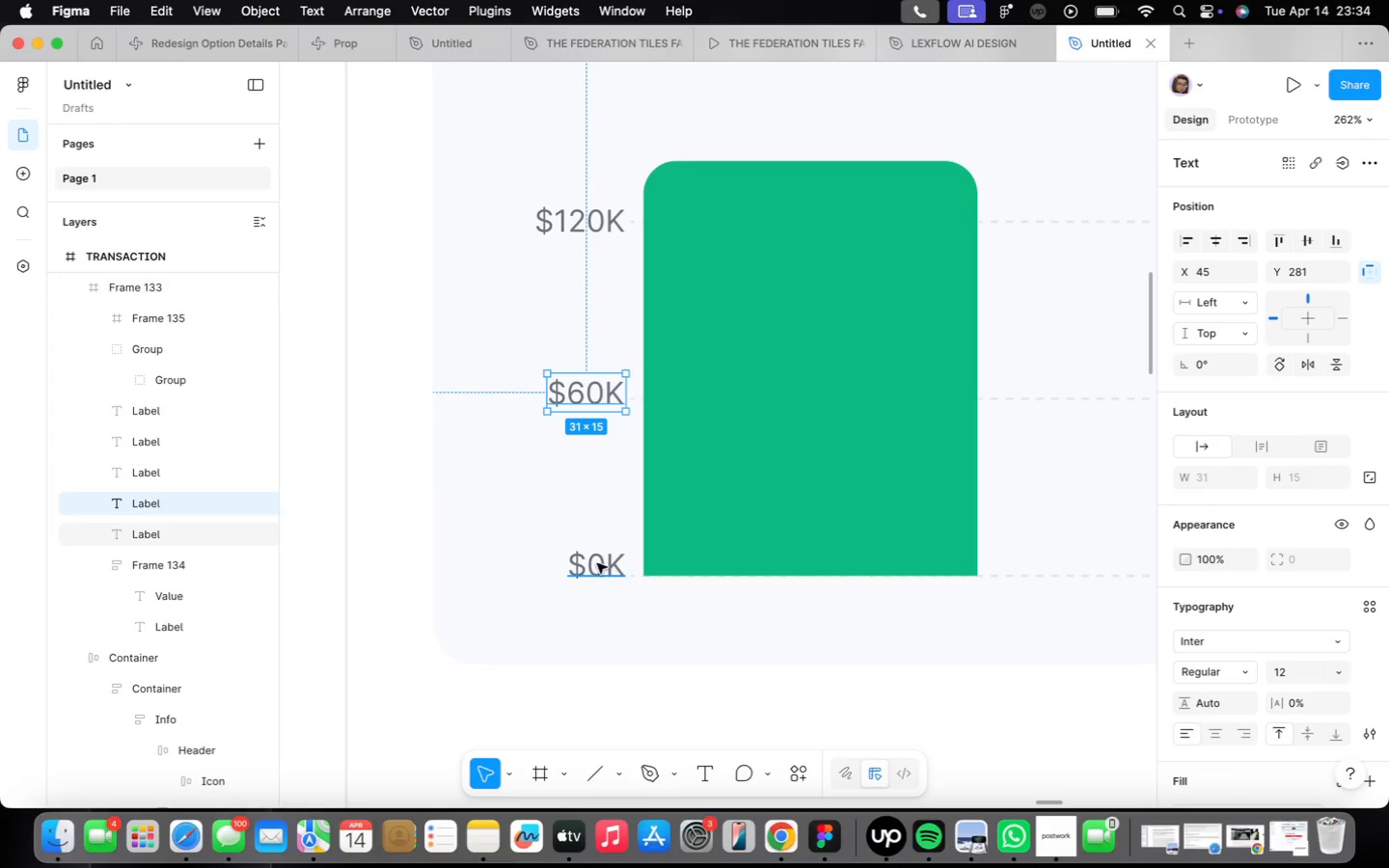 
left_click_drag(start_coordinate=[603, 565], to_coordinate=[596, 564])
 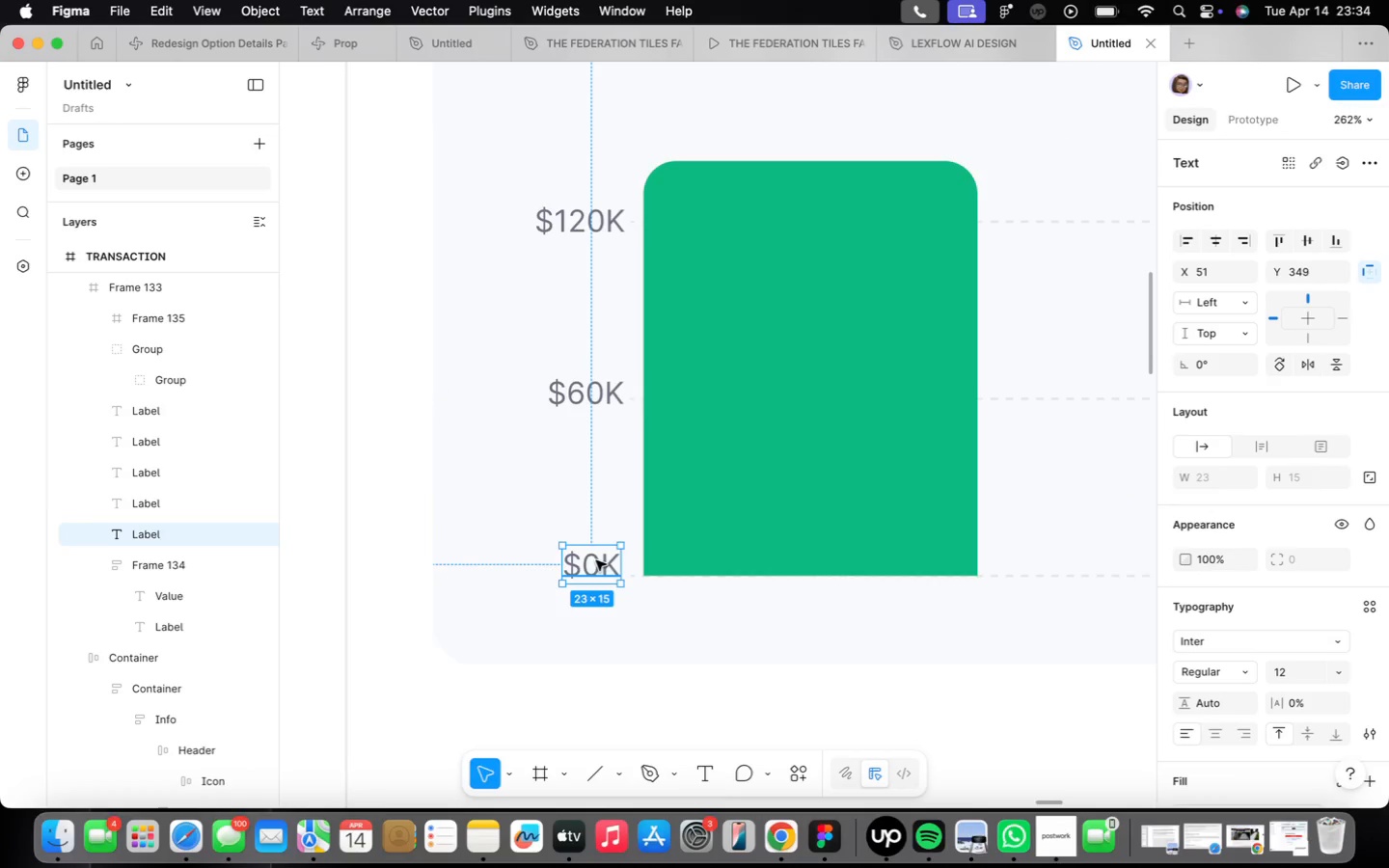 
scroll: coordinate [596, 559], scroll_direction: down, amount: 17.0
 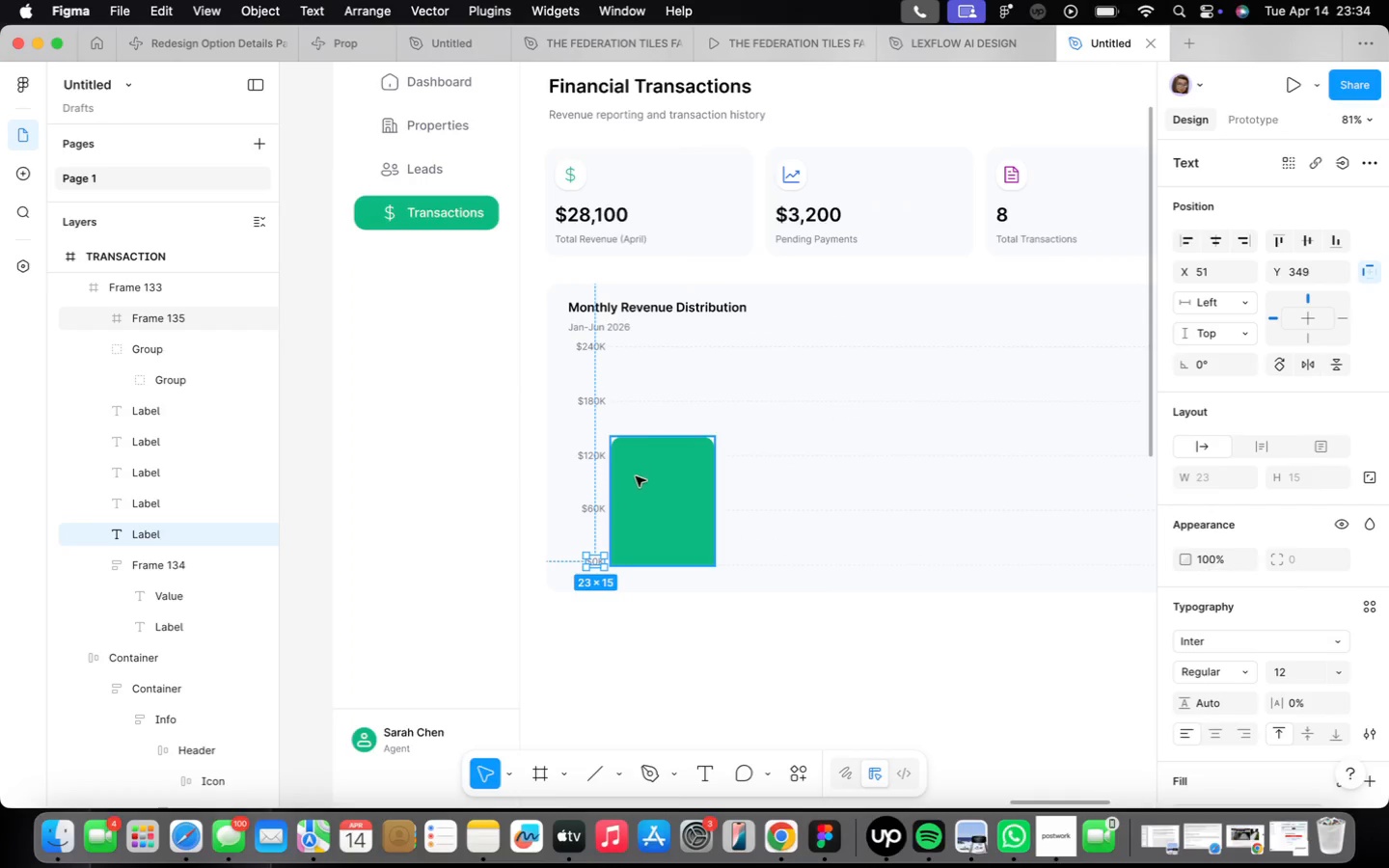 
scroll: coordinate [640, 493], scroll_direction: up, amount: 31.0
 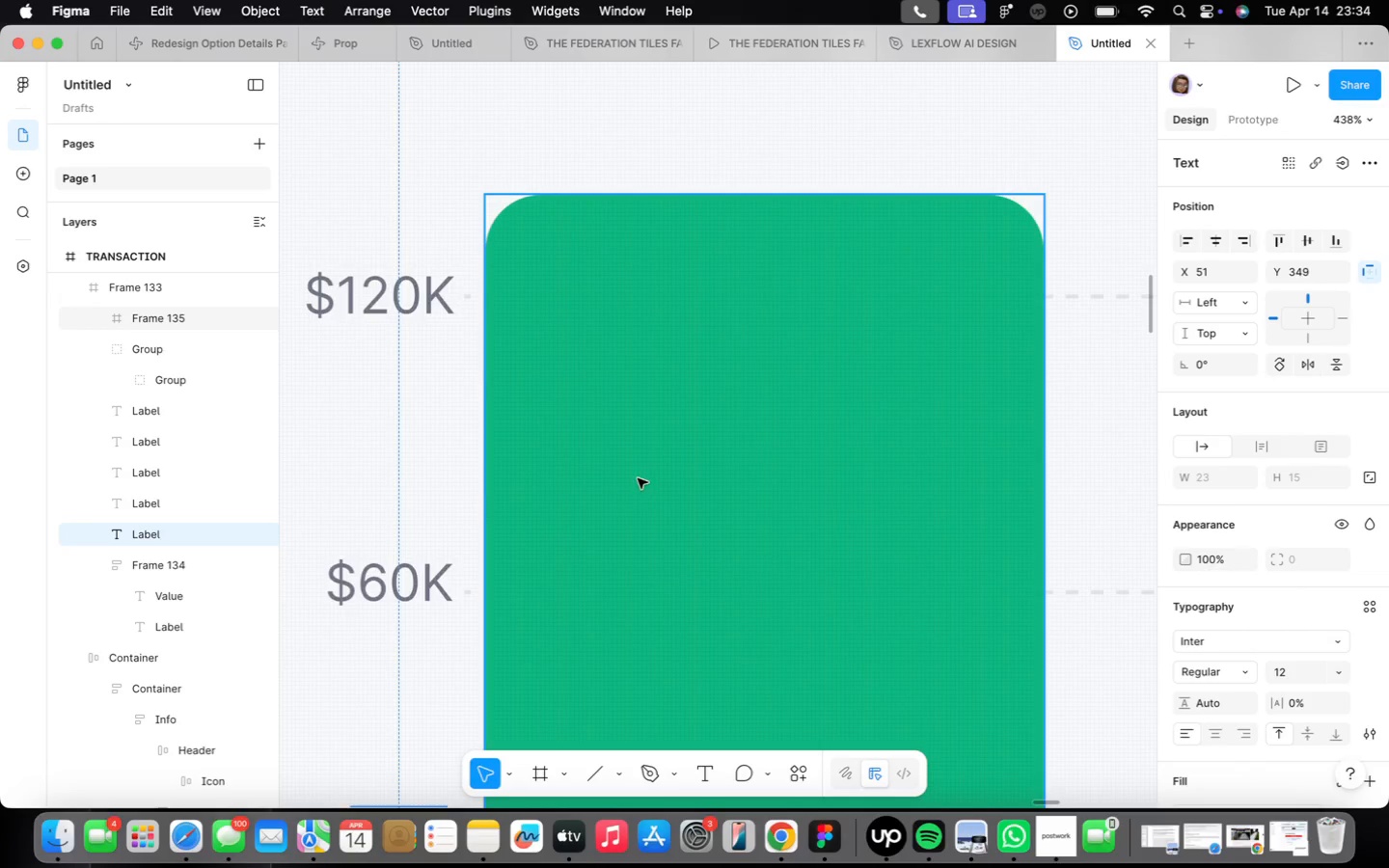 
scroll: coordinate [633, 475], scroll_direction: down, amount: 22.0
 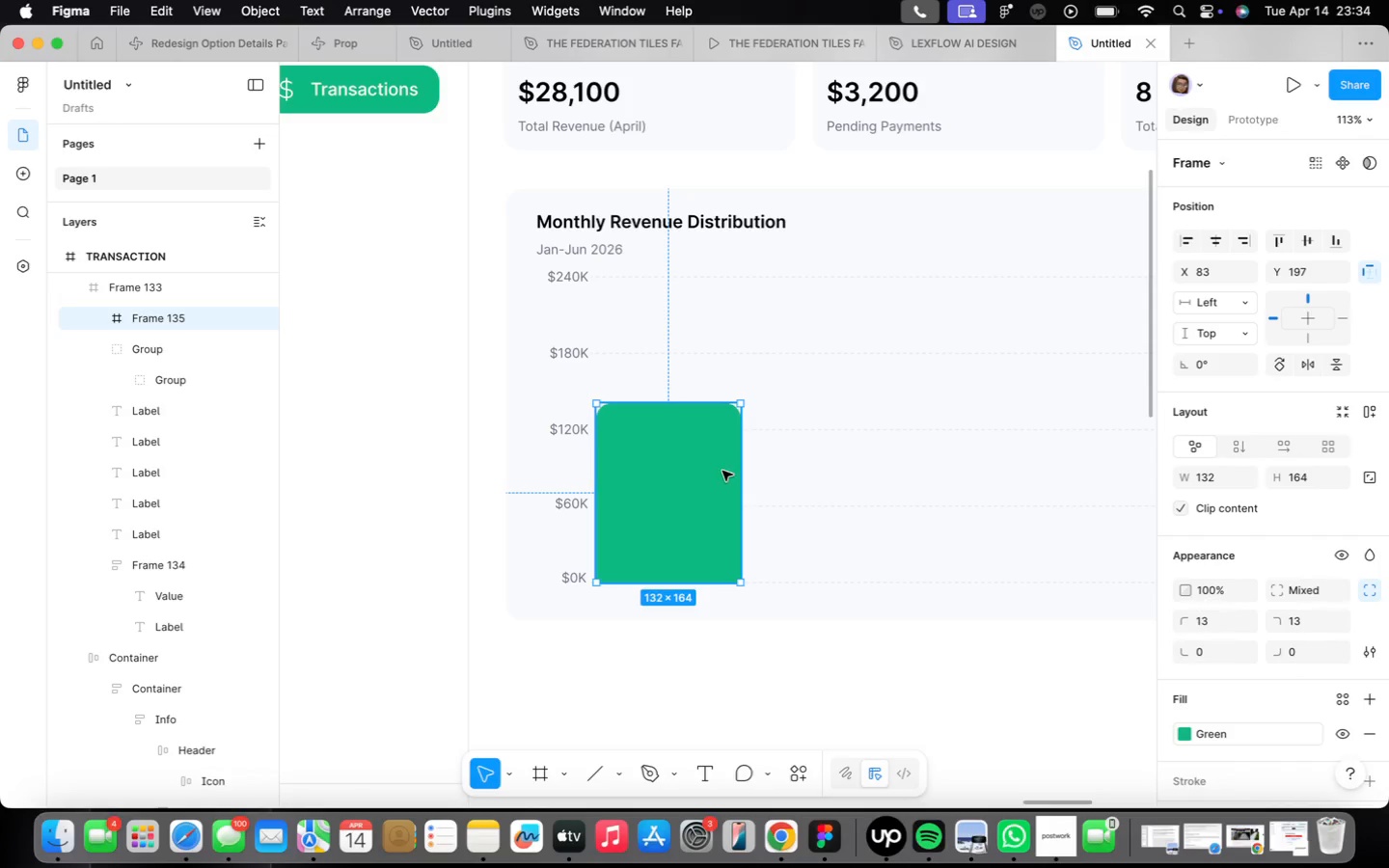 
scroll: coordinate [687, 648], scroll_direction: up, amount: 6.0
 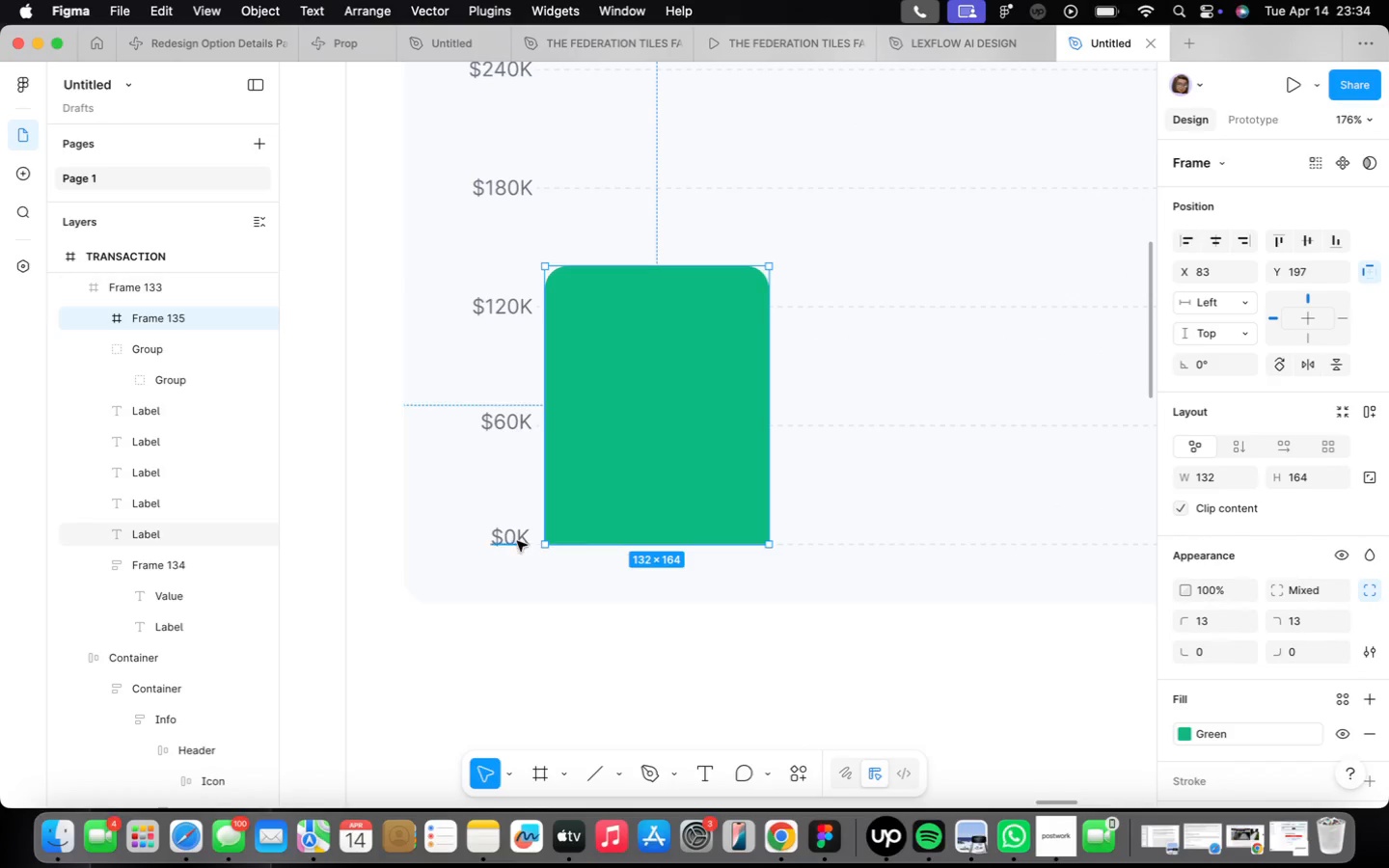 
left_click([514, 543])
 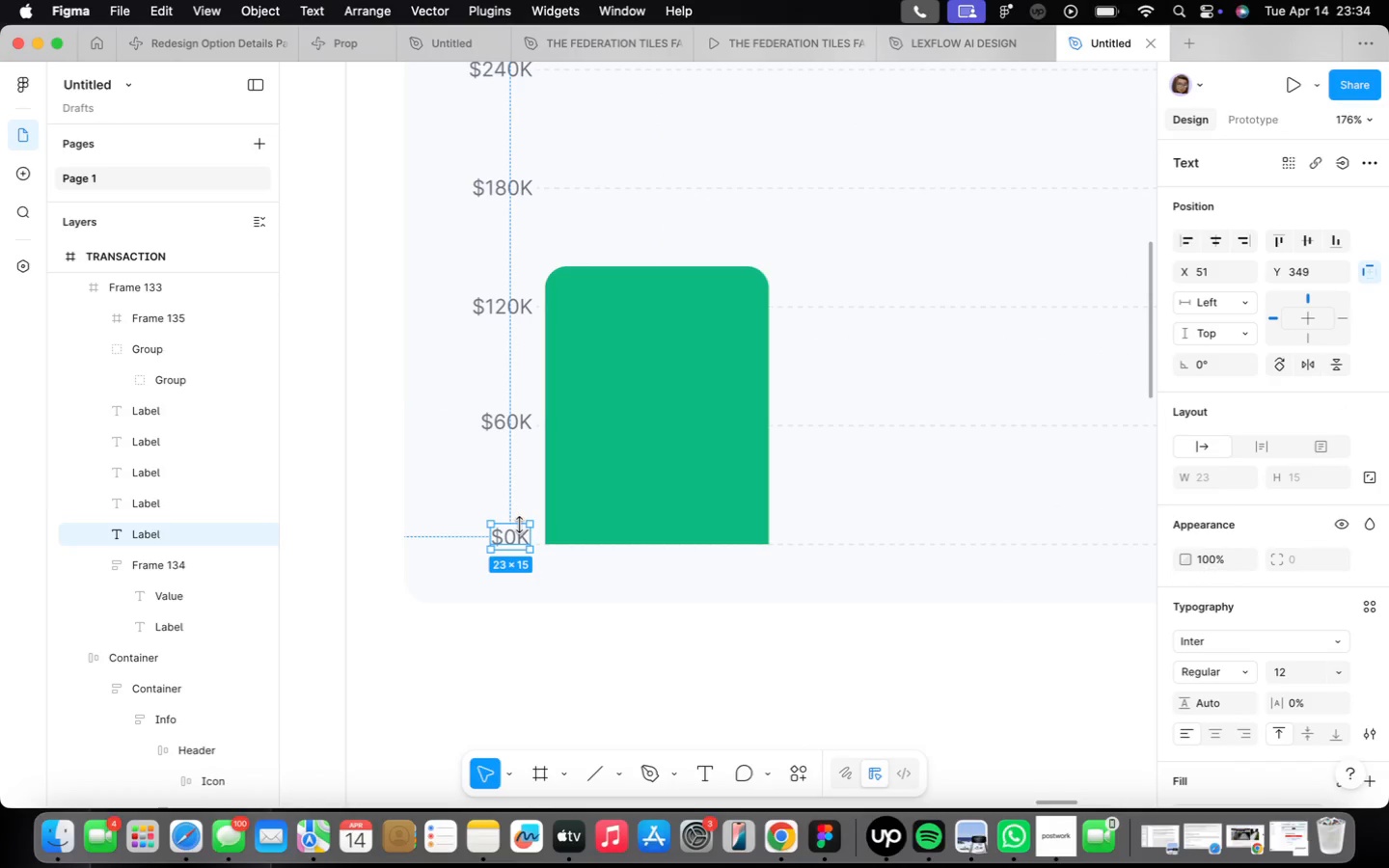 
hold_key(key=OptionLeft, duration=1.49)
left_click_drag(start_coordinate=[512, 537], to_coordinate=[657, 564])
 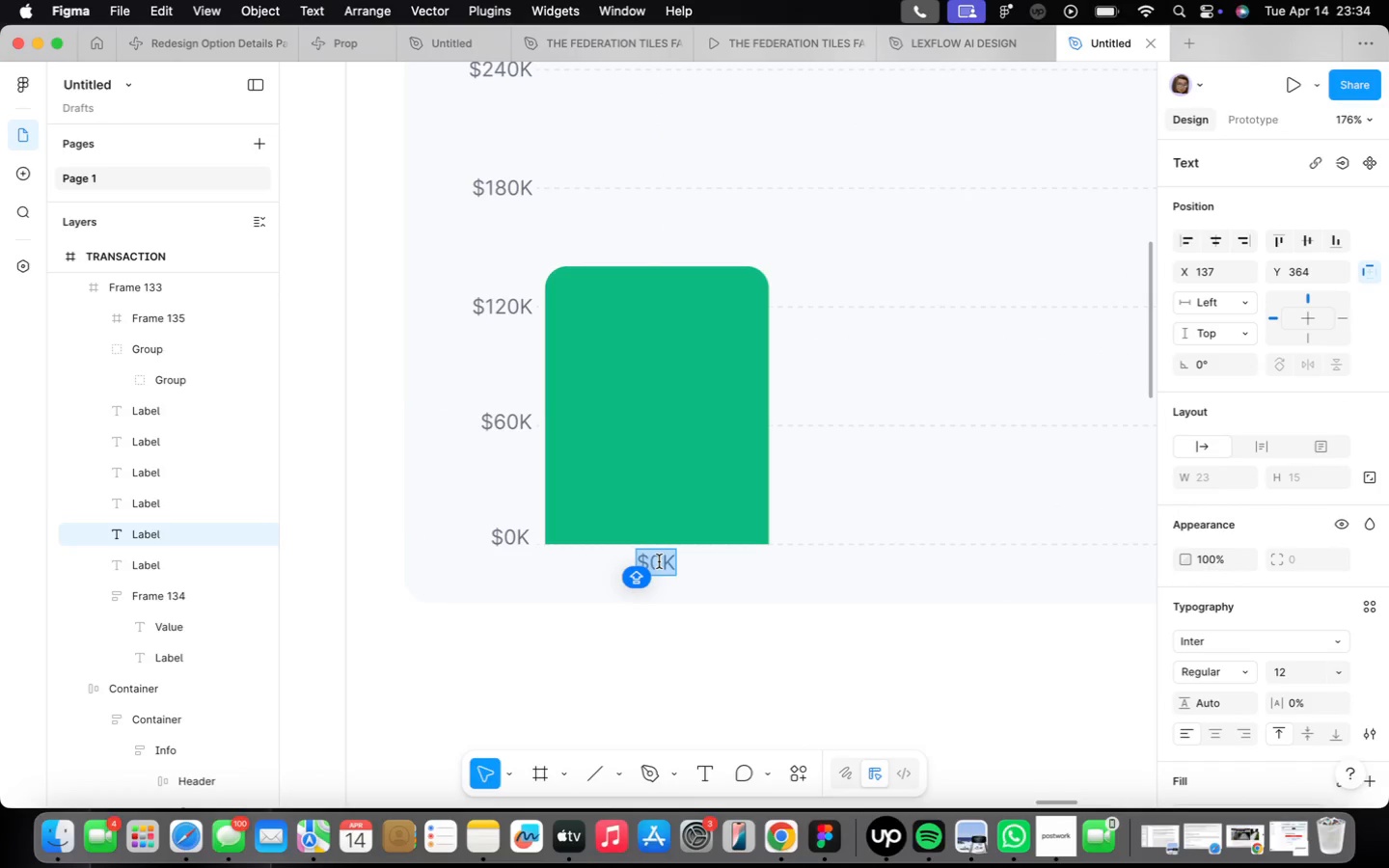 
type(Jan)
 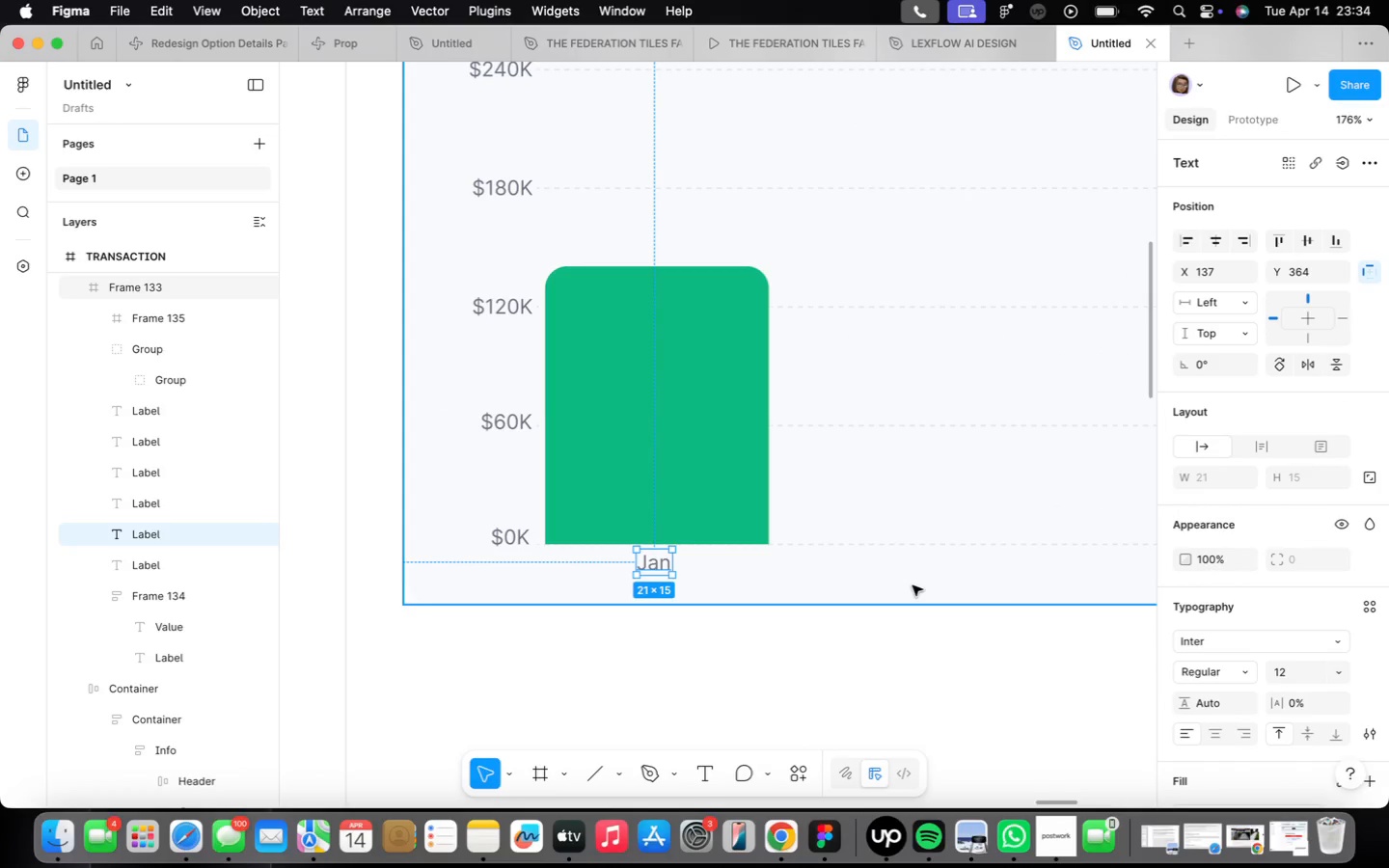 
key(ArrowDown)
 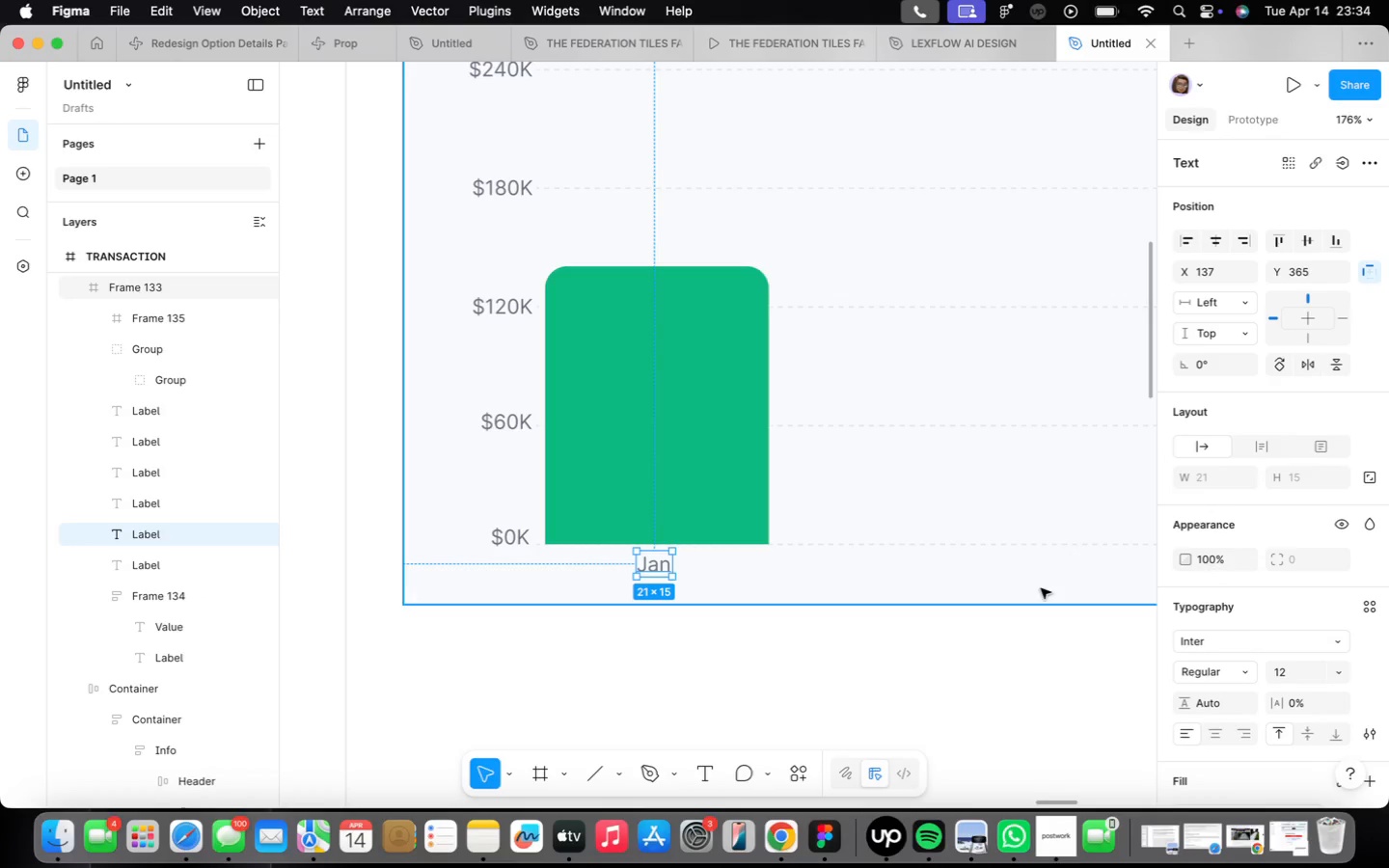 
scroll: coordinate [1022, 578], scroll_direction: down, amount: 4.0
 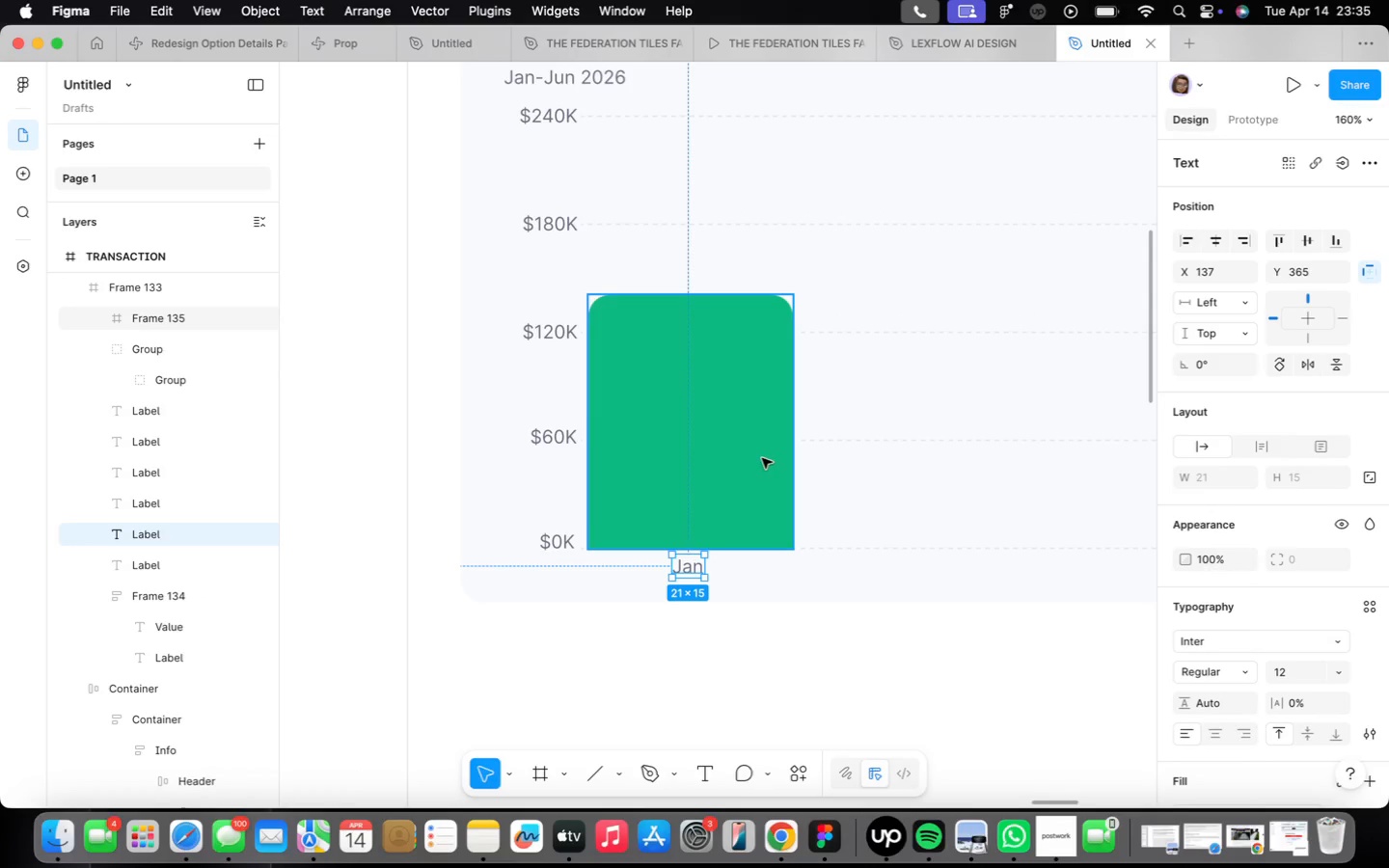 
left_click([719, 457])
 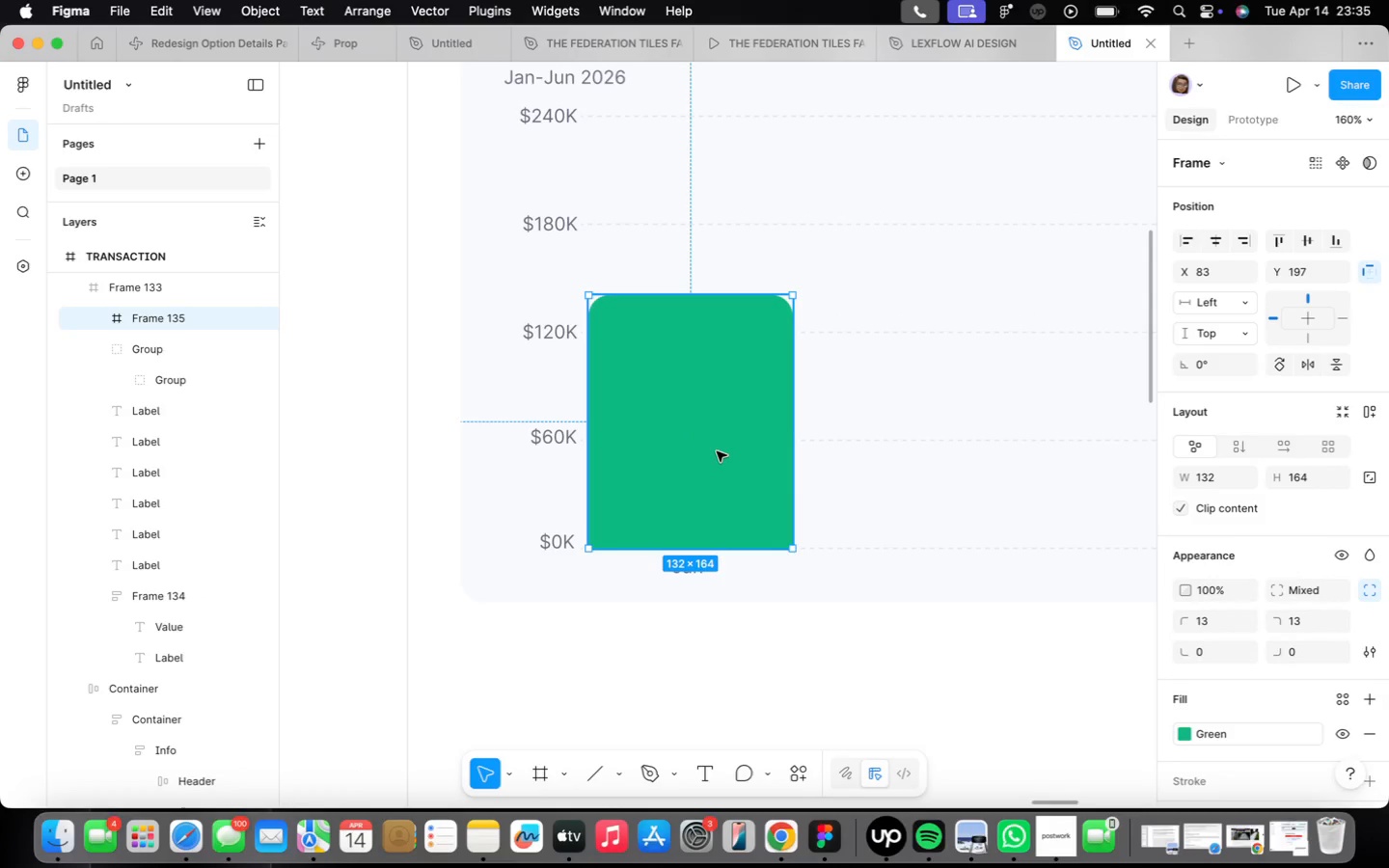 
hold_key(key=OptionLeft, duration=2.81)
left_click_drag(start_coordinate=[717, 451], to_coordinate=[967, 449])
 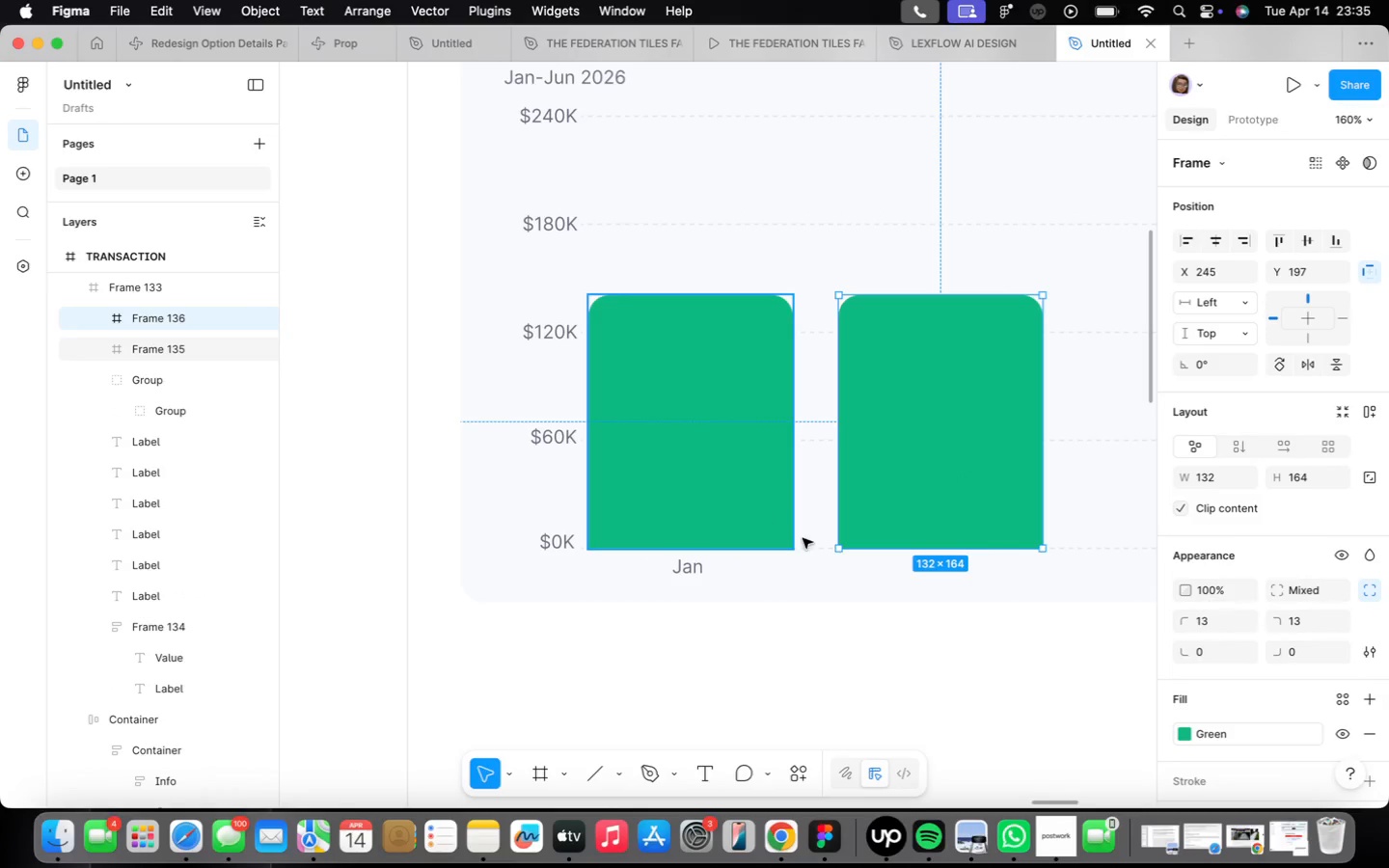 
wait(6.34)
 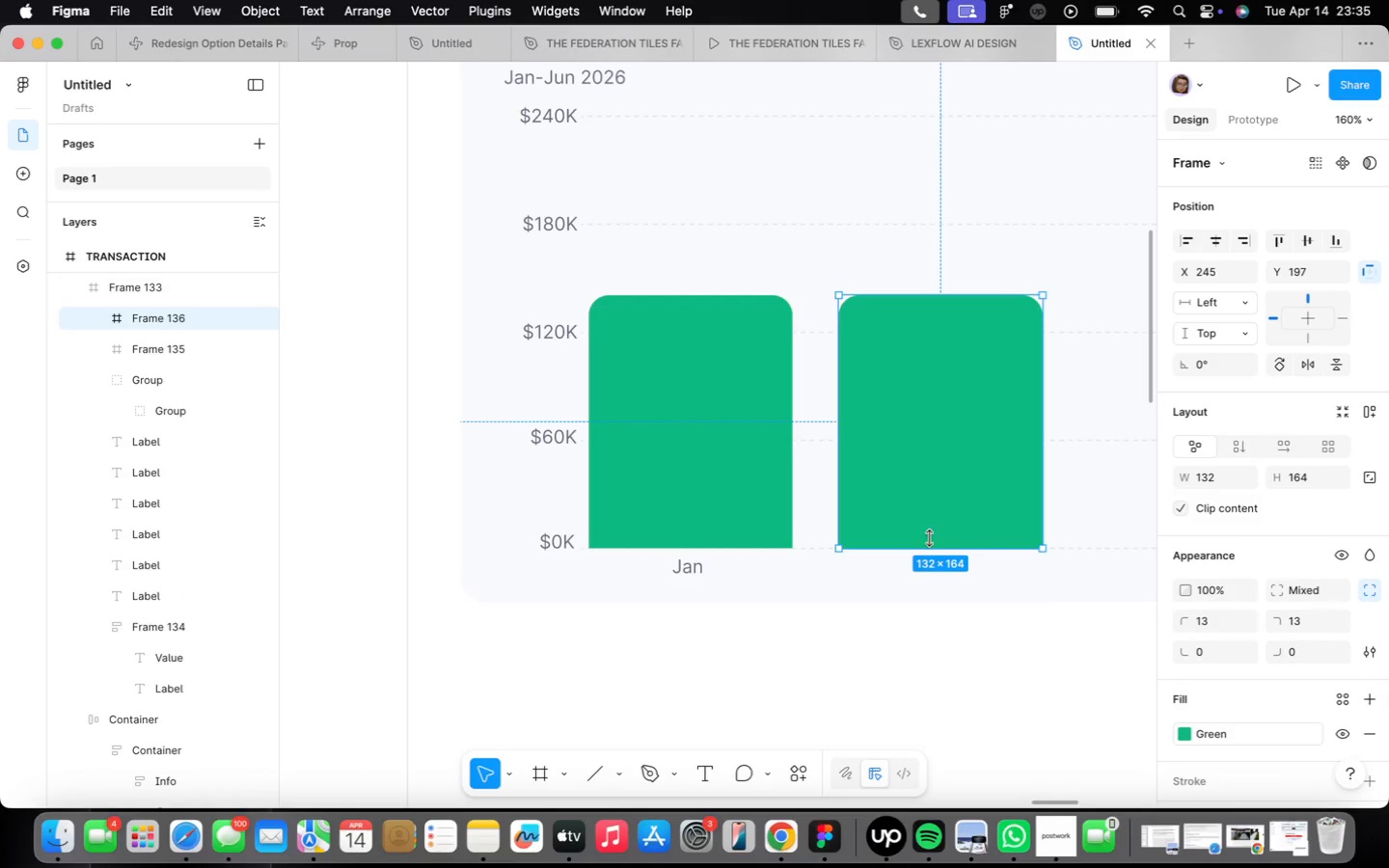 
key(Alt+ArrowRight)
 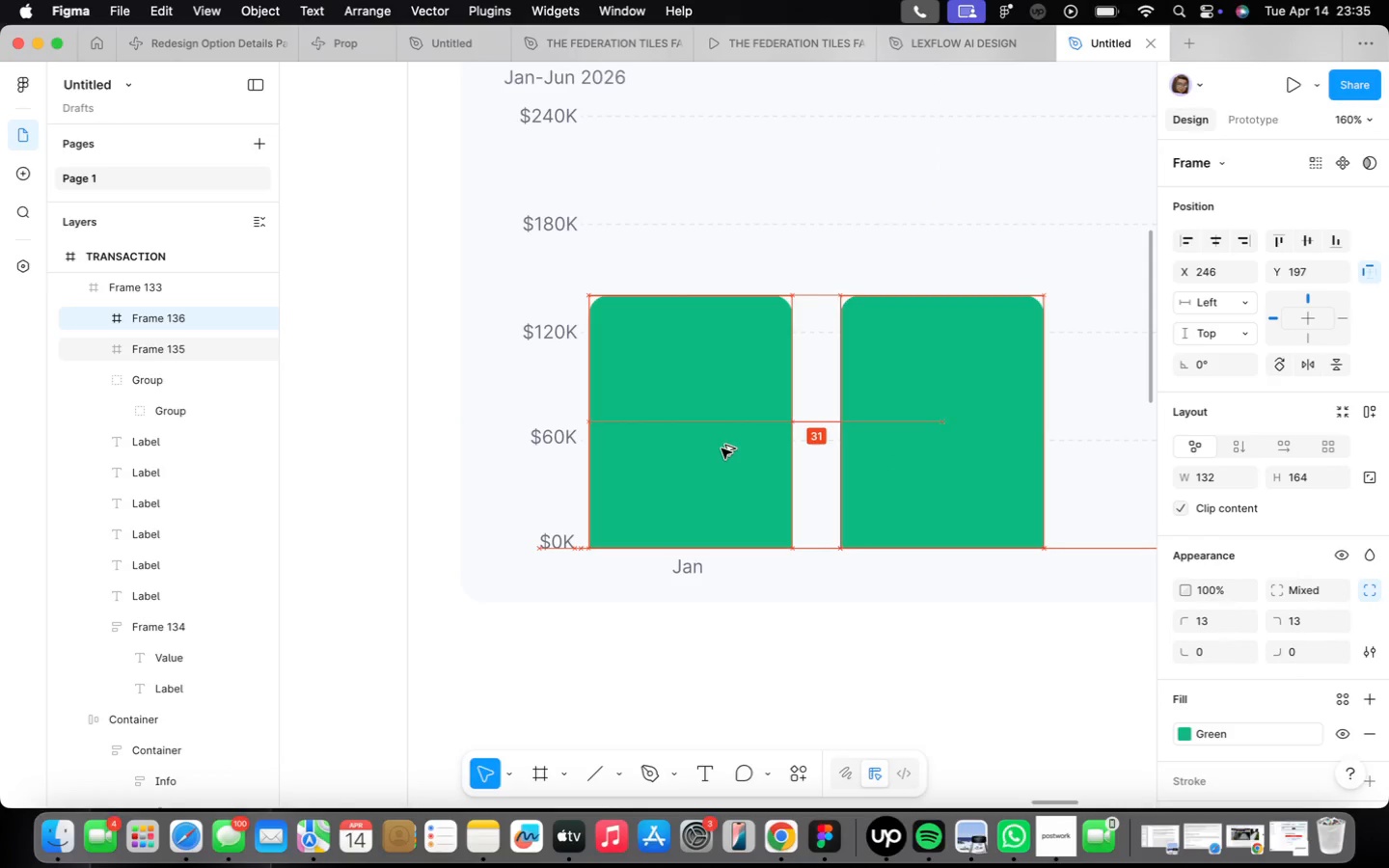 
key(Alt+ArrowRight)
 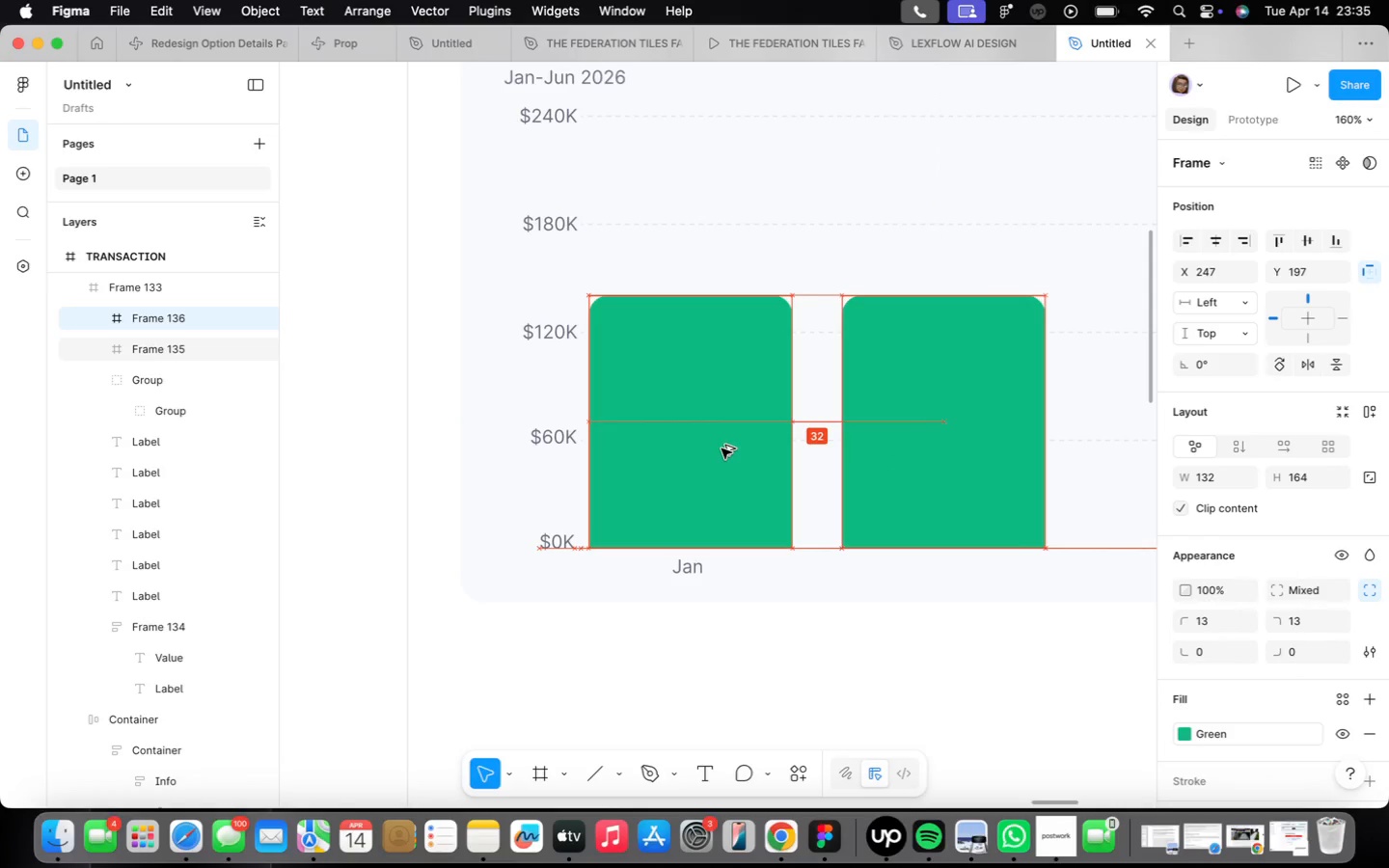 
key(Alt+ArrowRight)
 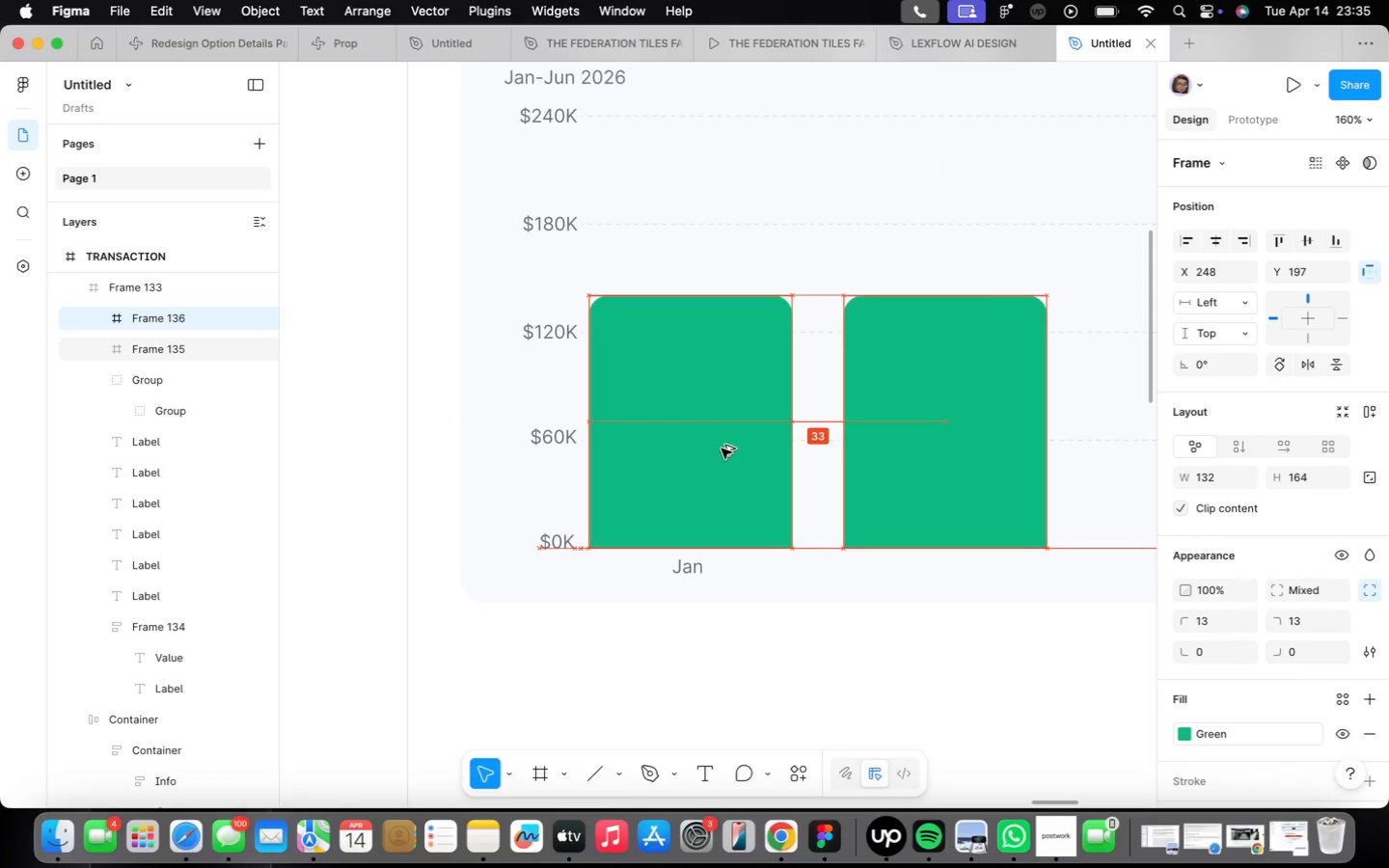 
key(Alt+ArrowRight)
 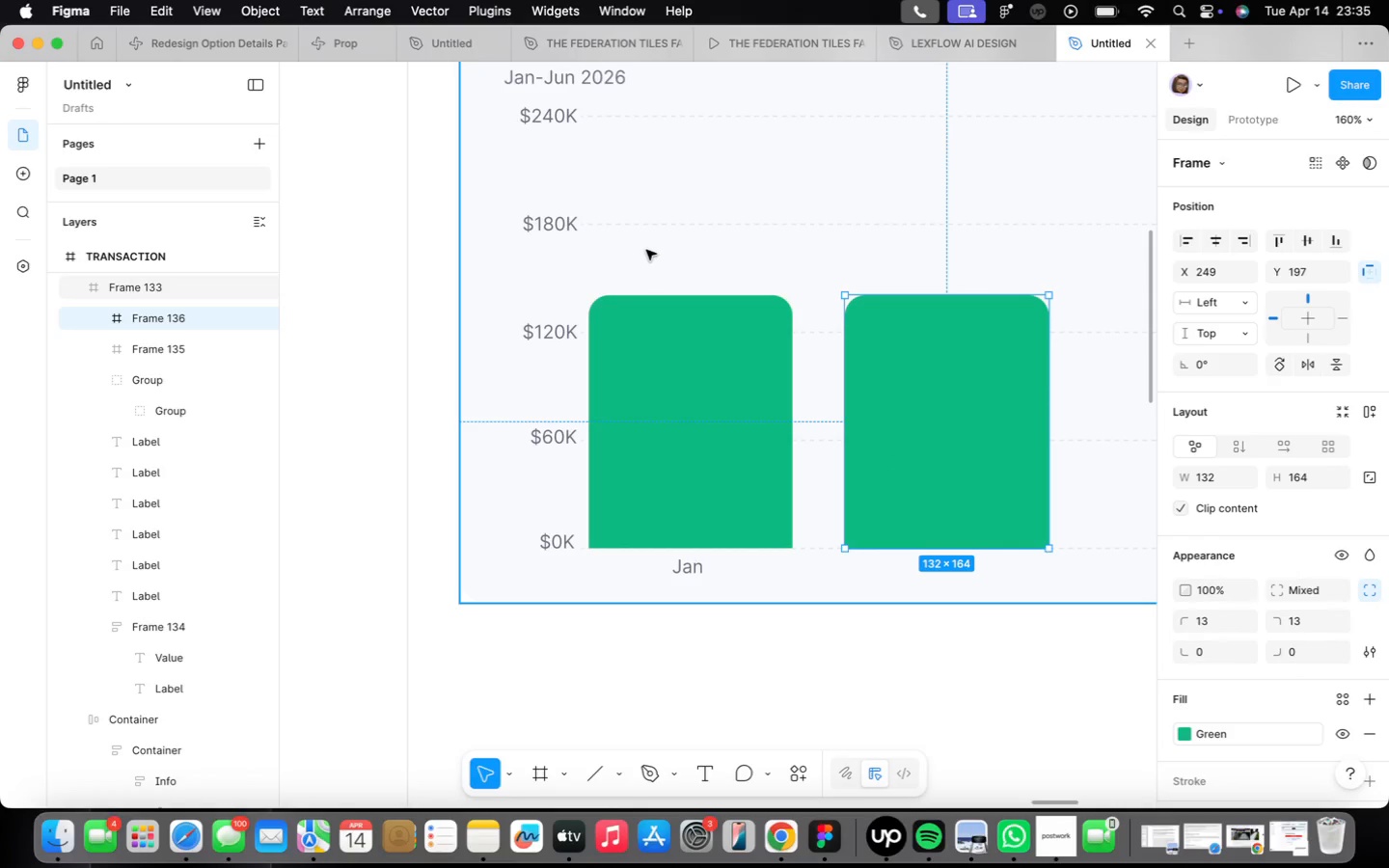 
left_click_drag(start_coordinate=[931, 288], to_coordinate=[918, 257])
 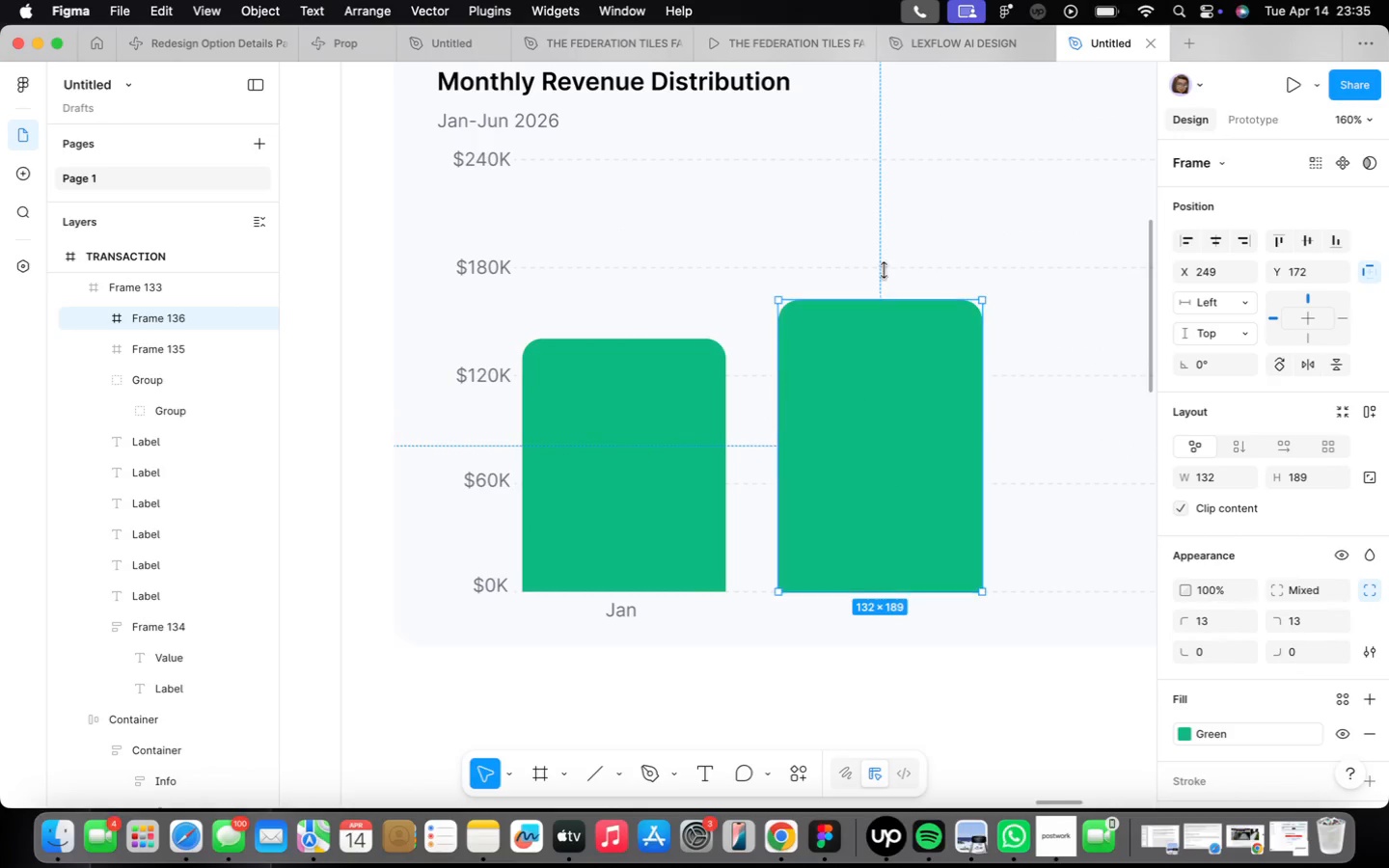 
scroll: coordinate [868, 414], scroll_direction: down, amount: 4.0
 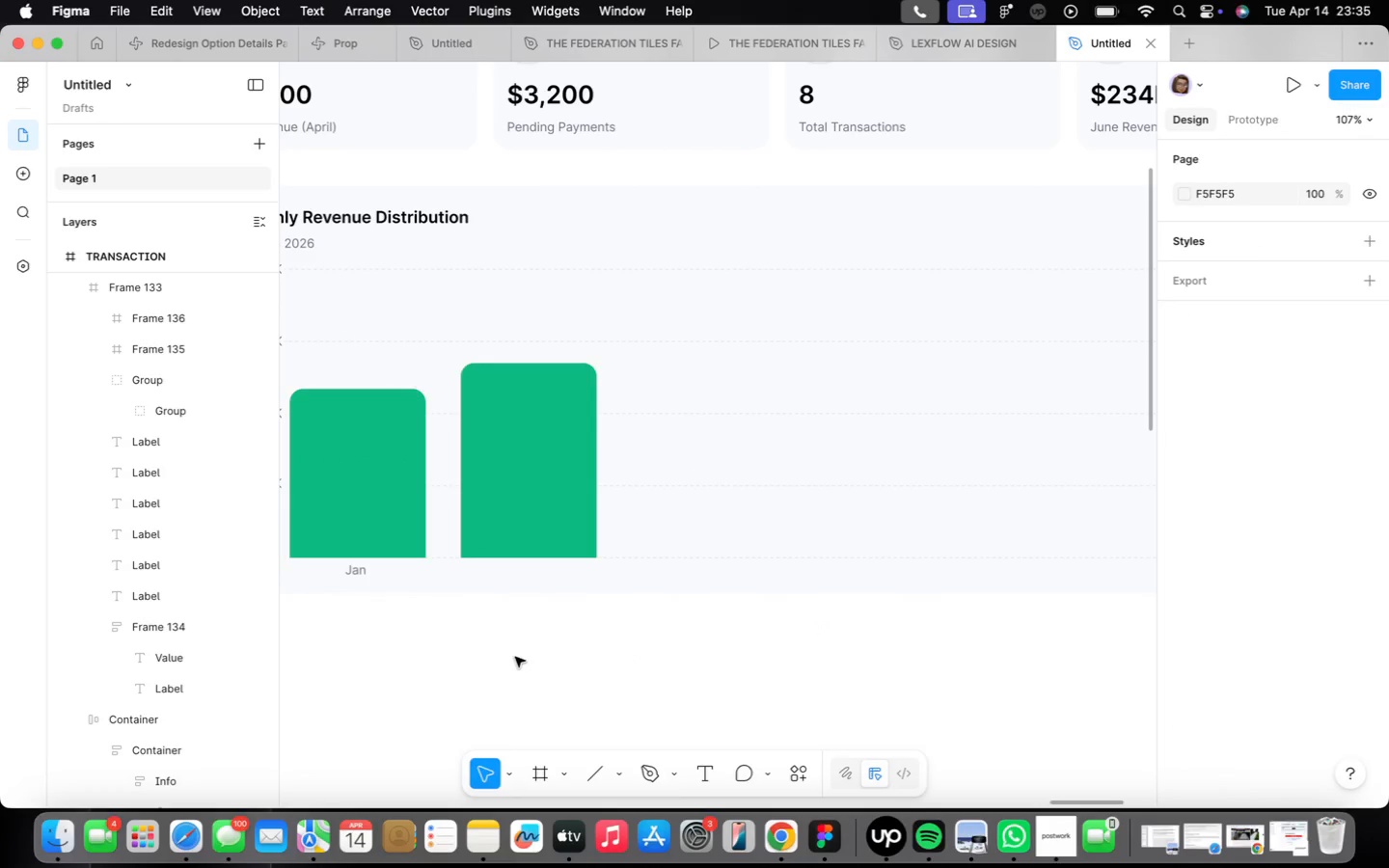 
double_click([367, 578])
 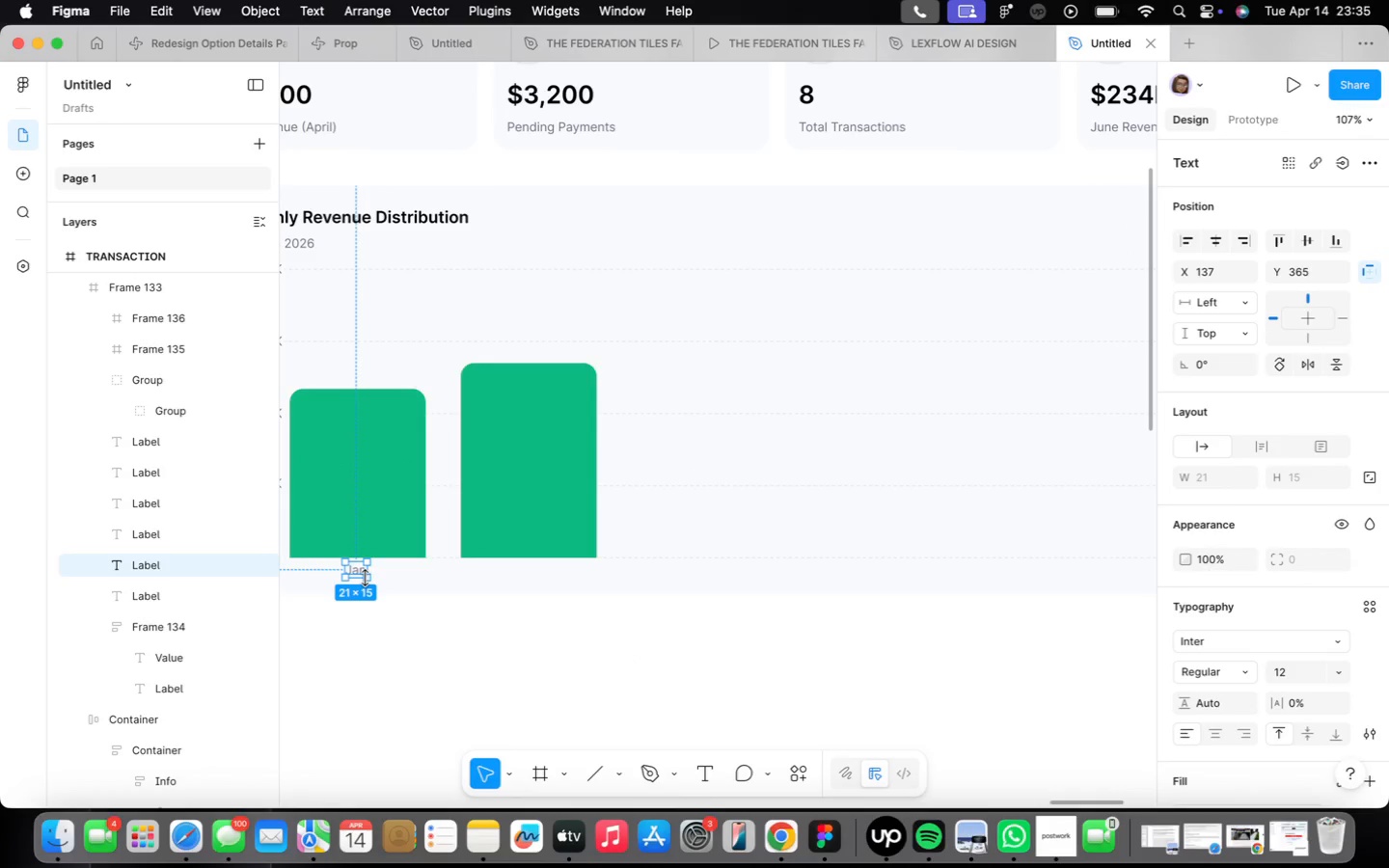 
scroll: coordinate [366, 558], scroll_direction: up, amount: 7.0
 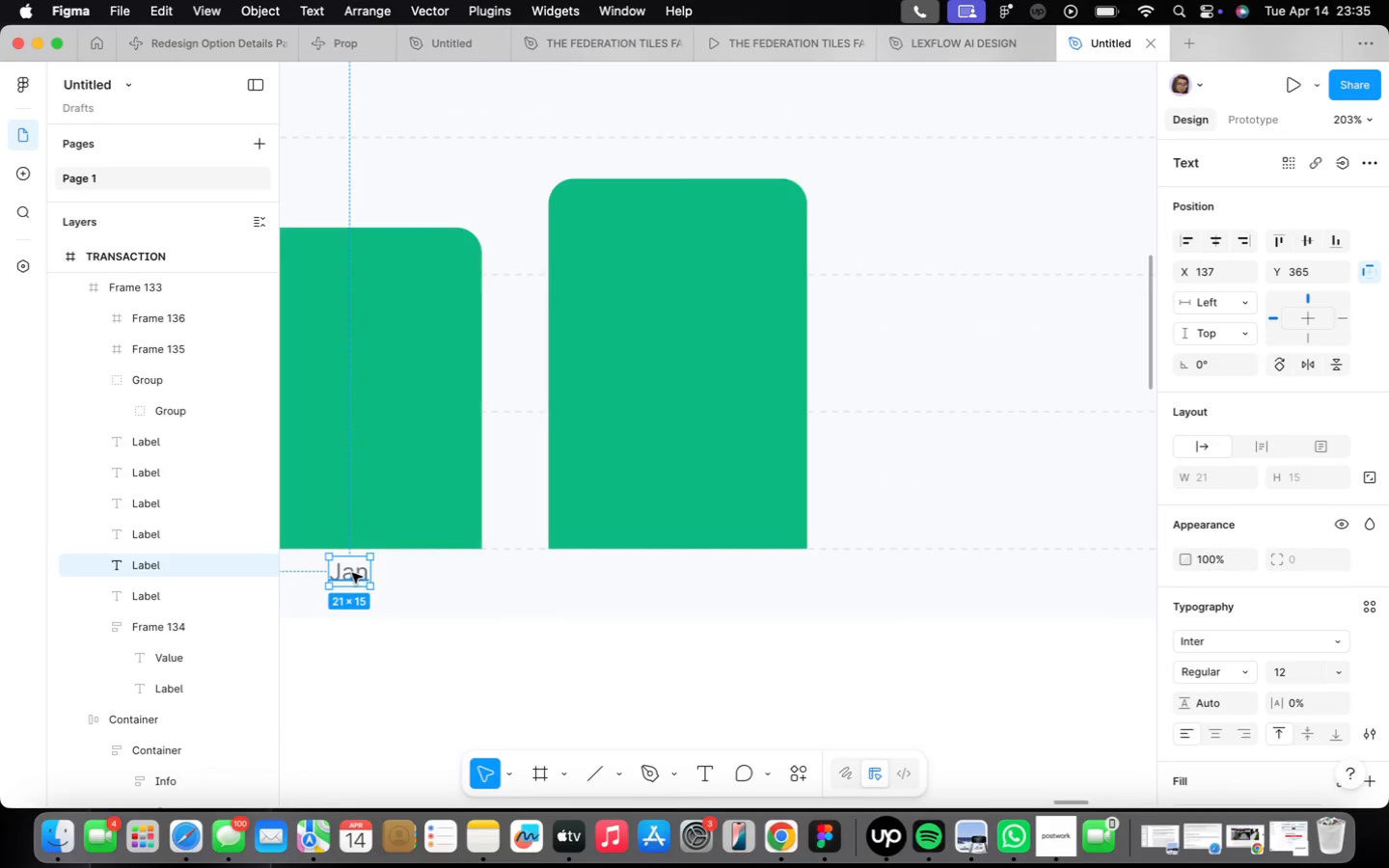 
hold_key(key=OptionLeft, duration=1.98)
left_click_drag(start_coordinate=[352, 573], to_coordinate=[684, 577])
 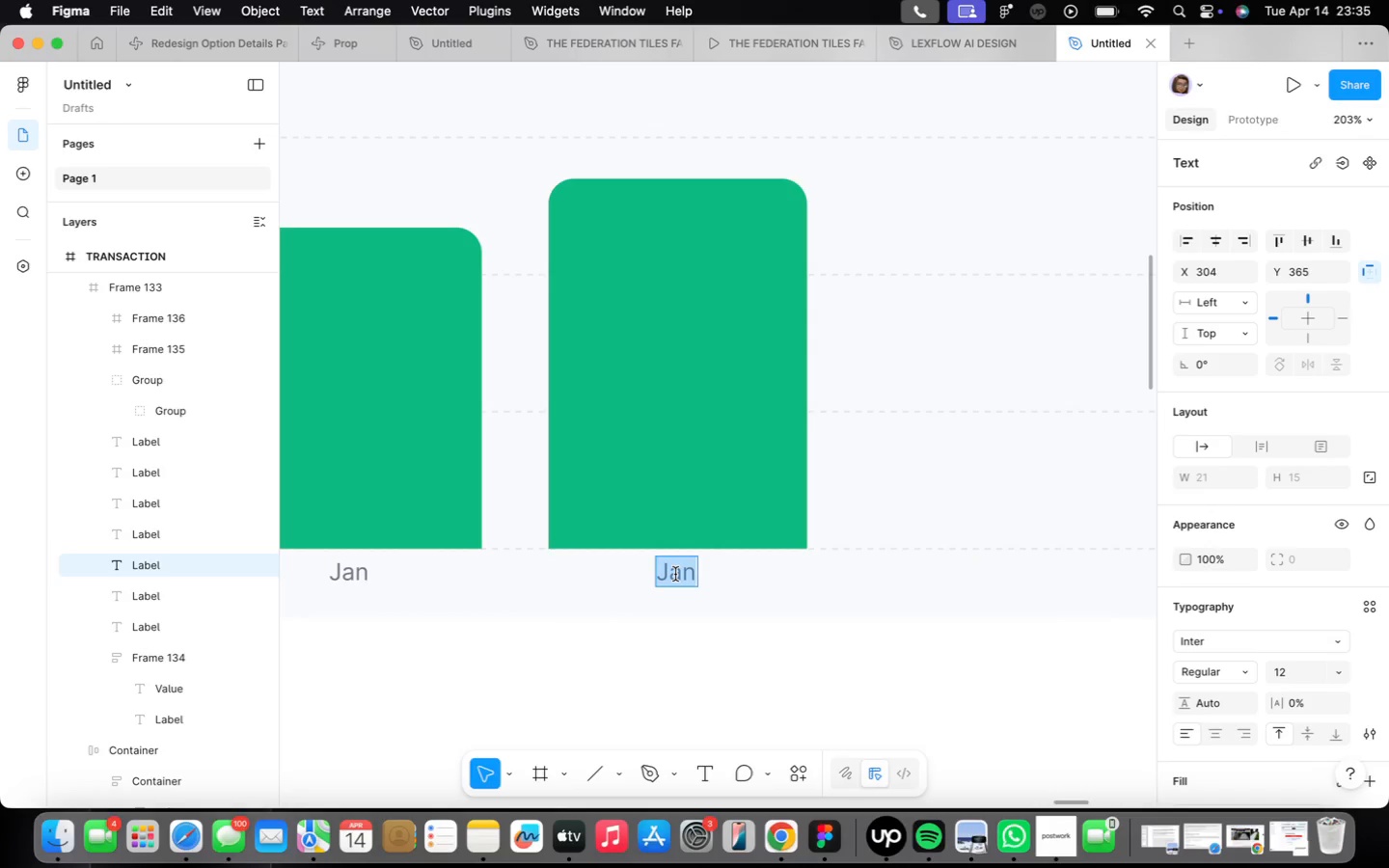 
type(Feb)
 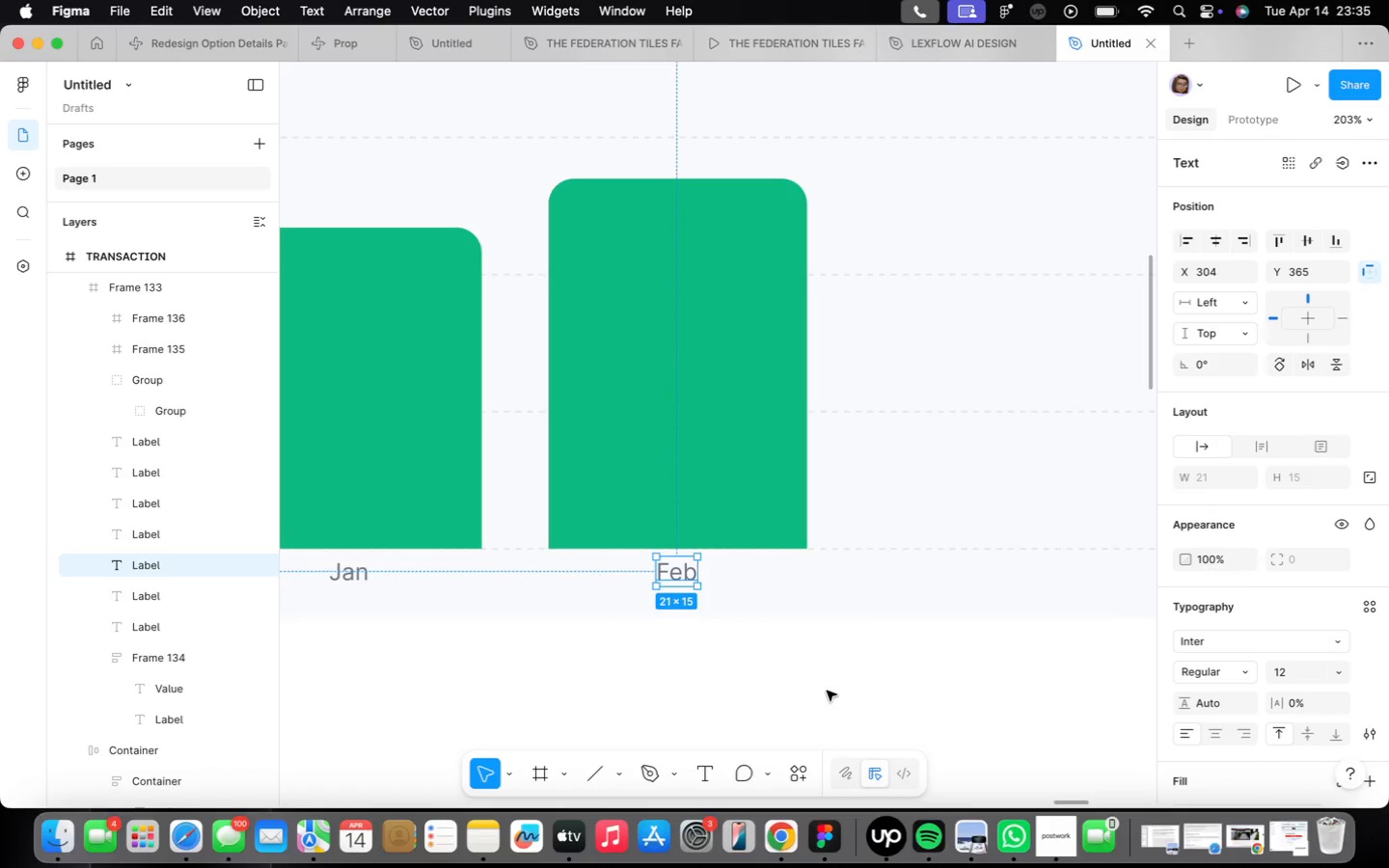 
left_click([749, 630])
 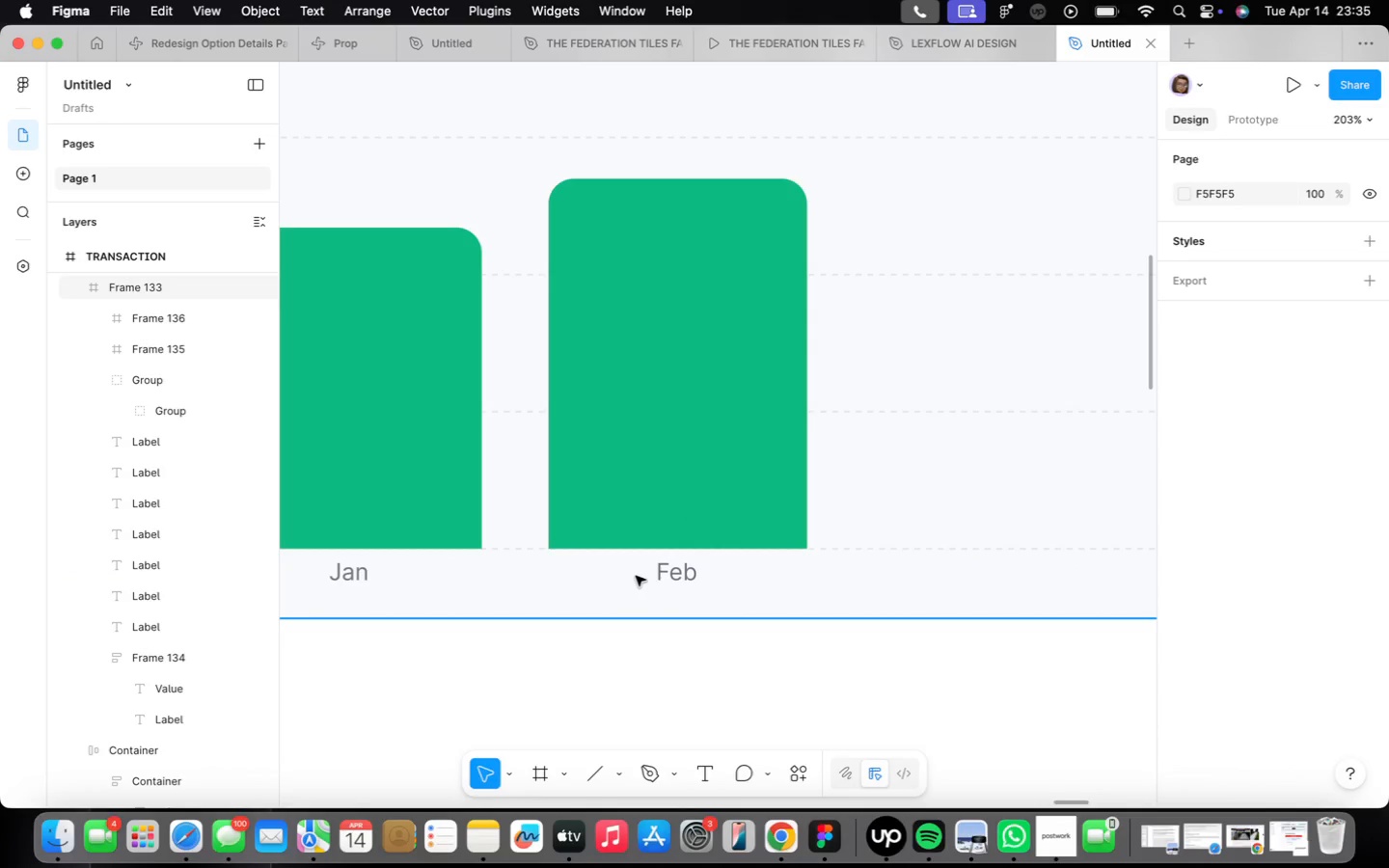 
scroll: coordinate [648, 564], scroll_direction: down, amount: 5.0
 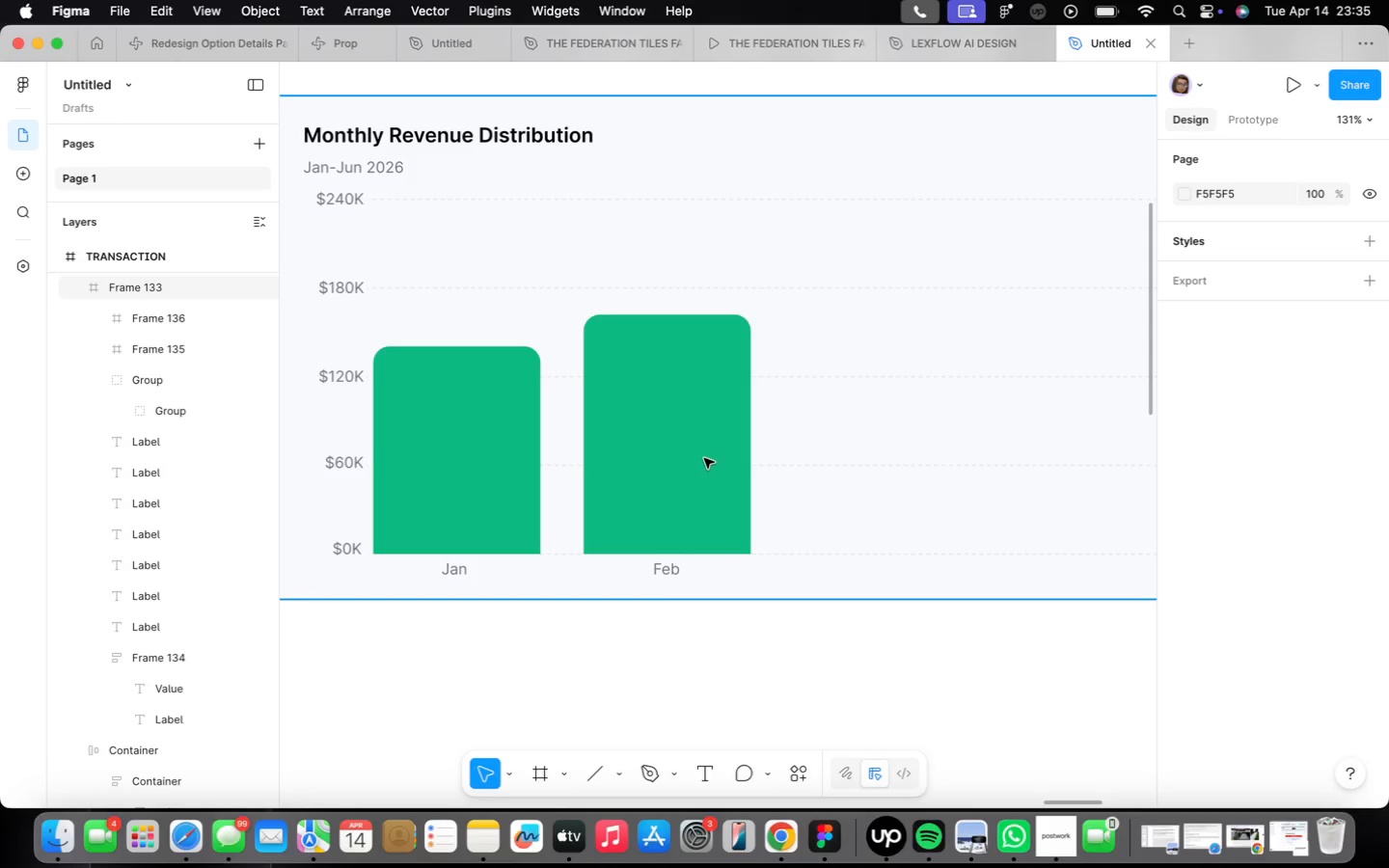 
wait(25.51)
 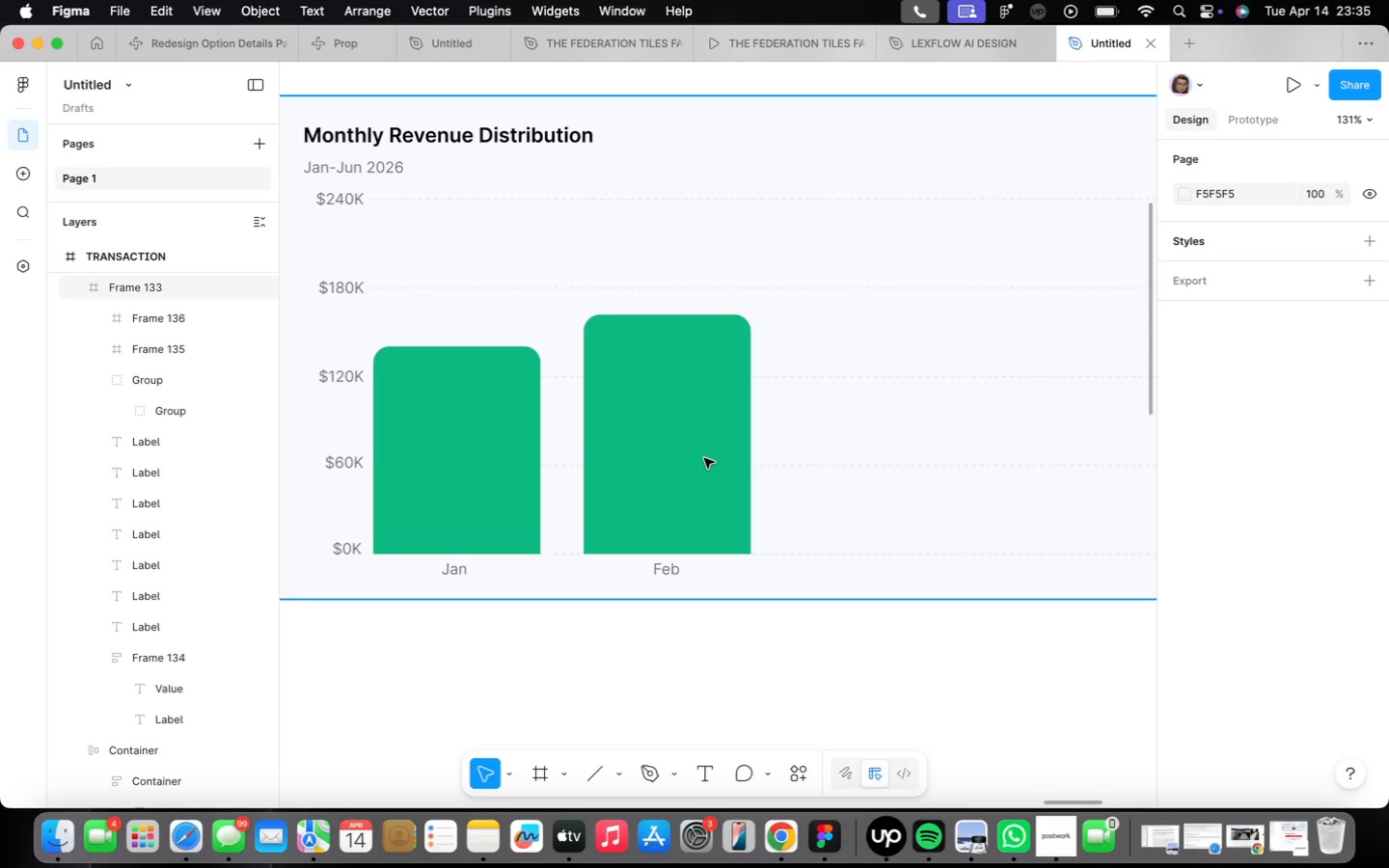 
double_click([662, 416])
 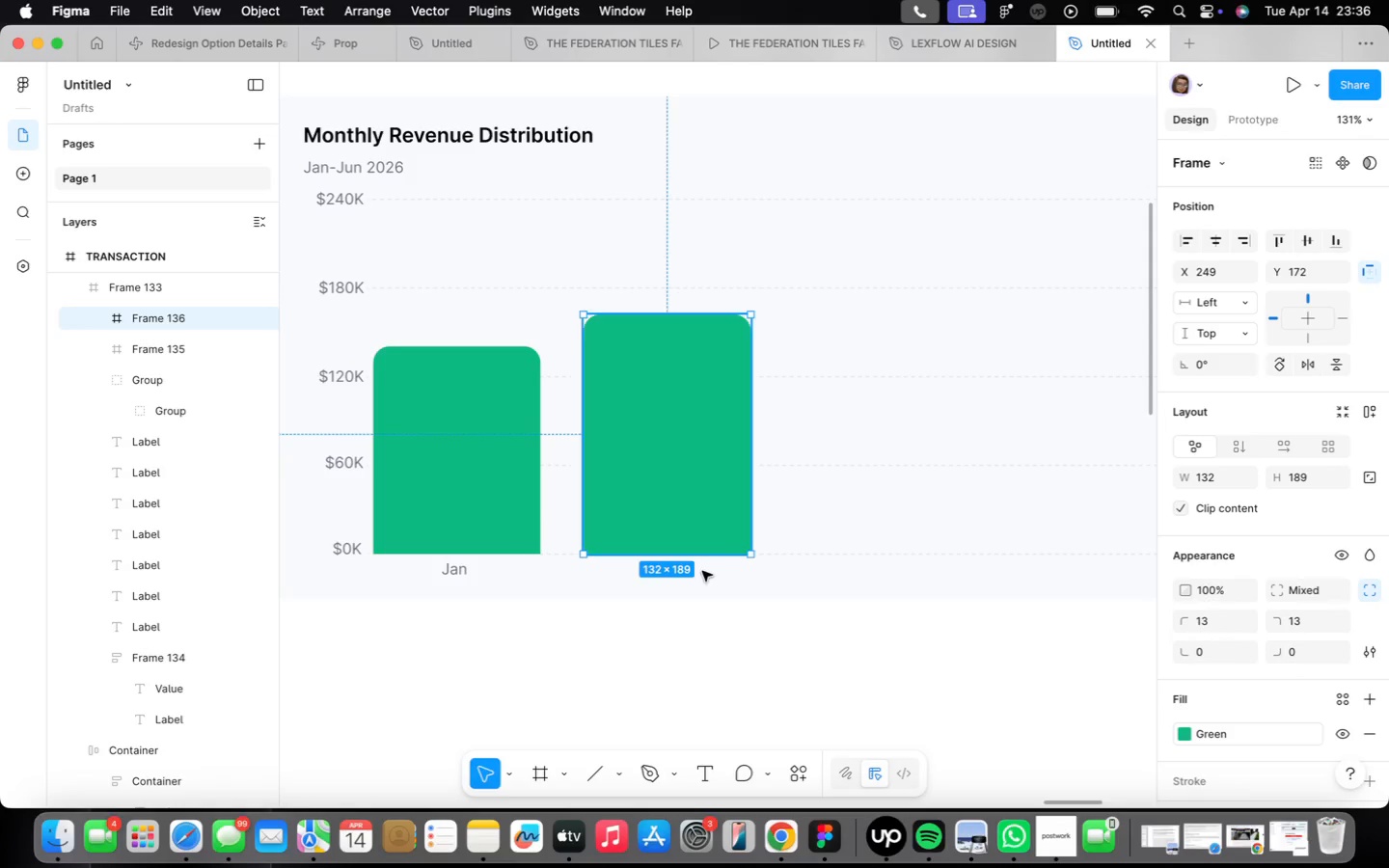 
scroll: coordinate [651, 569], scroll_direction: up, amount: 2.0
 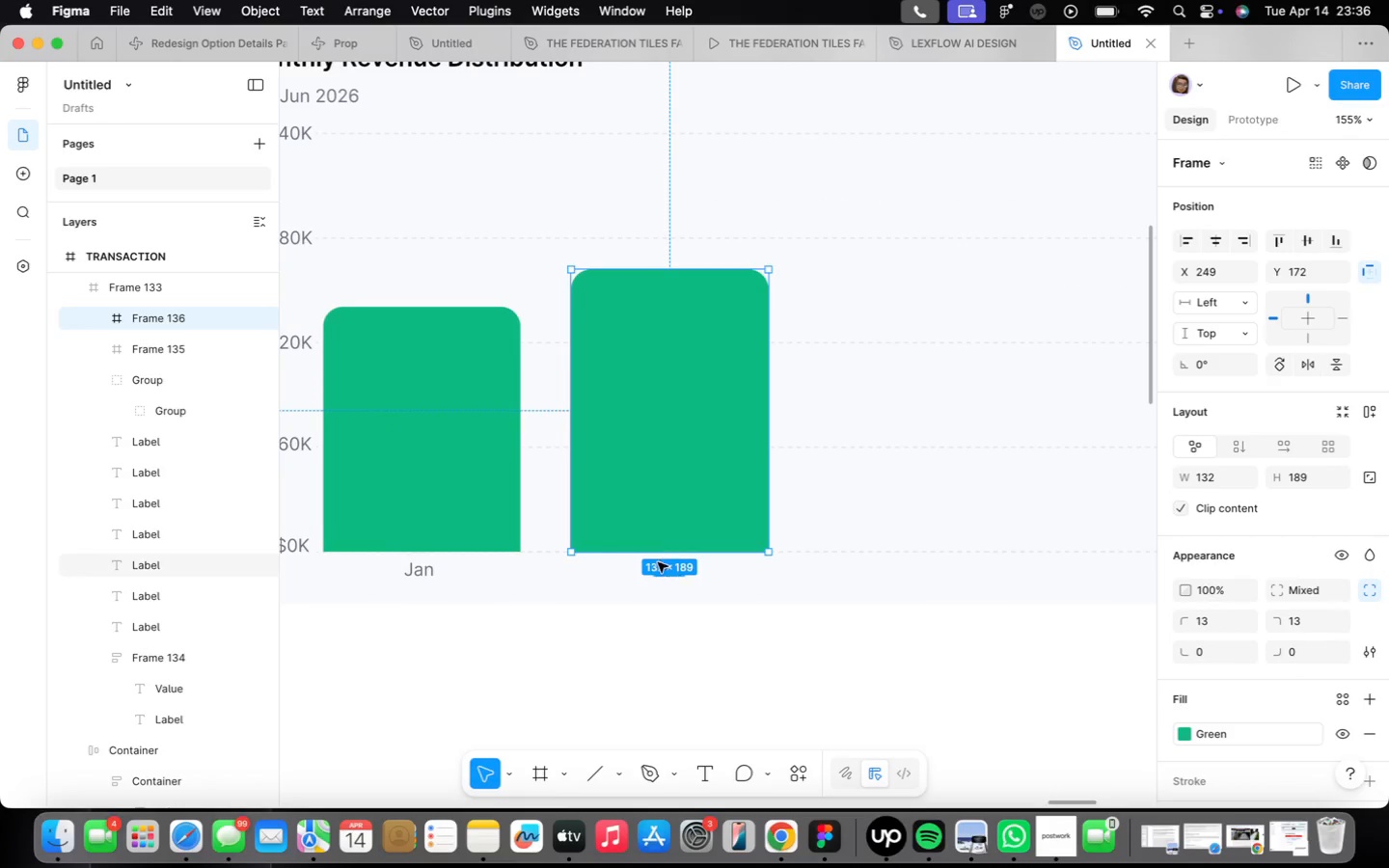 
hold_key(key=ShiftLeft, duration=0.6)
left_click([663, 569])
 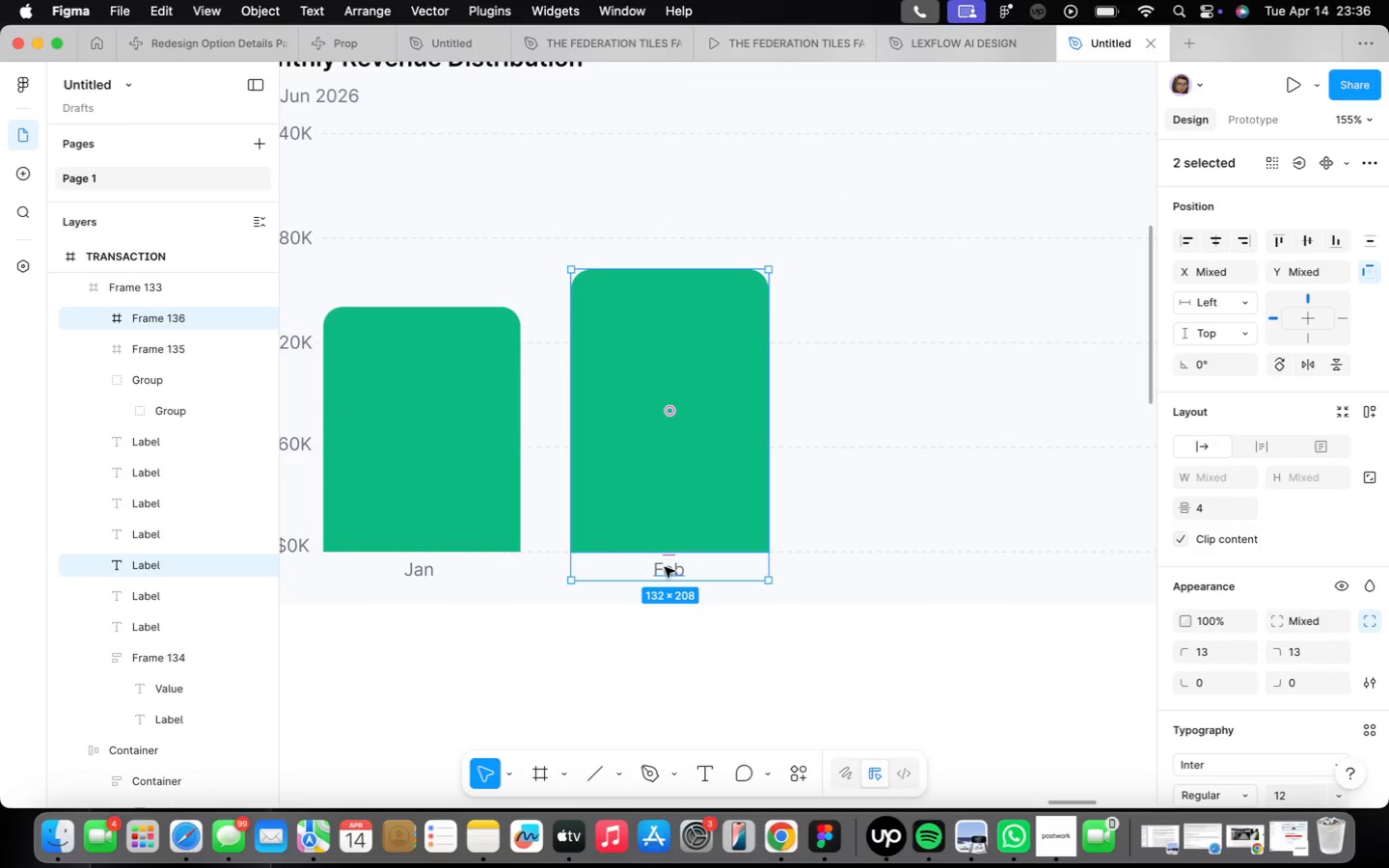 
scroll: coordinate [660, 562], scroll_direction: down, amount: 9.0
 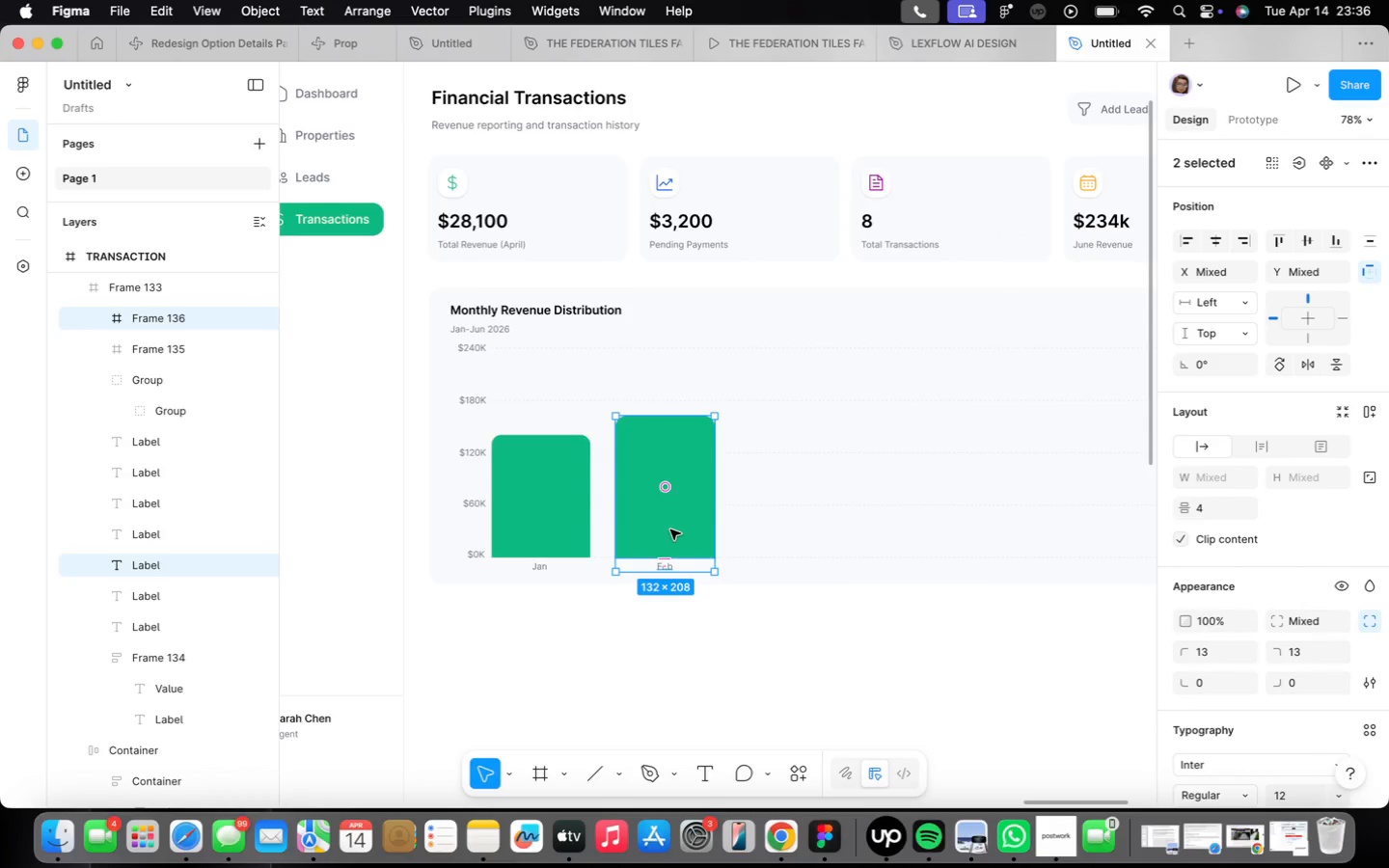 
hold_key(key=OptionLeft, duration=3.13)
left_click_drag(start_coordinate=[674, 535], to_coordinate=[801, 532])
 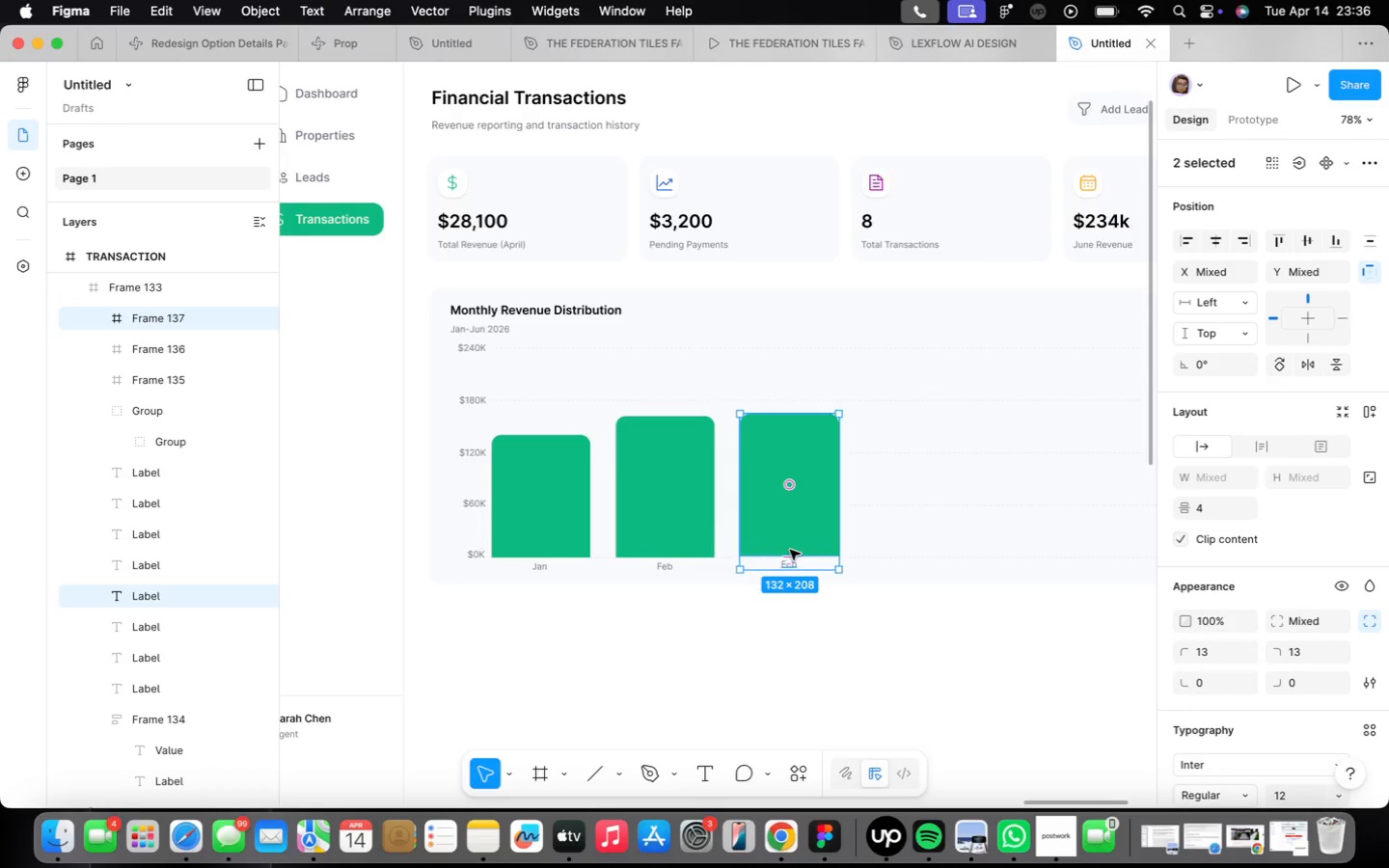 
scroll: coordinate [776, 534], scroll_direction: up, amount: 15.0
 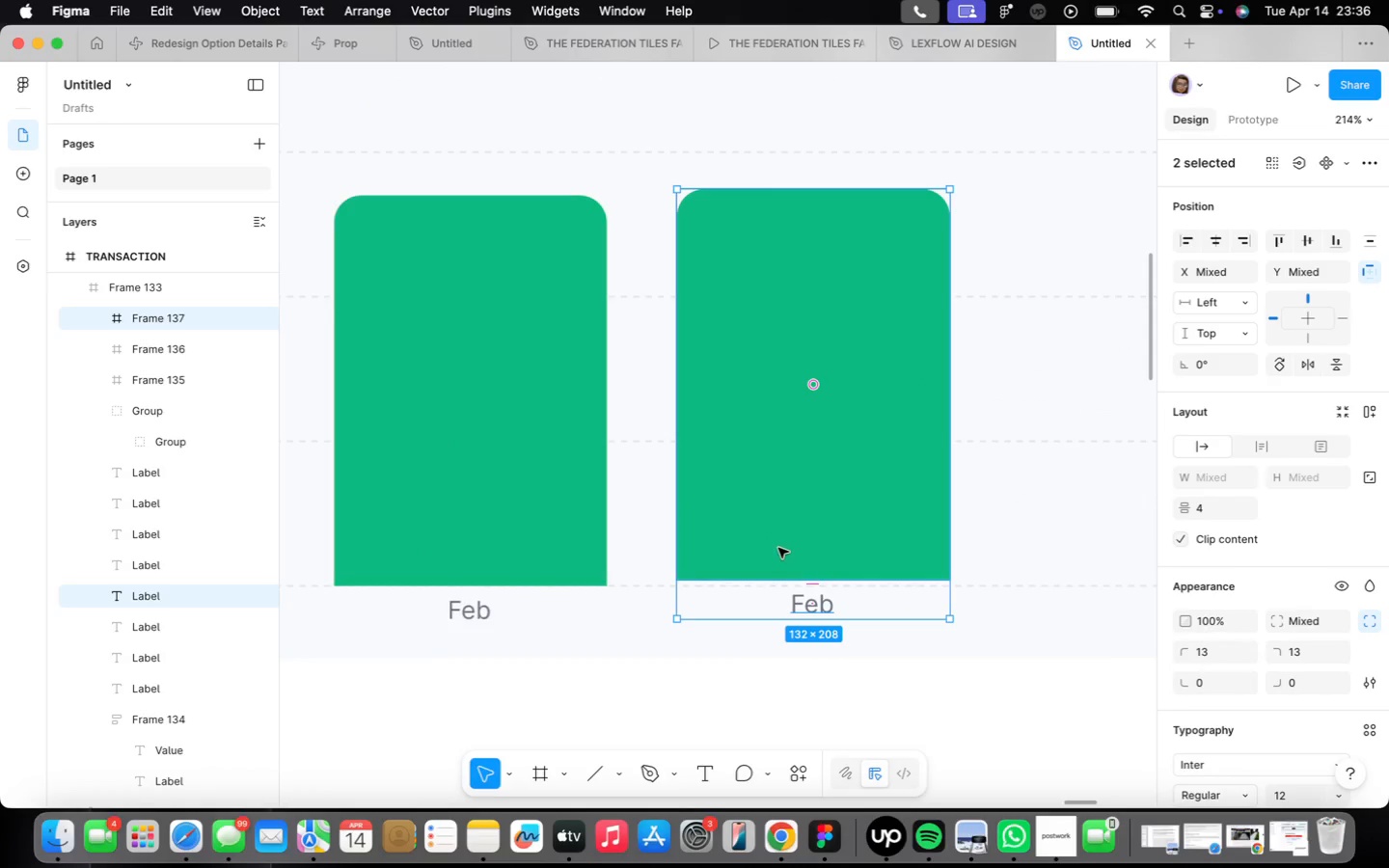 
left_click([782, 545])
 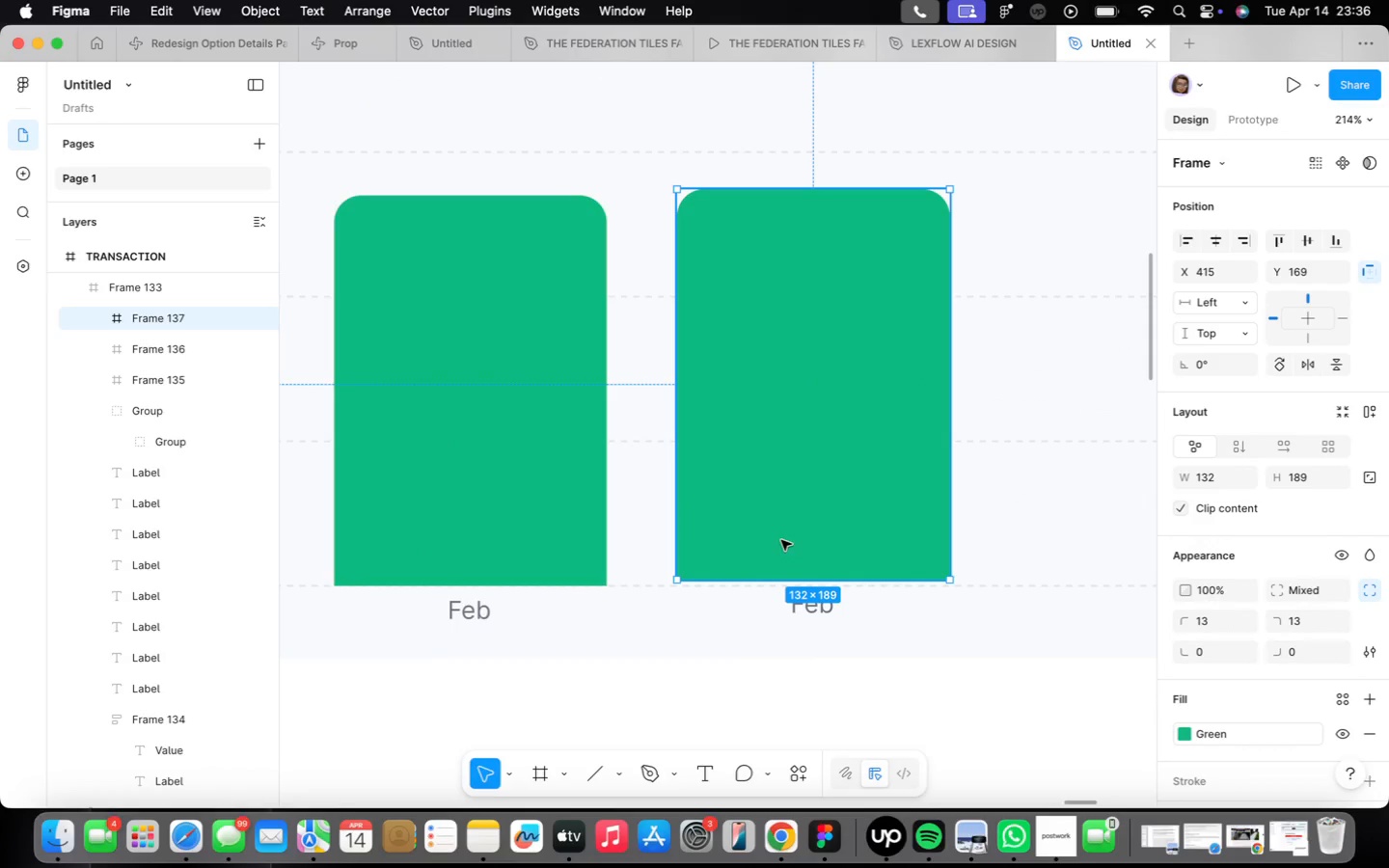 
key(ArrowDown)
 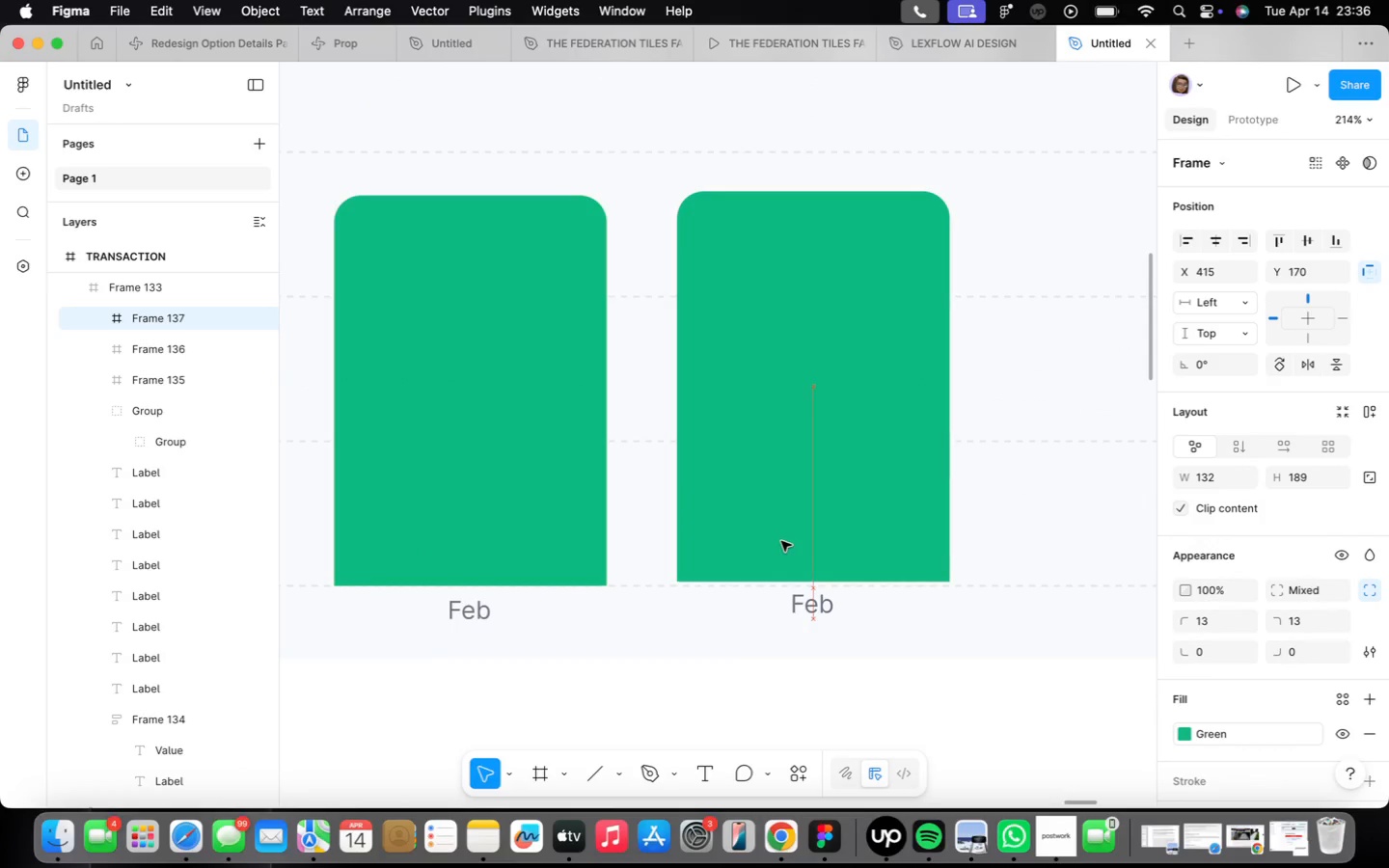 
key(ArrowDown)
 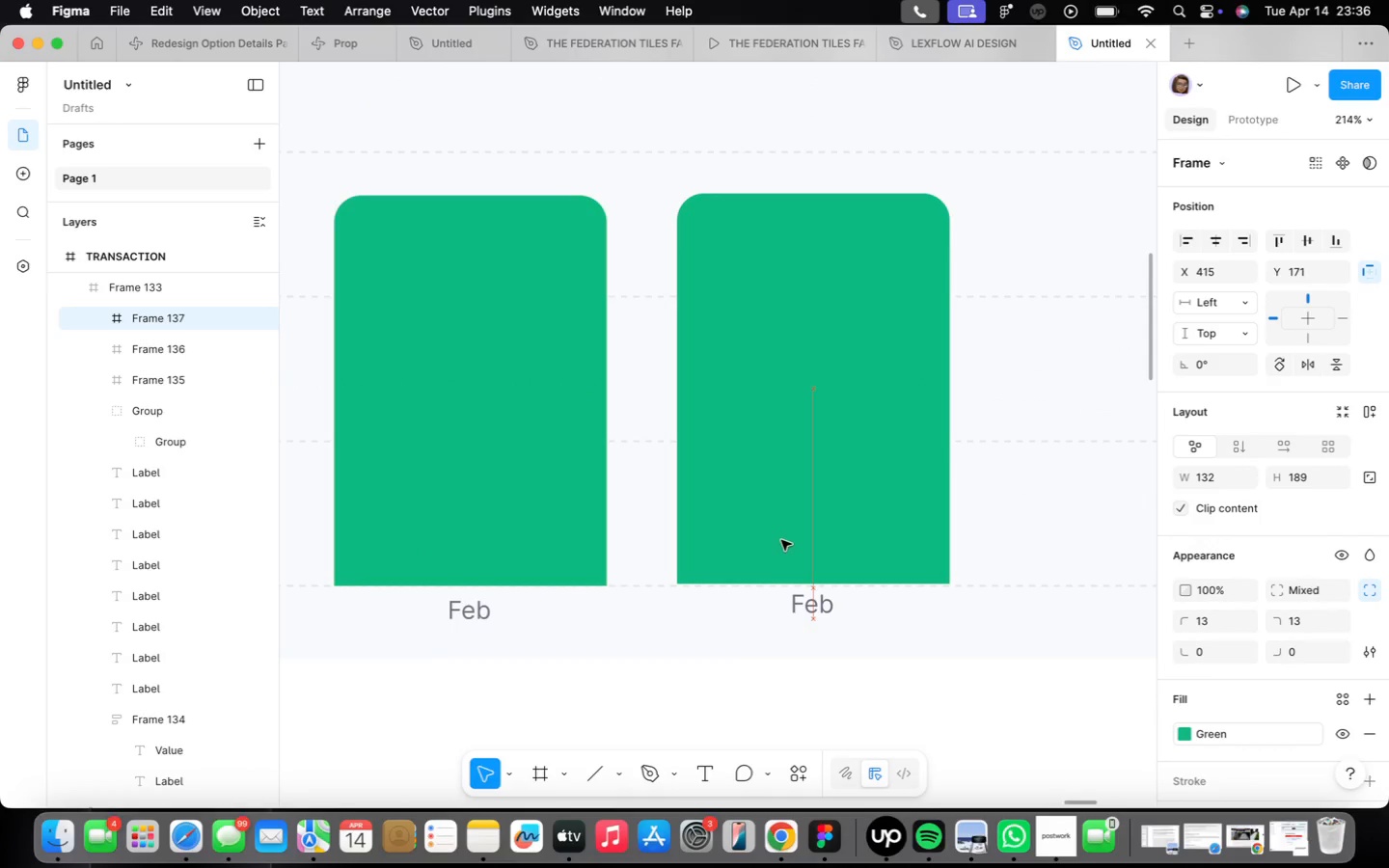 
key(ArrowDown)
 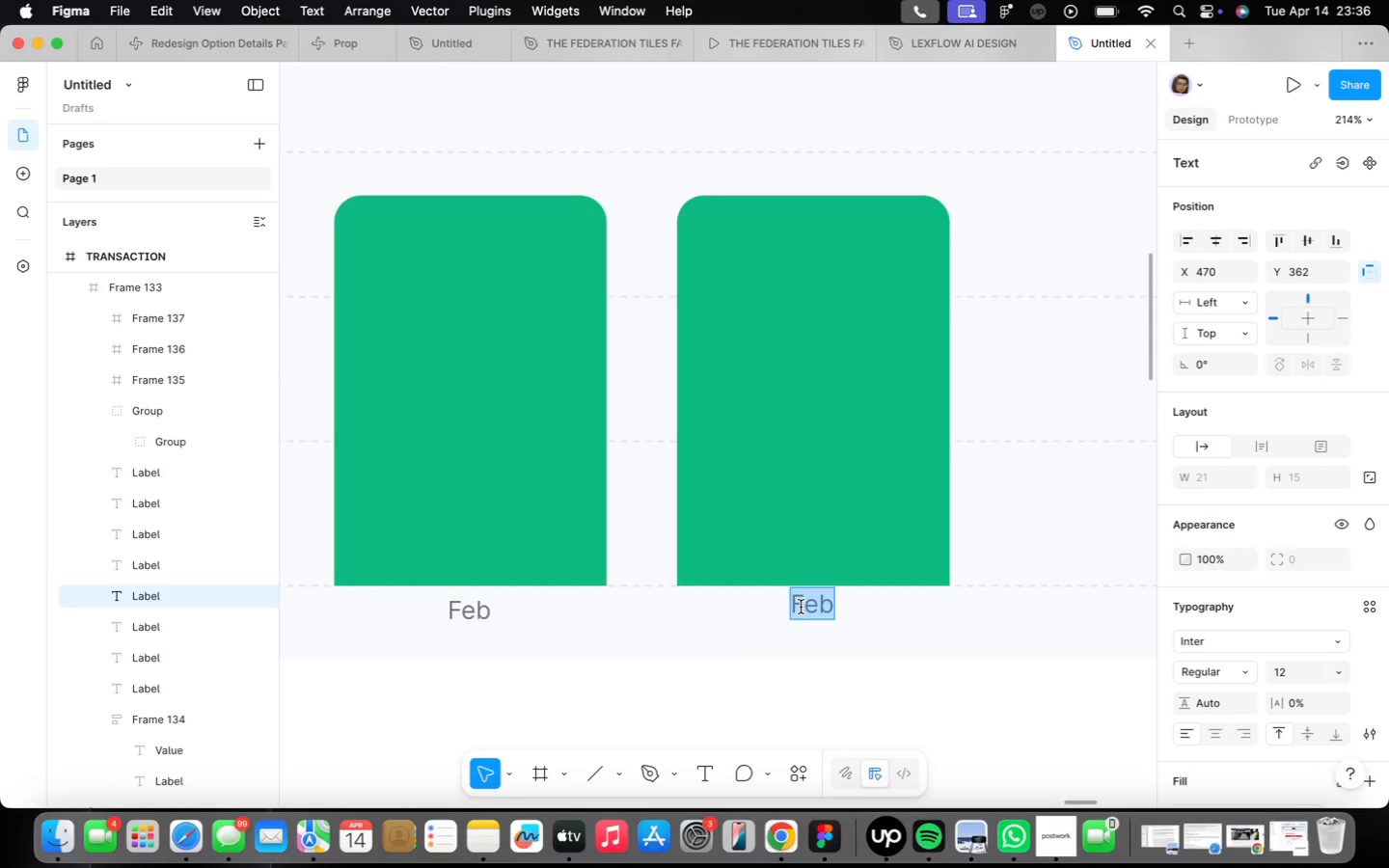 
type(Mar)
 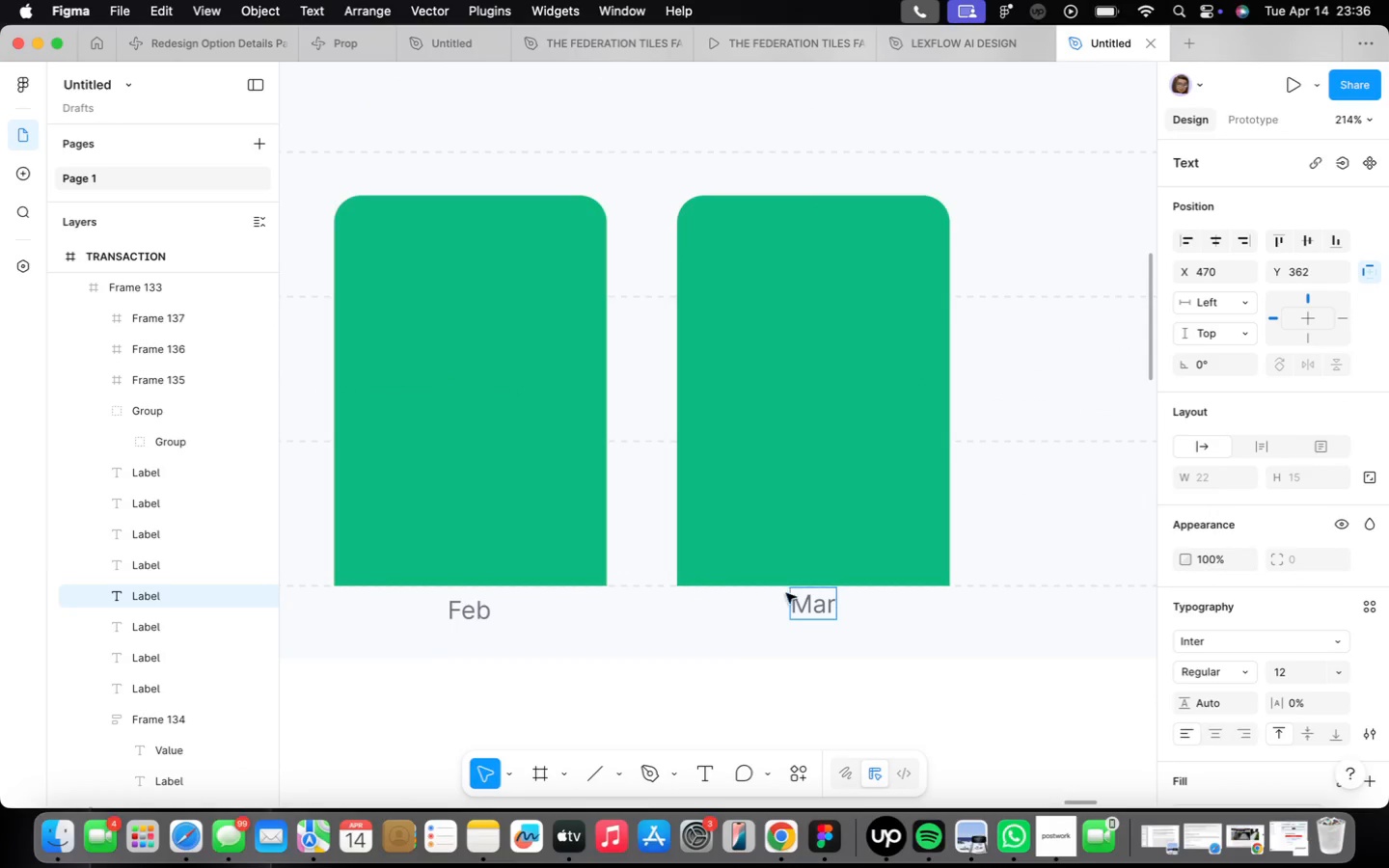 
scroll: coordinate [808, 601], scroll_direction: down, amount: 9.0
 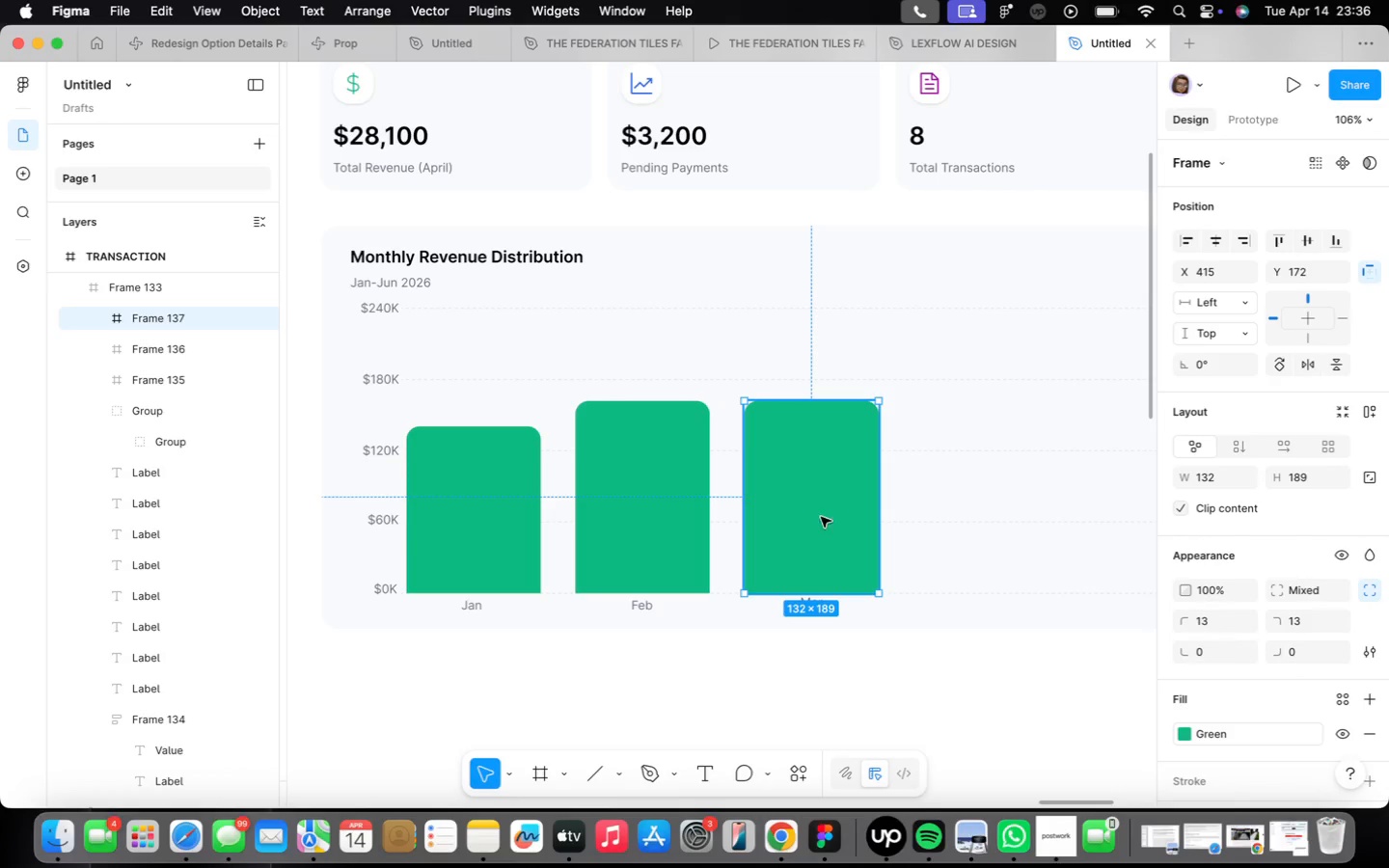 
left_click_drag(start_coordinate=[803, 401], to_coordinate=[809, 421])
 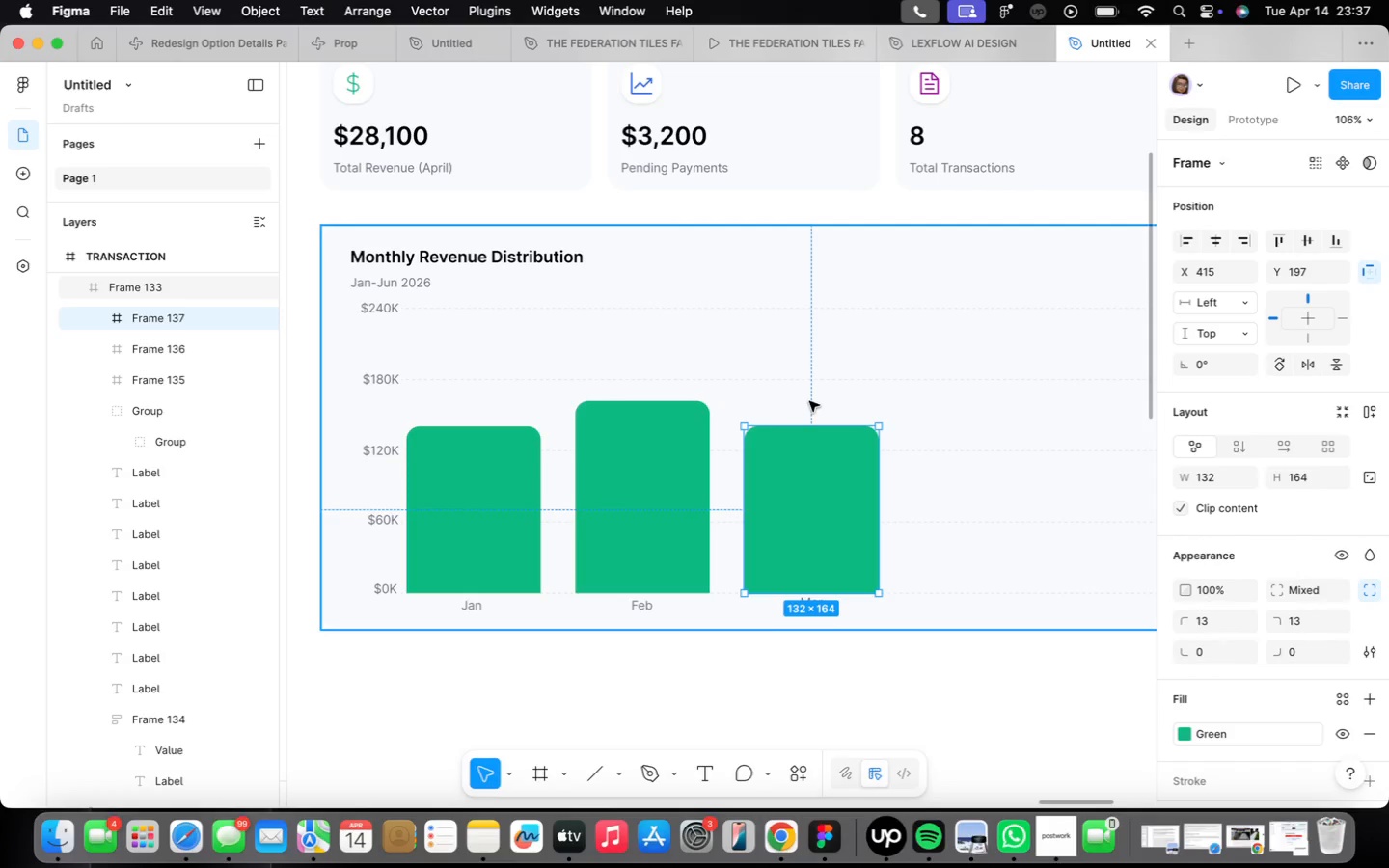 
wait(57.4)
 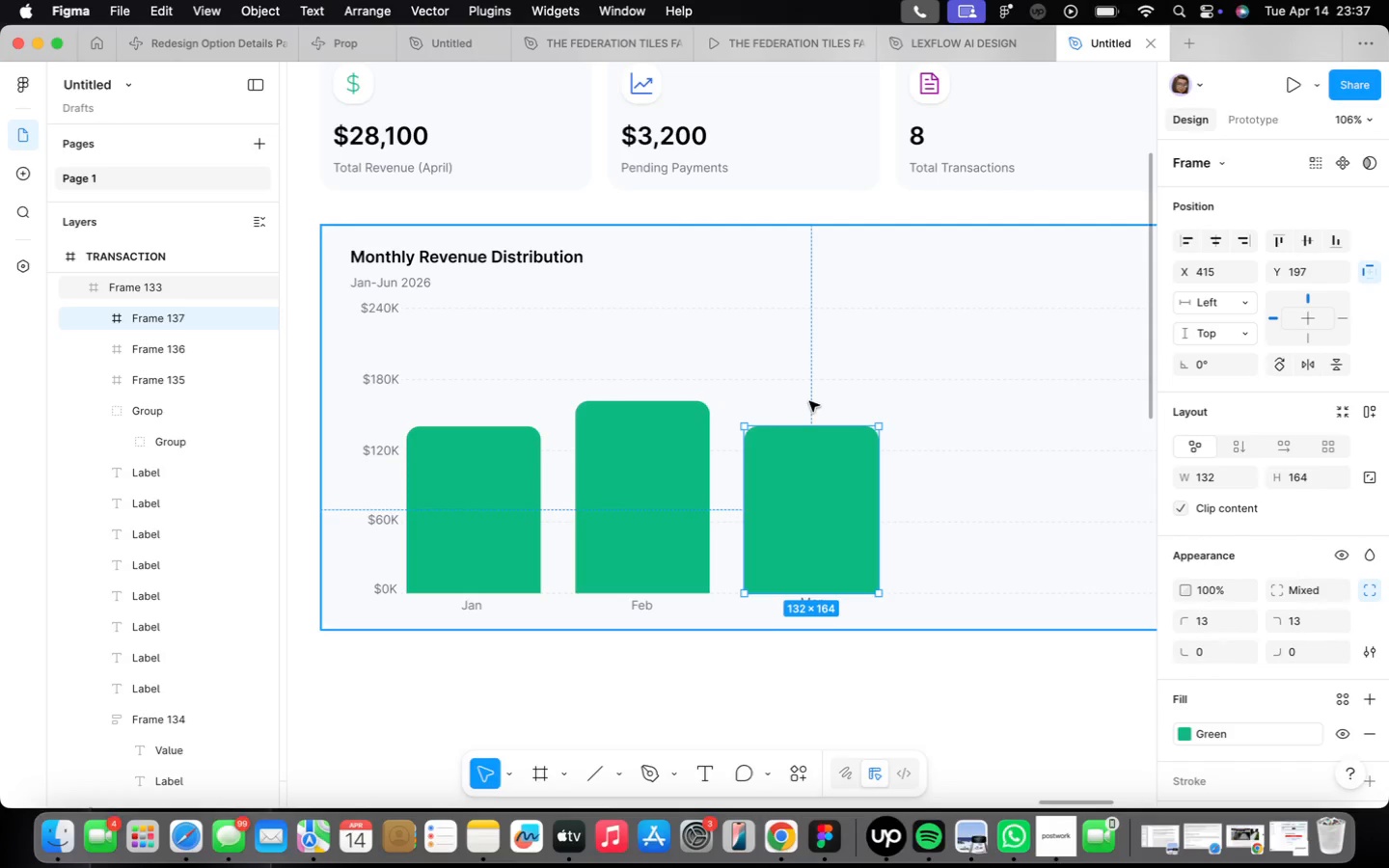 
left_click([439, 491])
 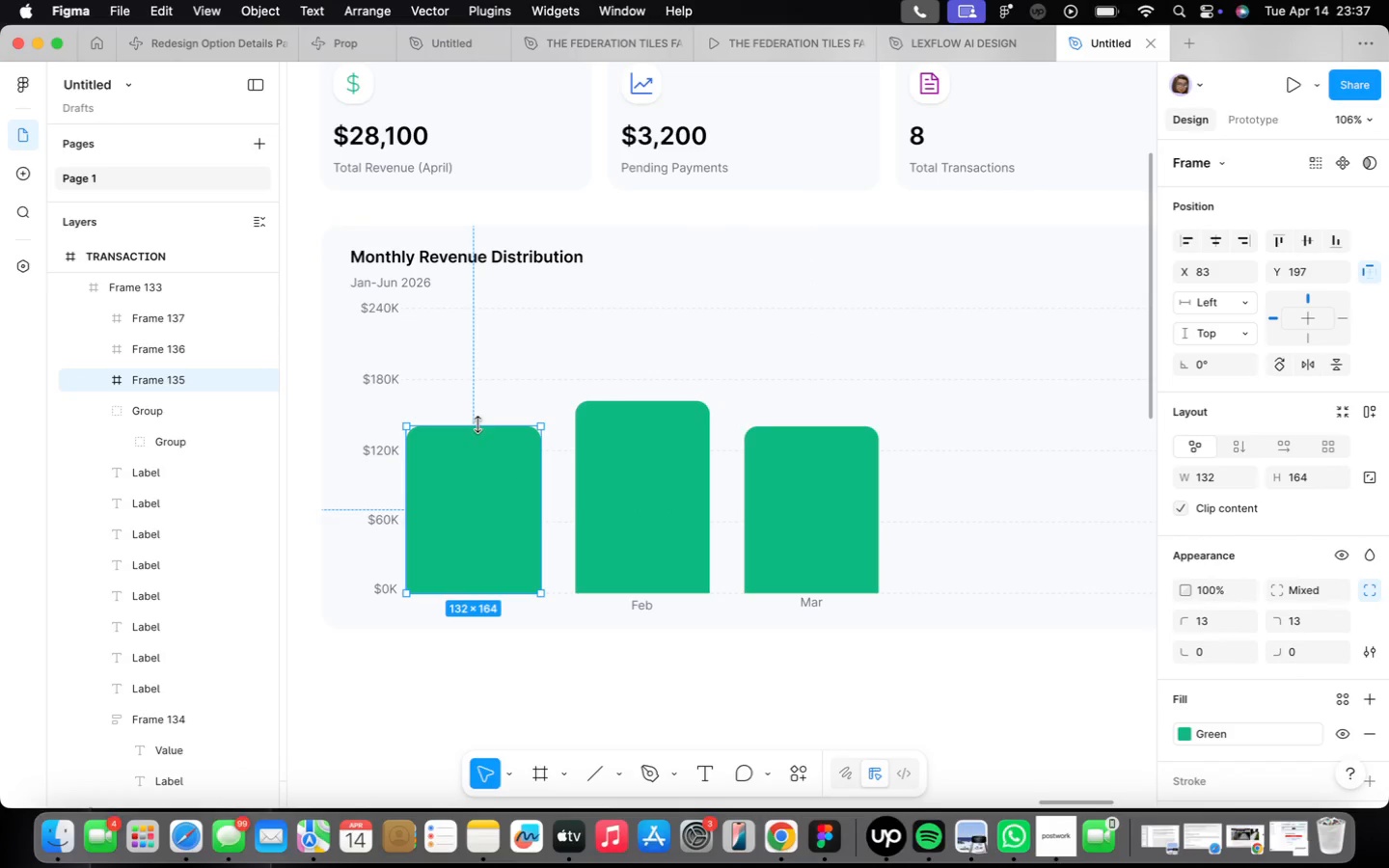 
left_click_drag(start_coordinate=[479, 427], to_coordinate=[480, 434])
 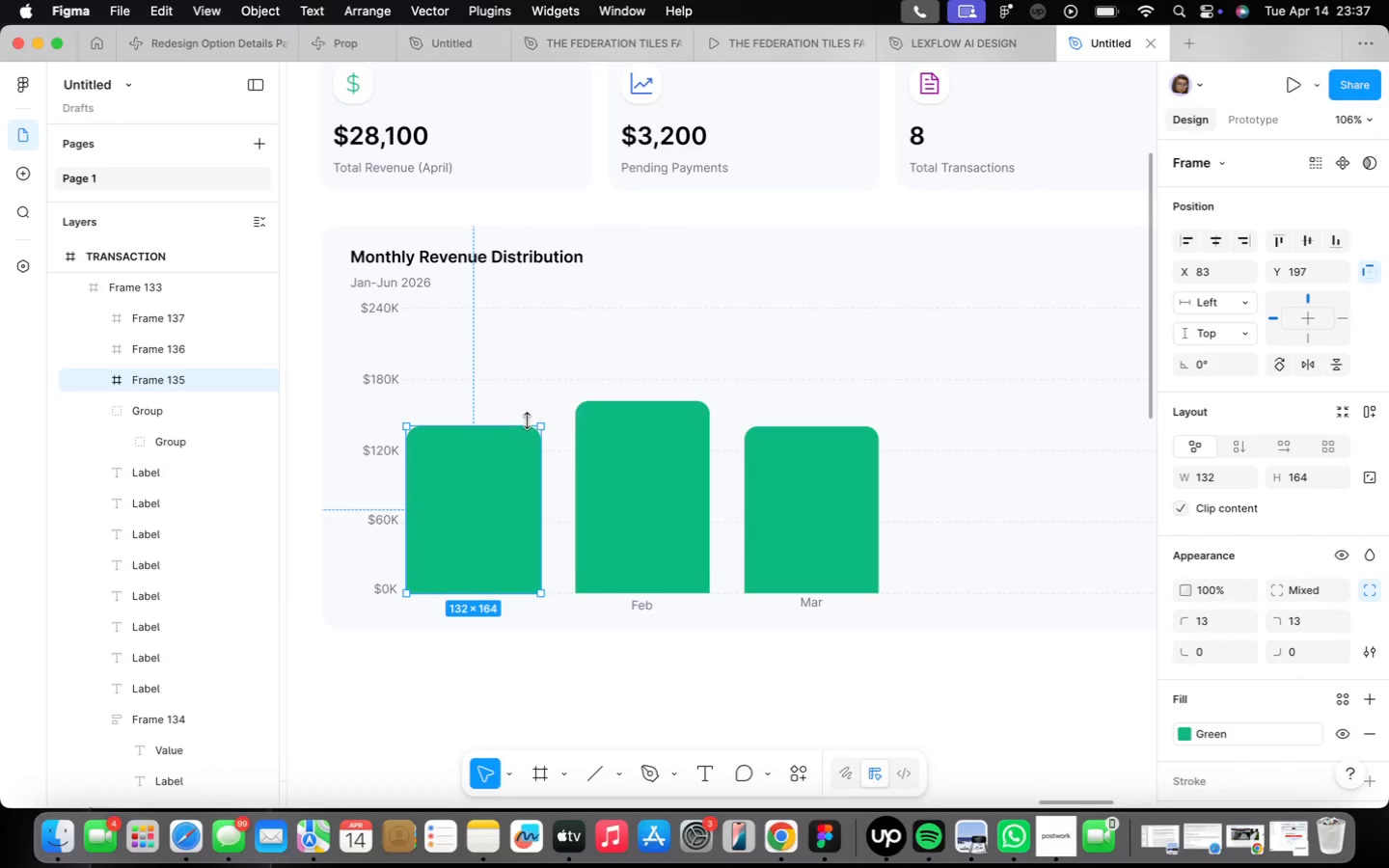 
left_click([828, 490])
 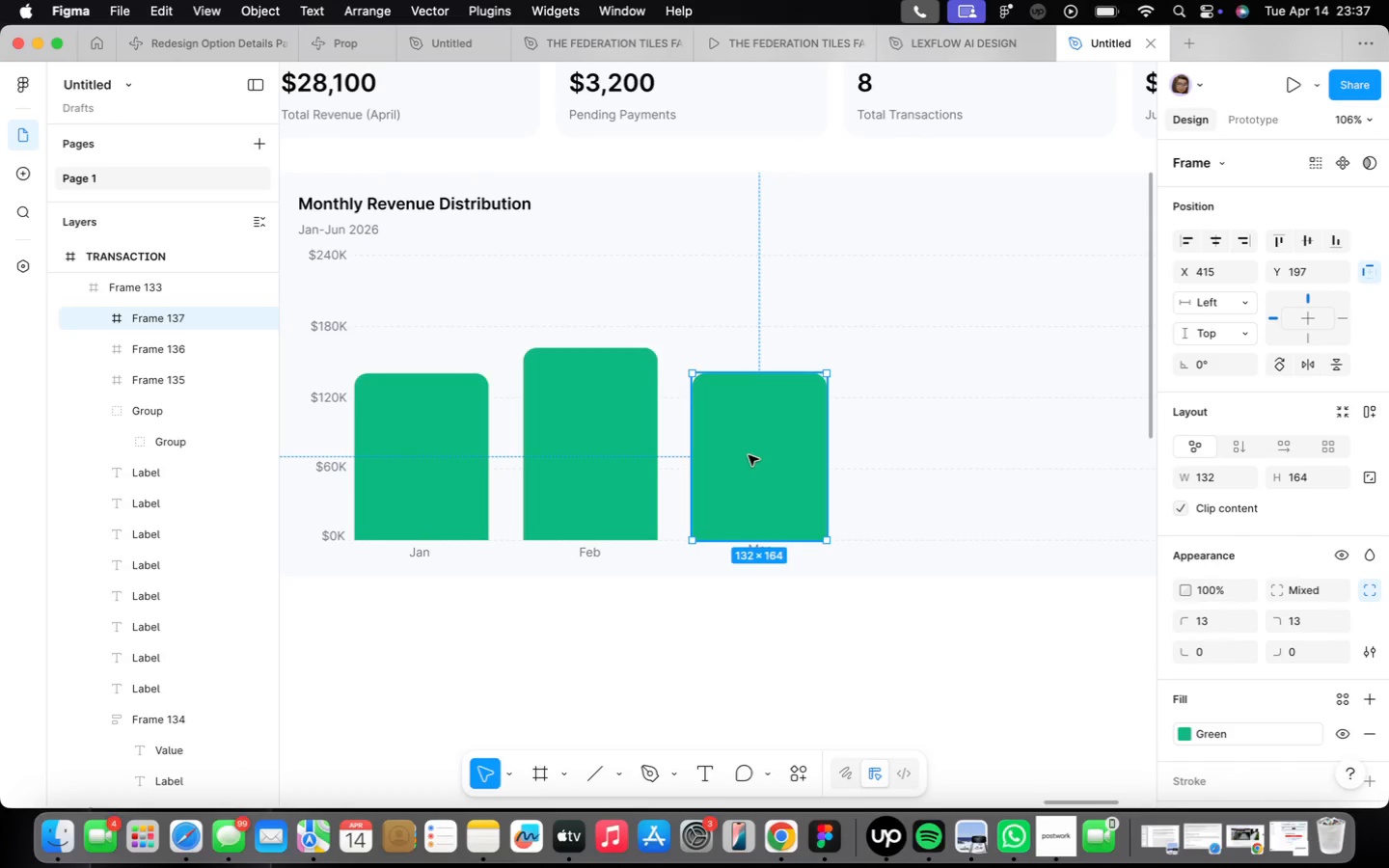 
left_click([610, 514])
 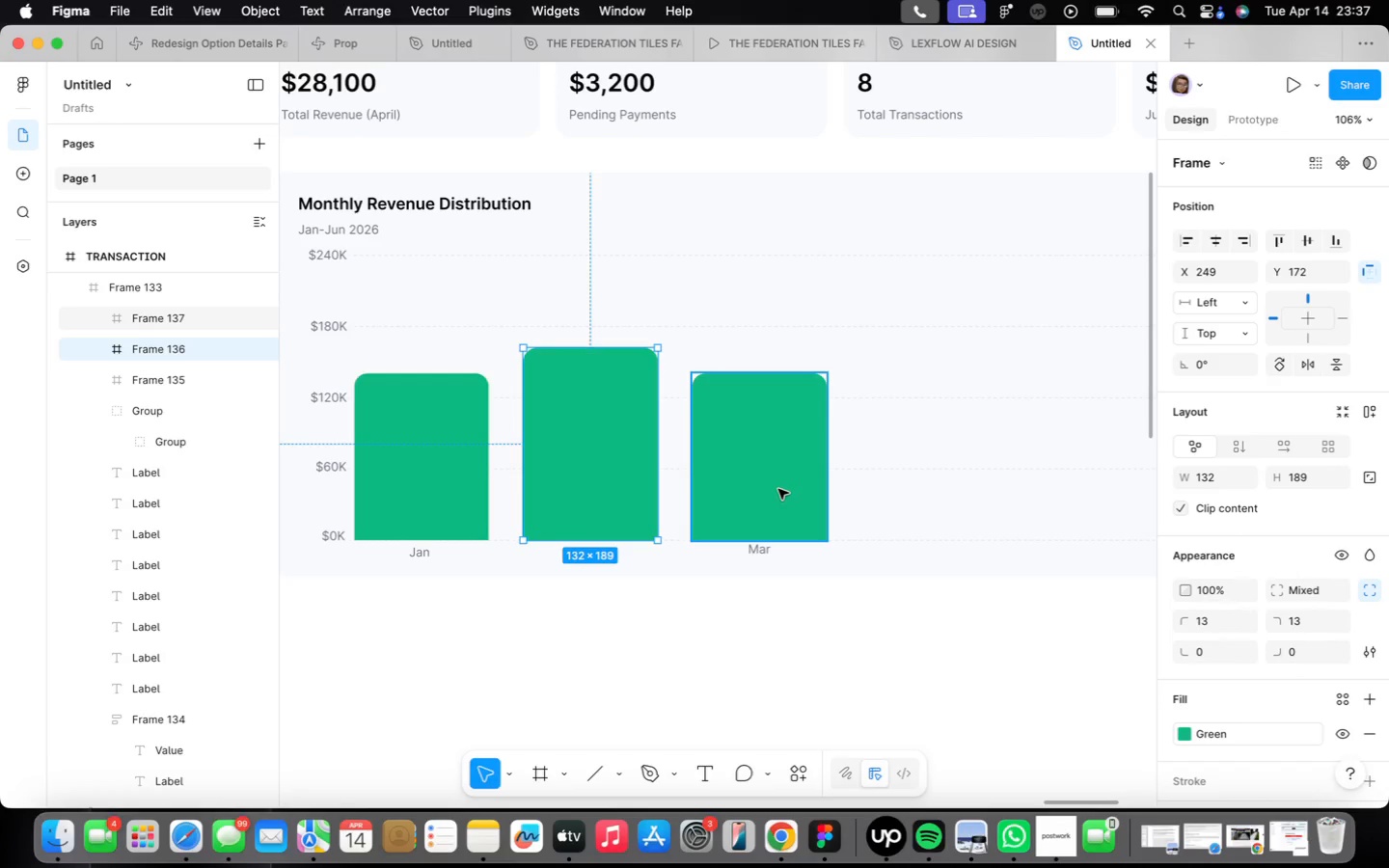 
wait(11.53)
 